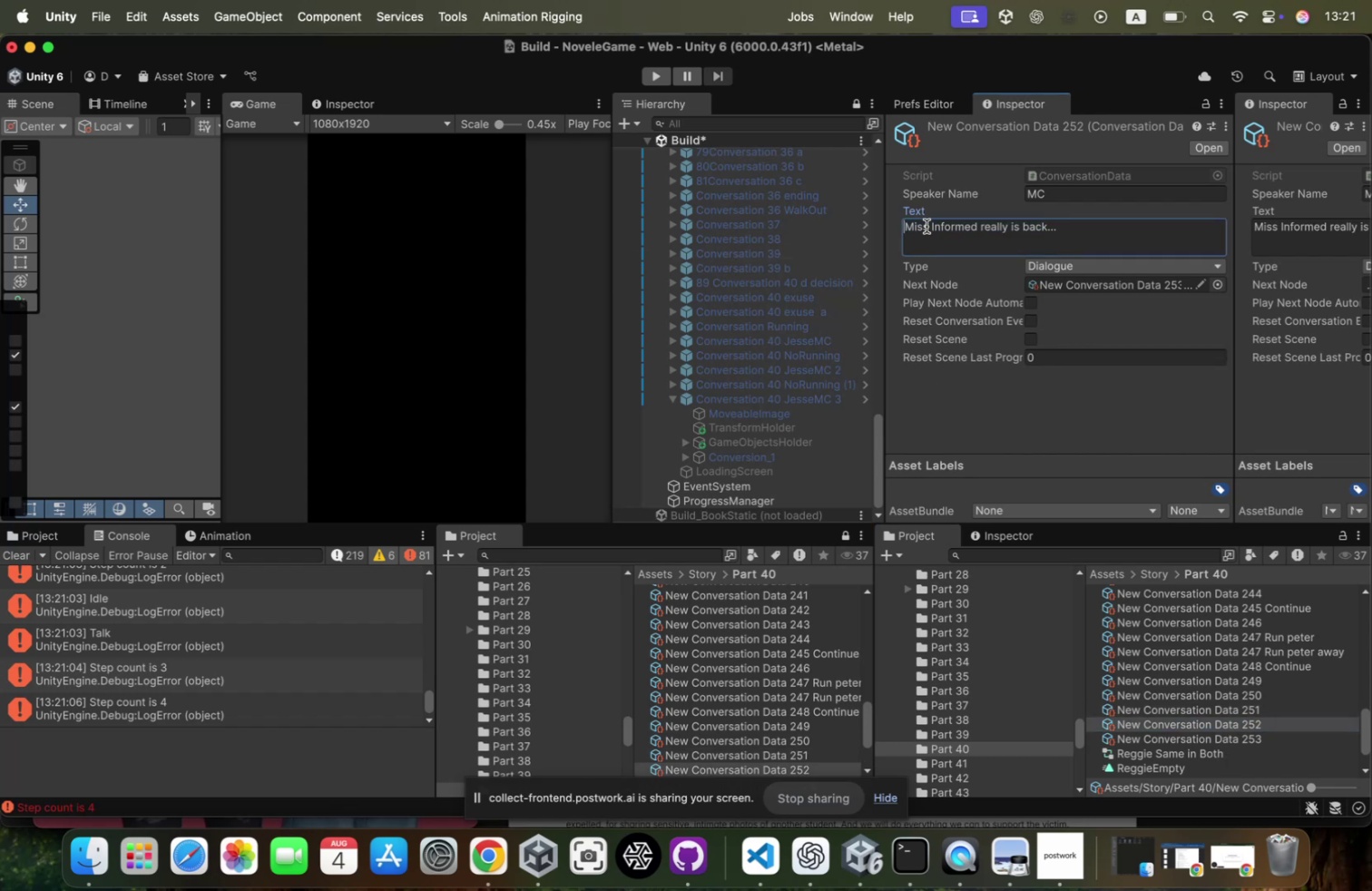 
key(Meta+V)
 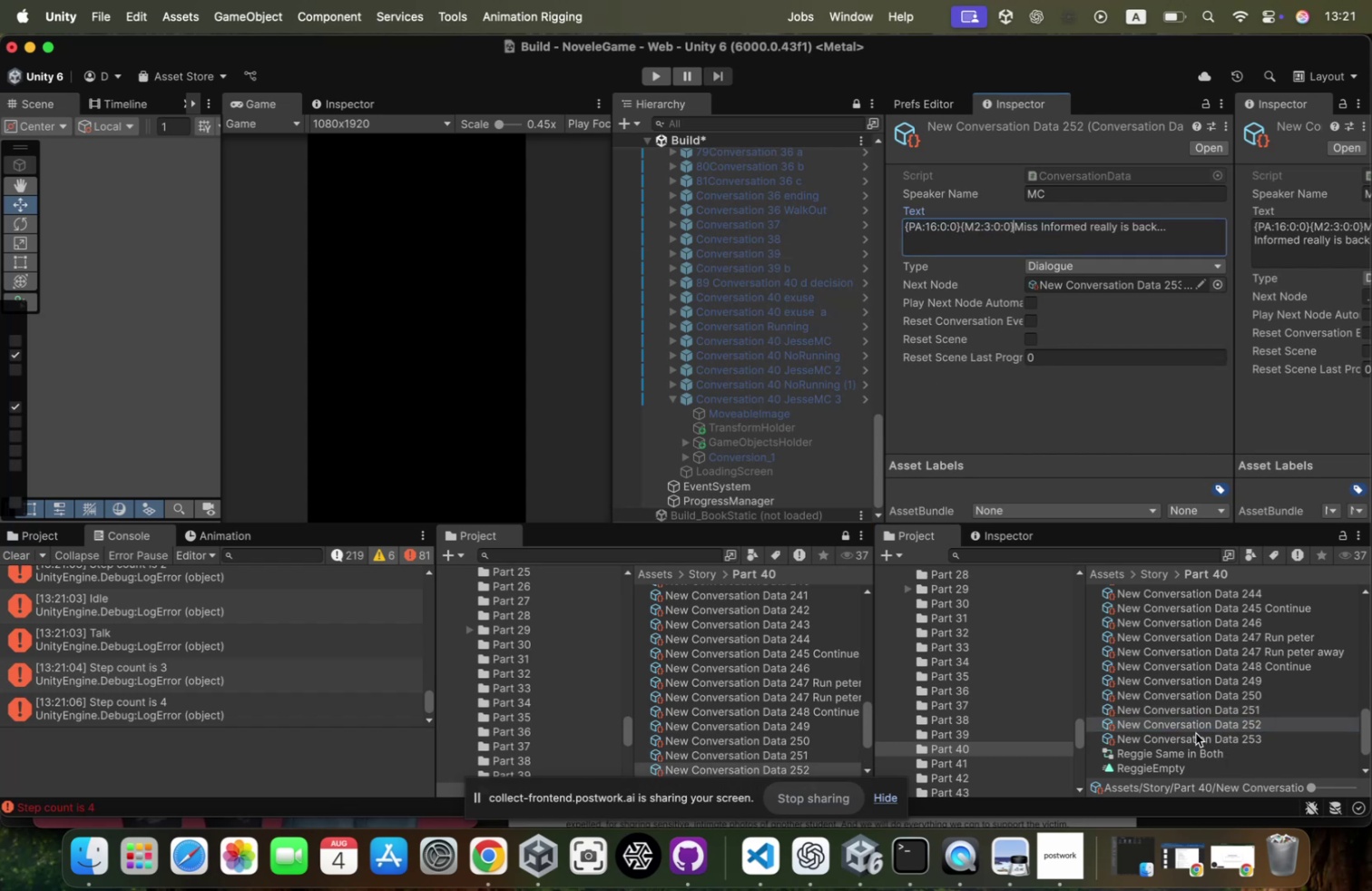 
left_click([1195, 739])
 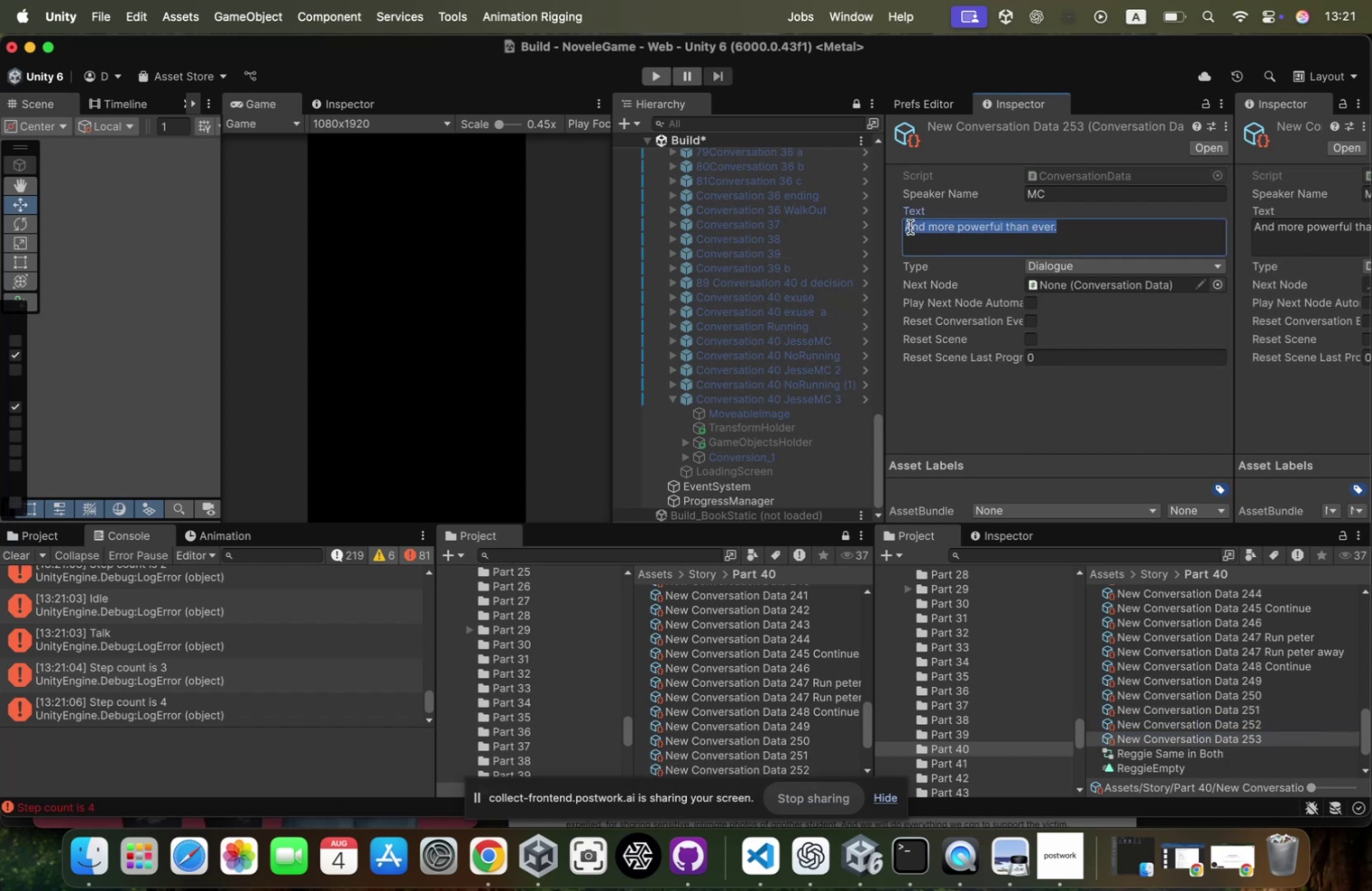 
key(ArrowDown)
 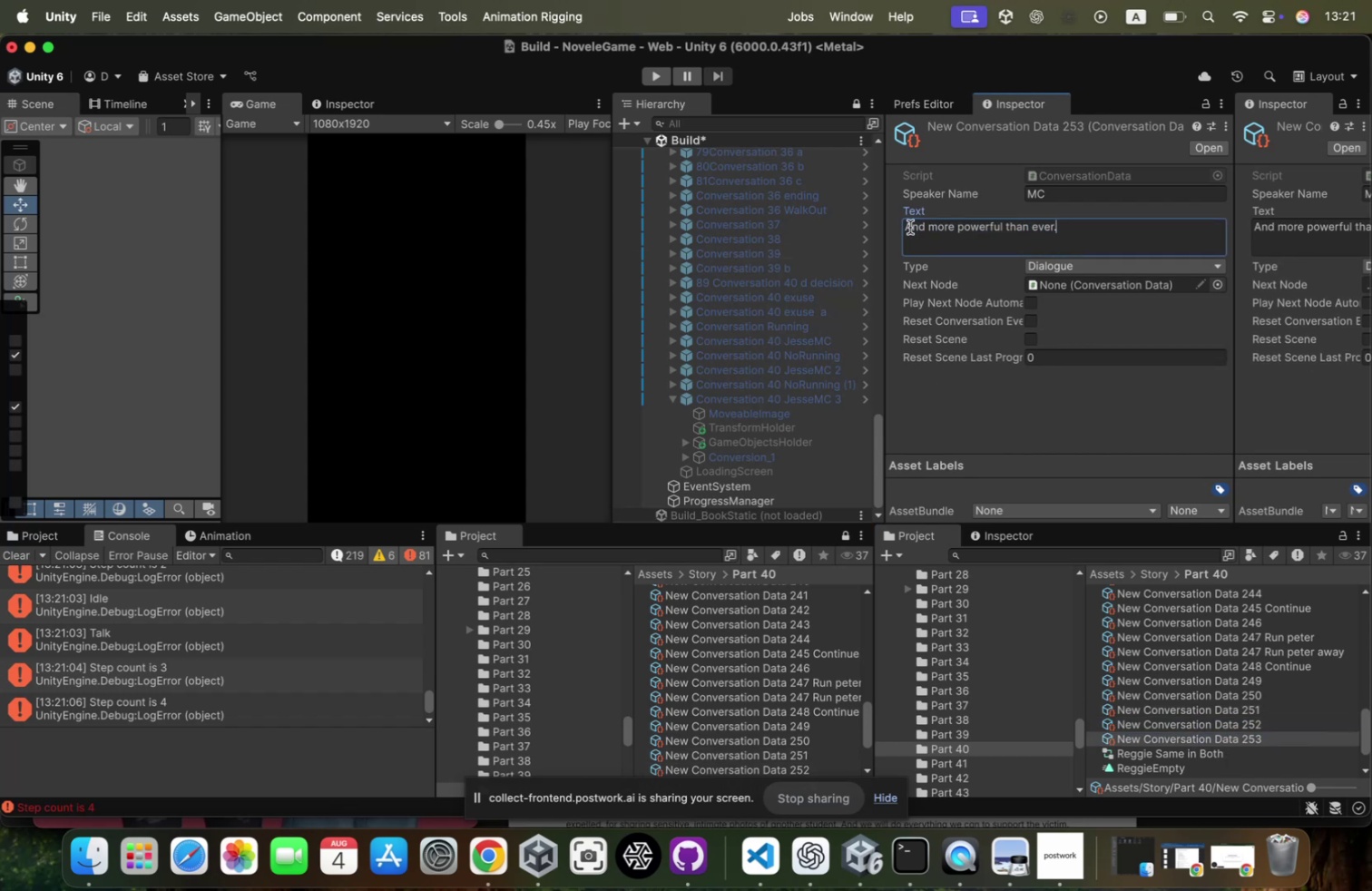 
key(Meta+CommandLeft)
 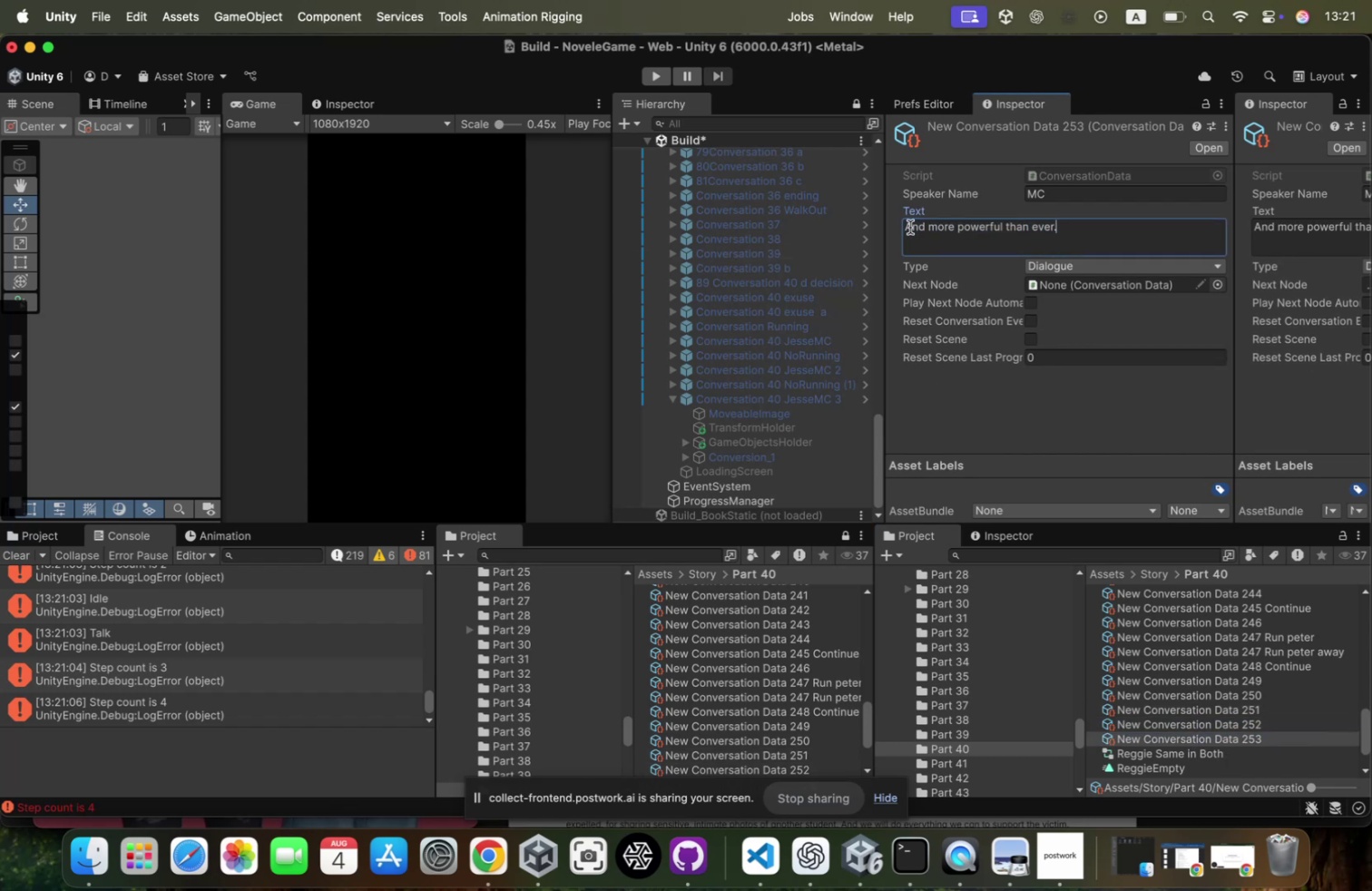 
key(ArrowUp)
 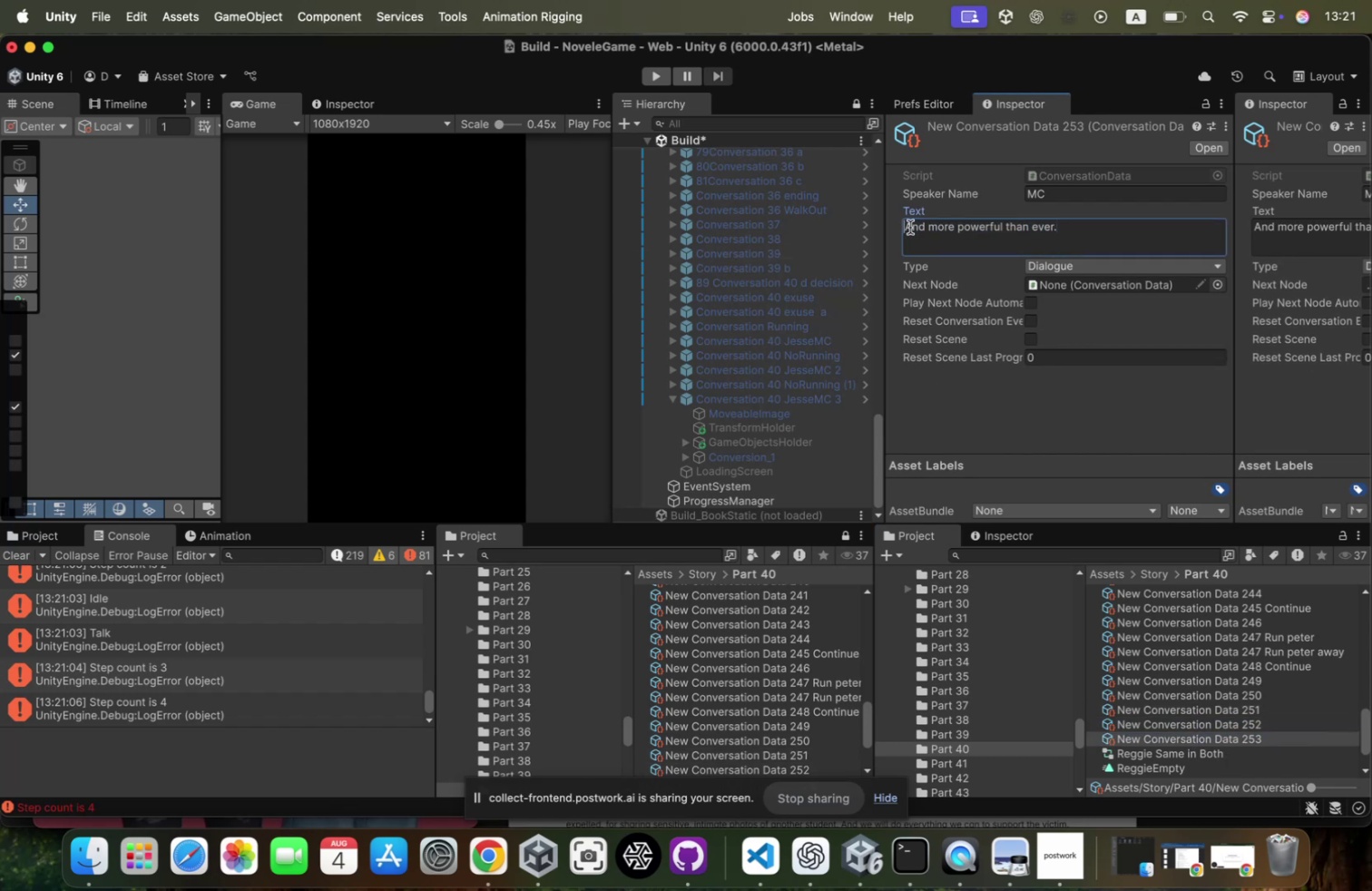 
key(ArrowRight)
 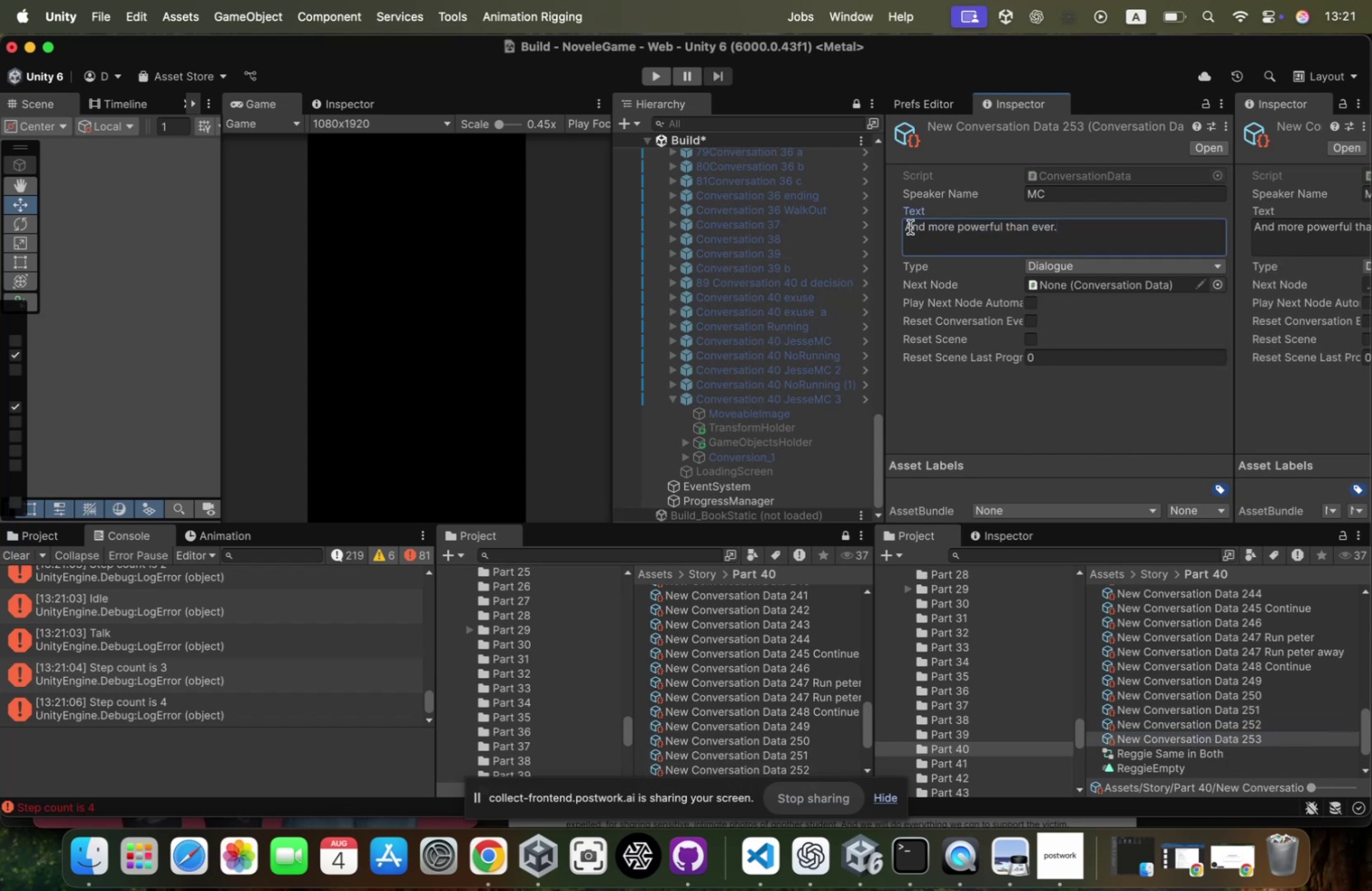 
key(ArrowLeft)
 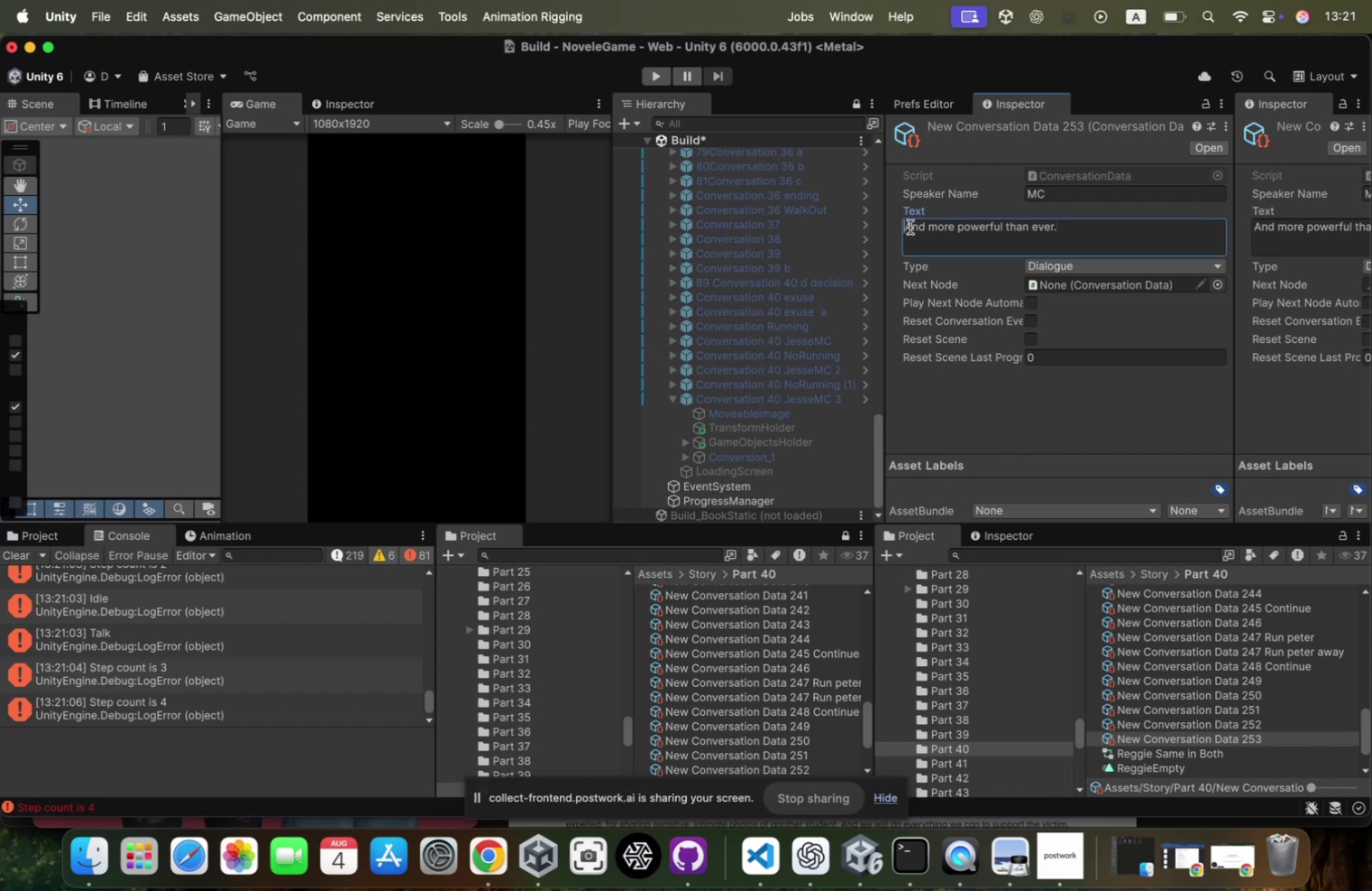 
key(Meta+CommandLeft)
 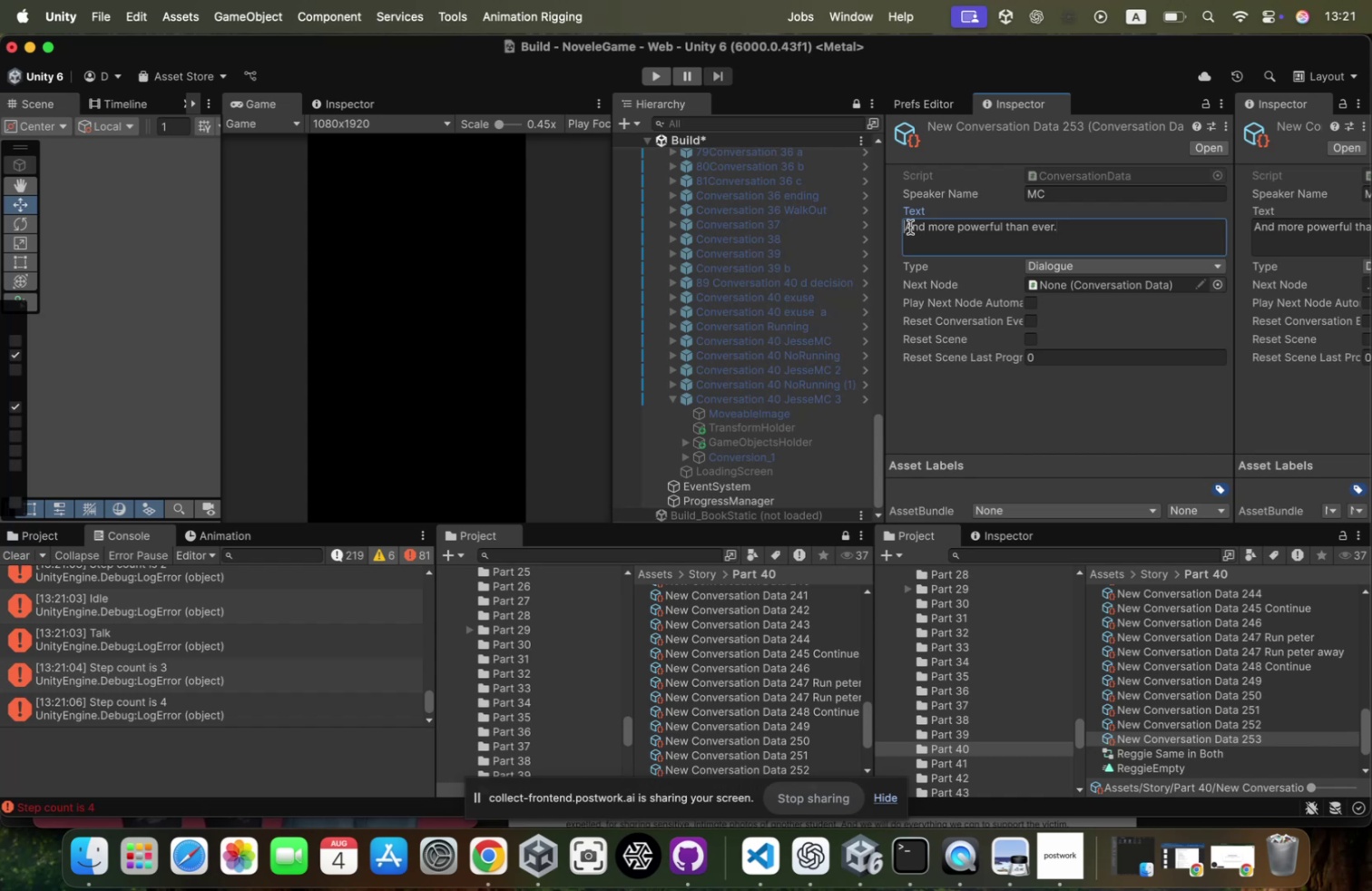 
key(Meta+V)
 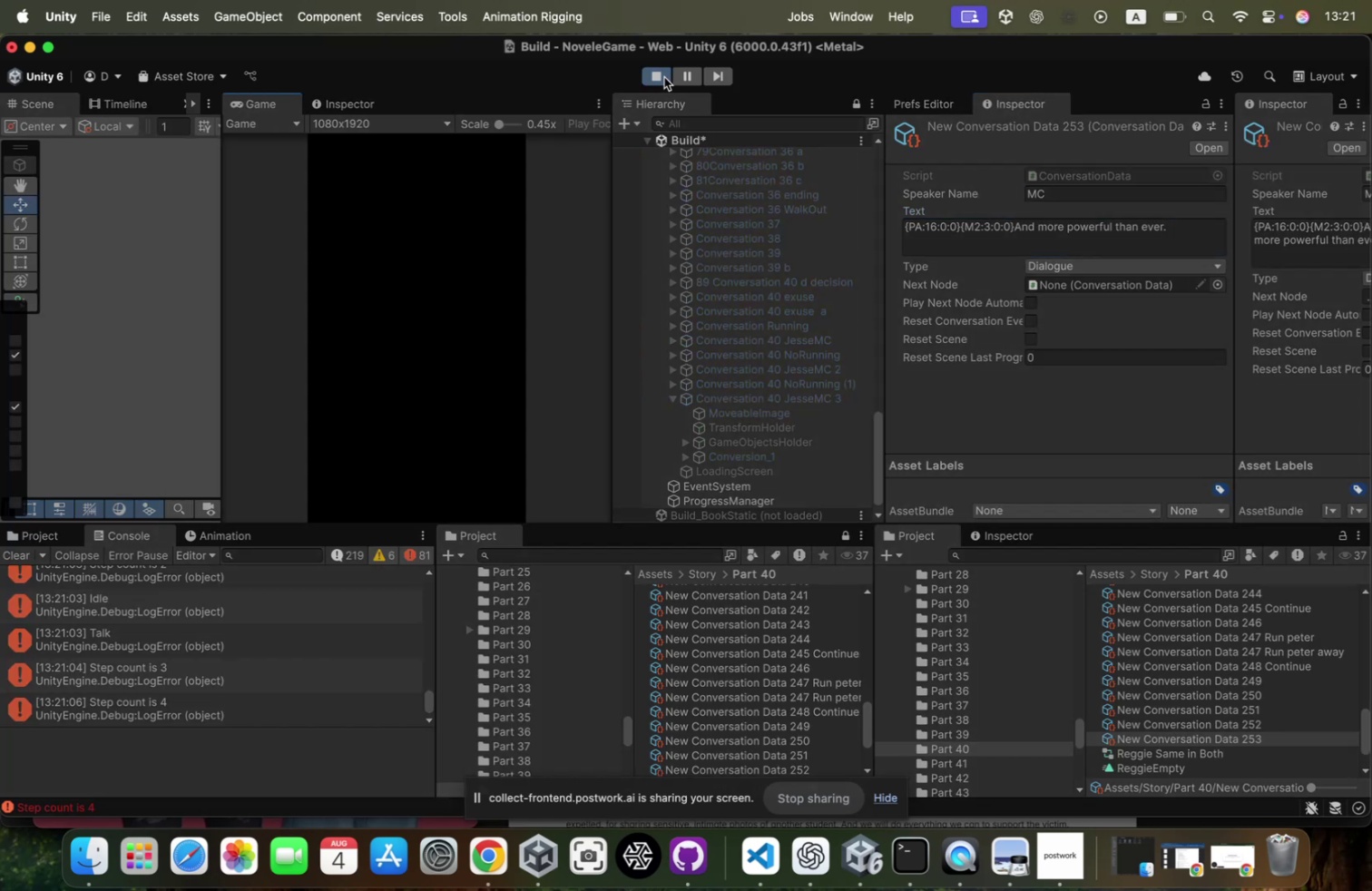 
wait(10.64)
 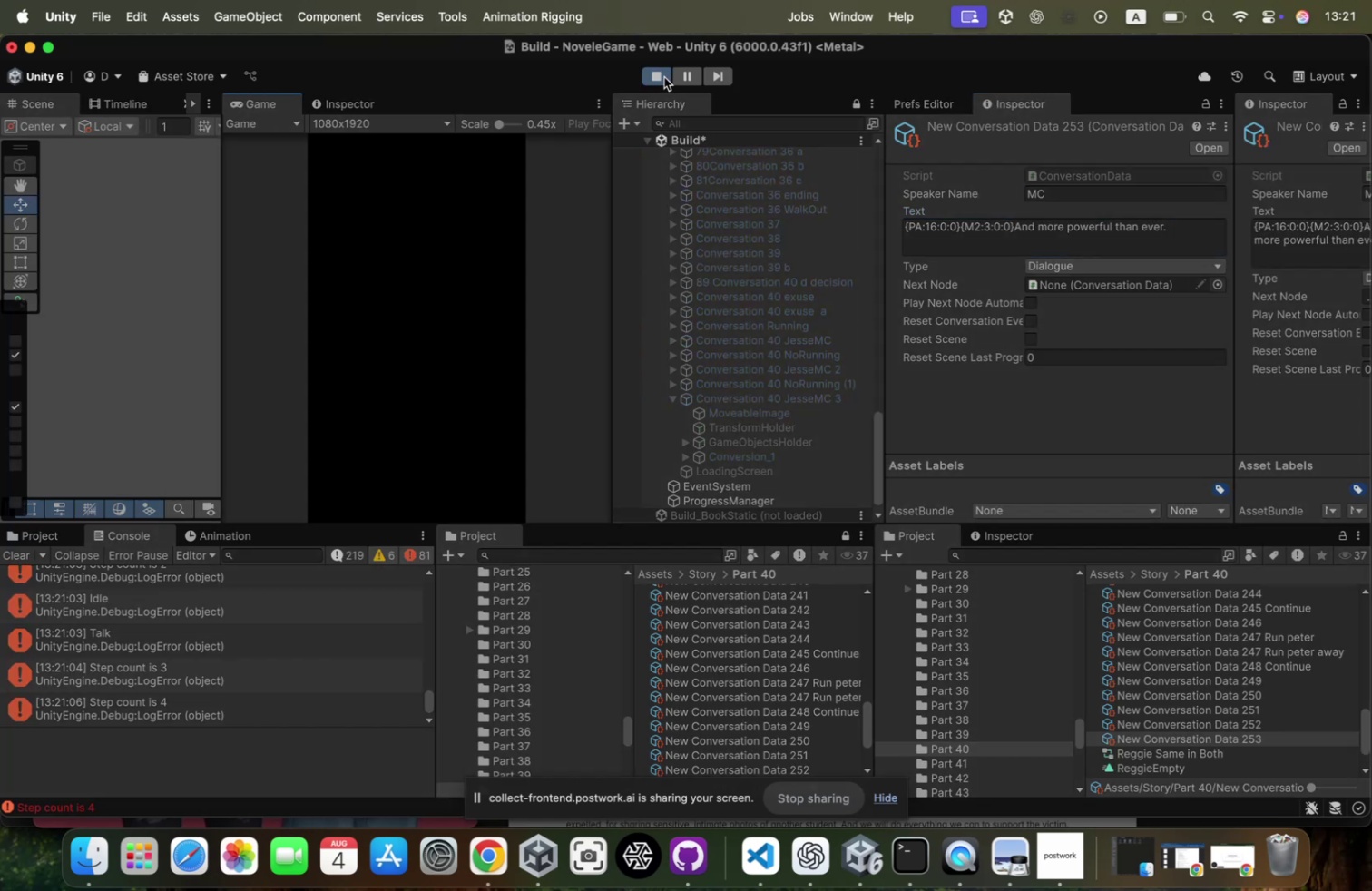 
left_click([483, 250])
 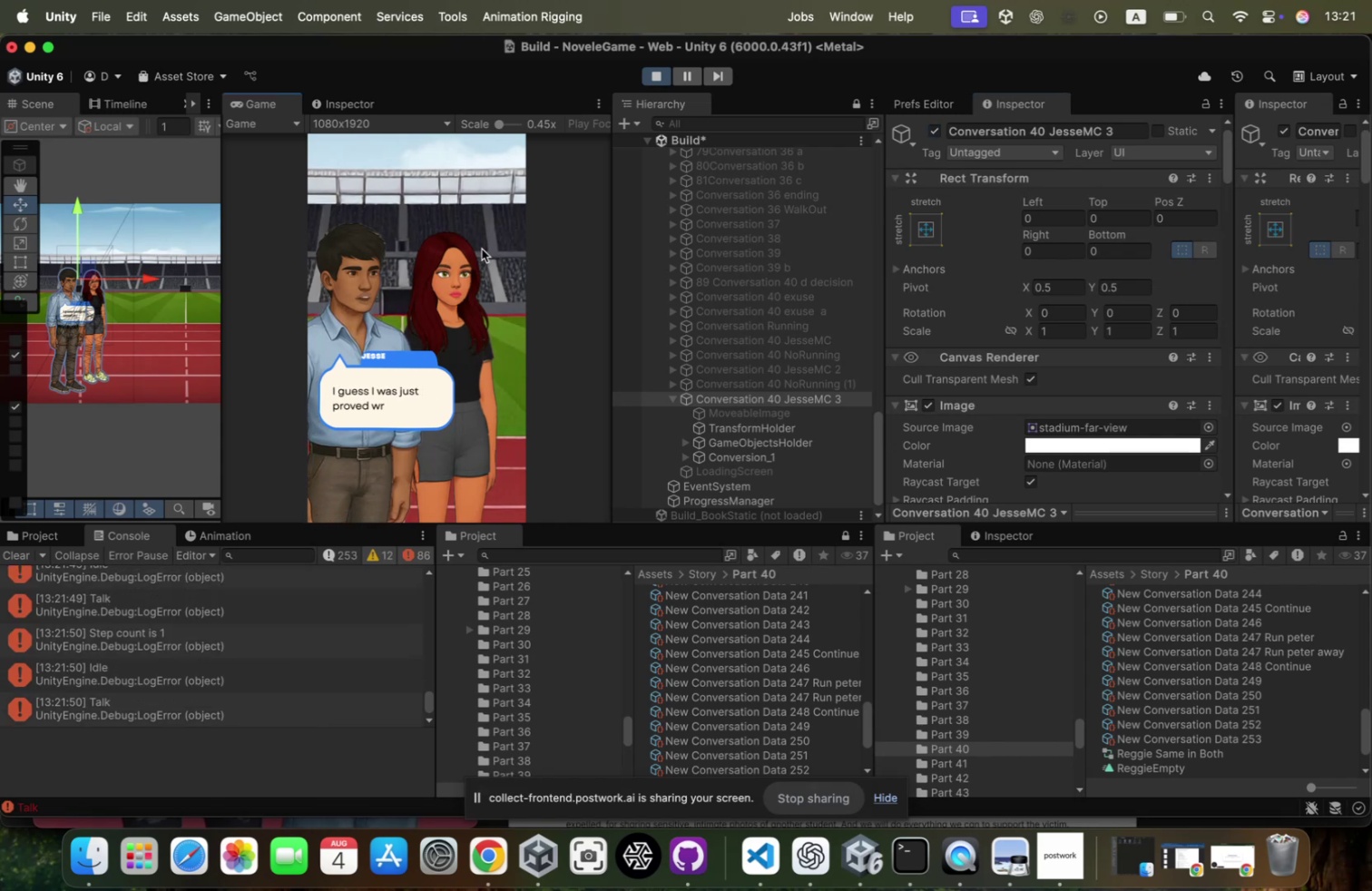 
left_click([482, 249])
 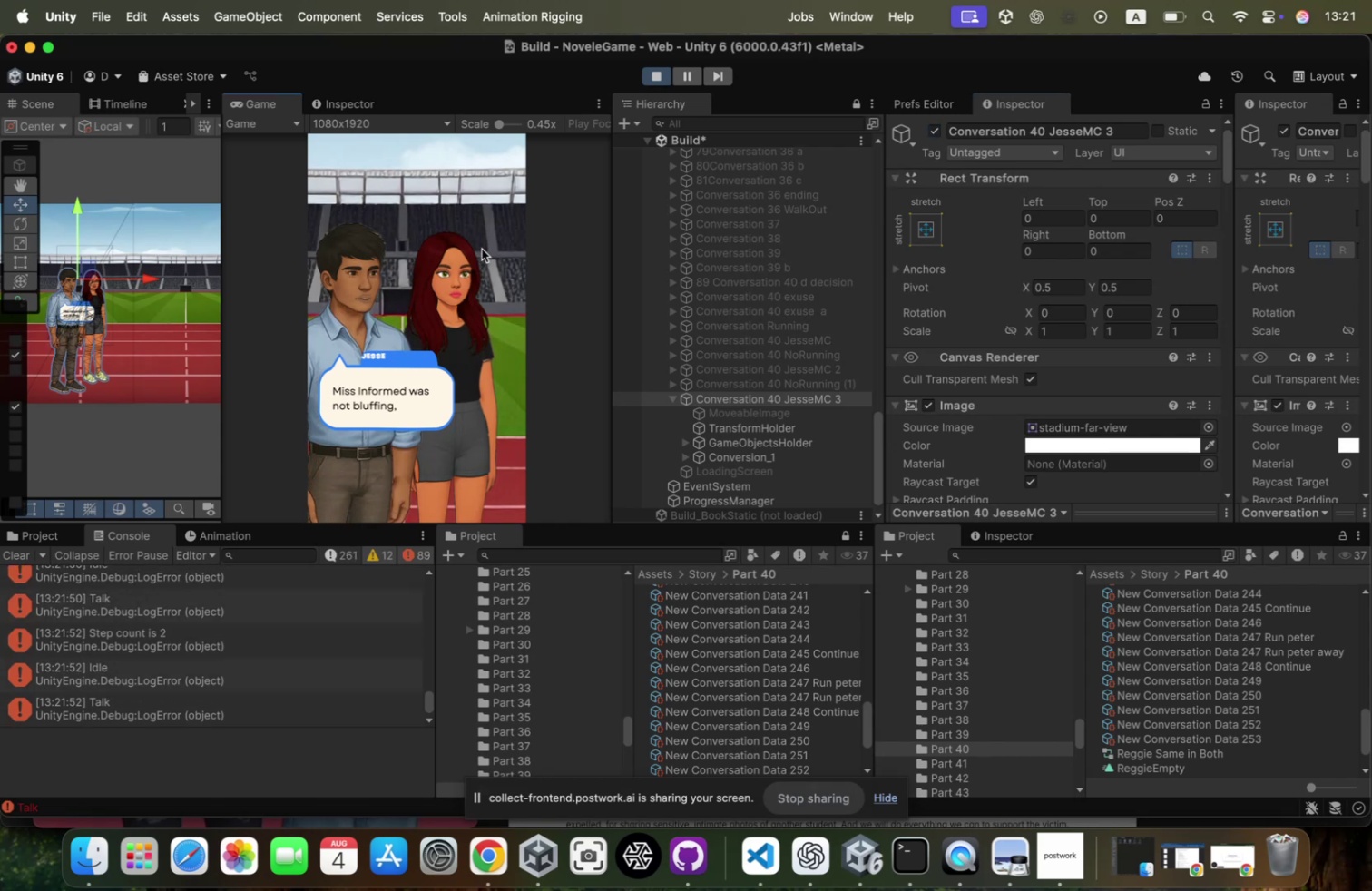 
left_click([482, 249])
 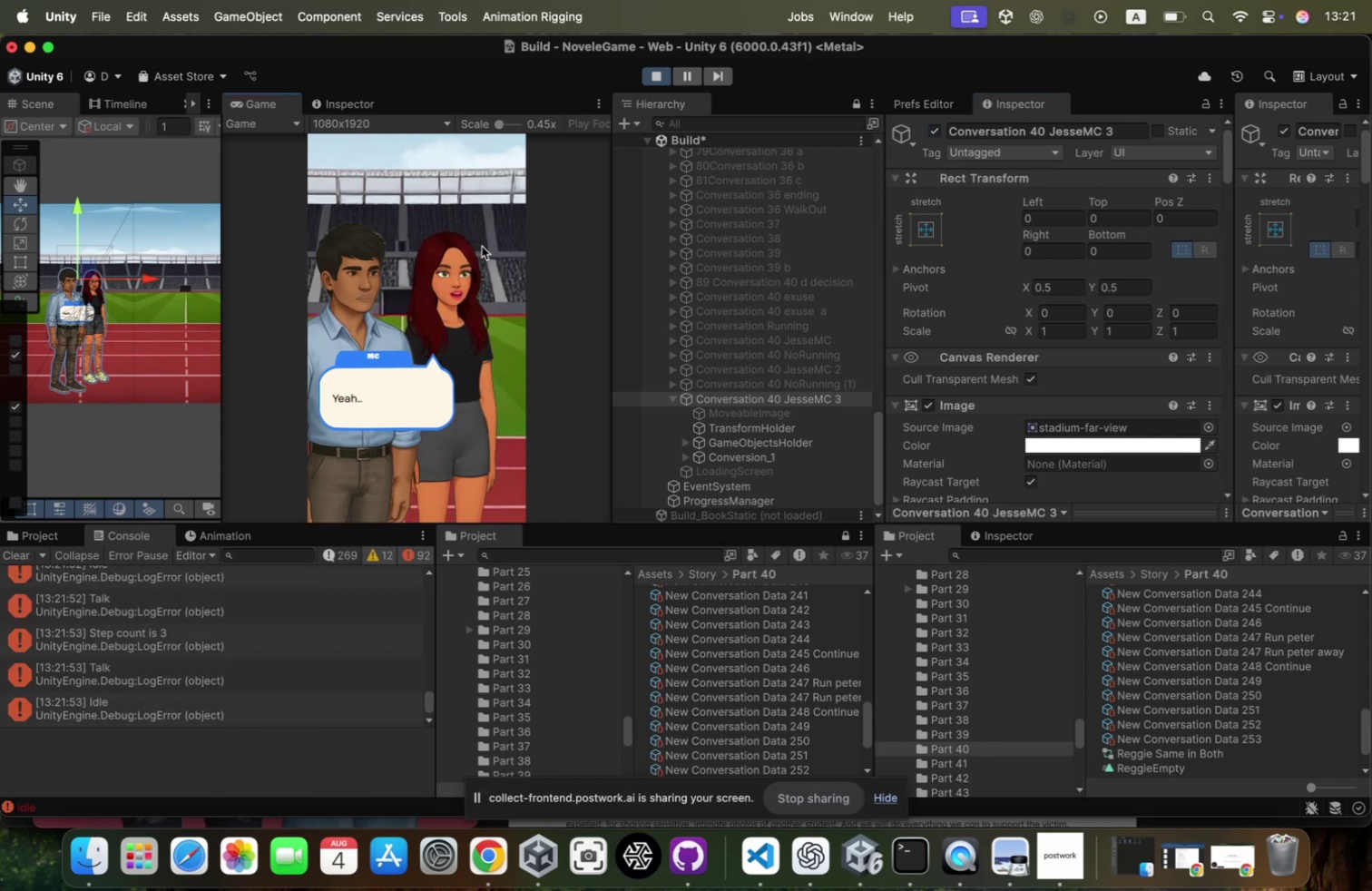 
left_click([482, 246])
 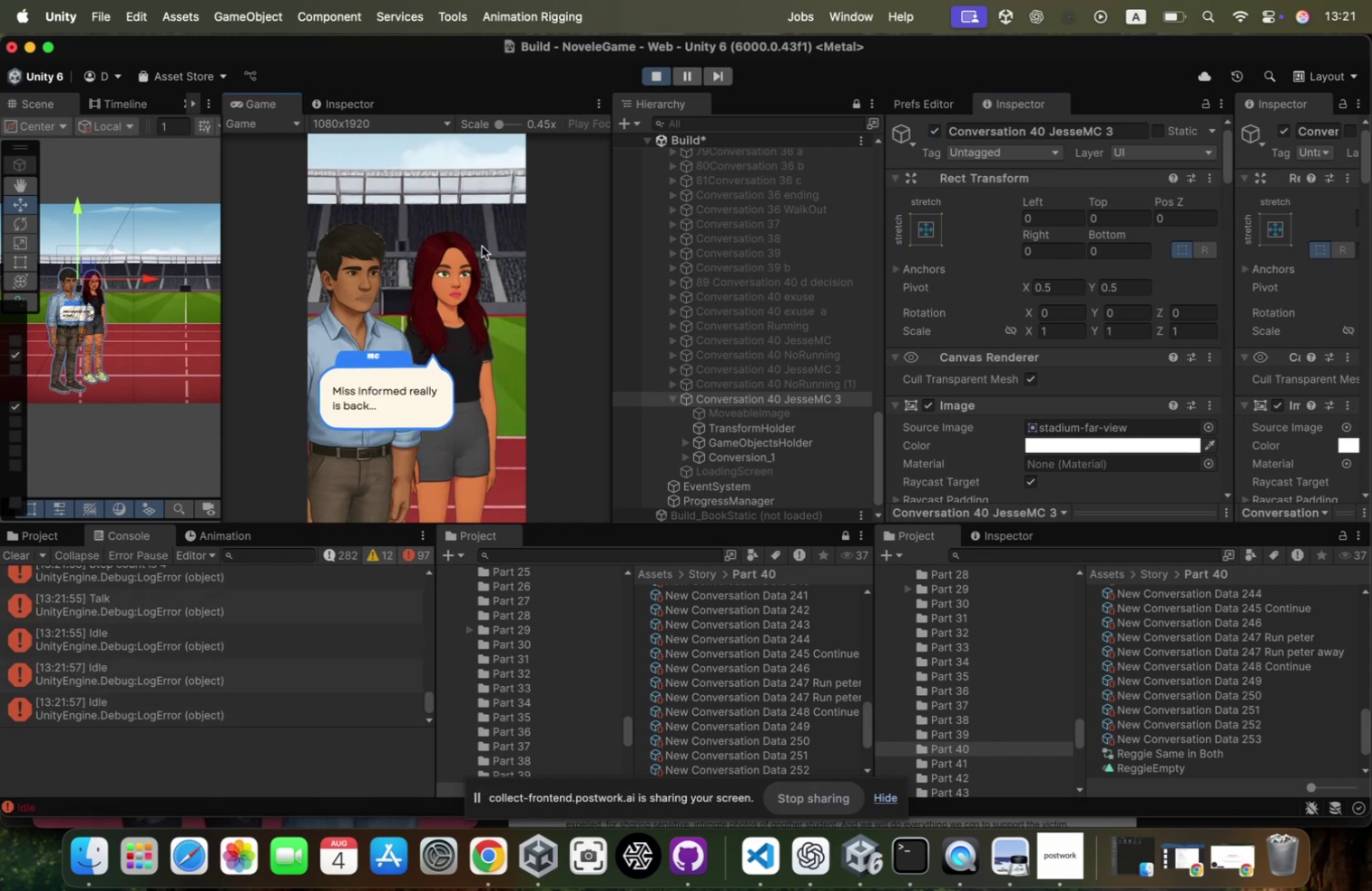 
left_click([482, 246])
 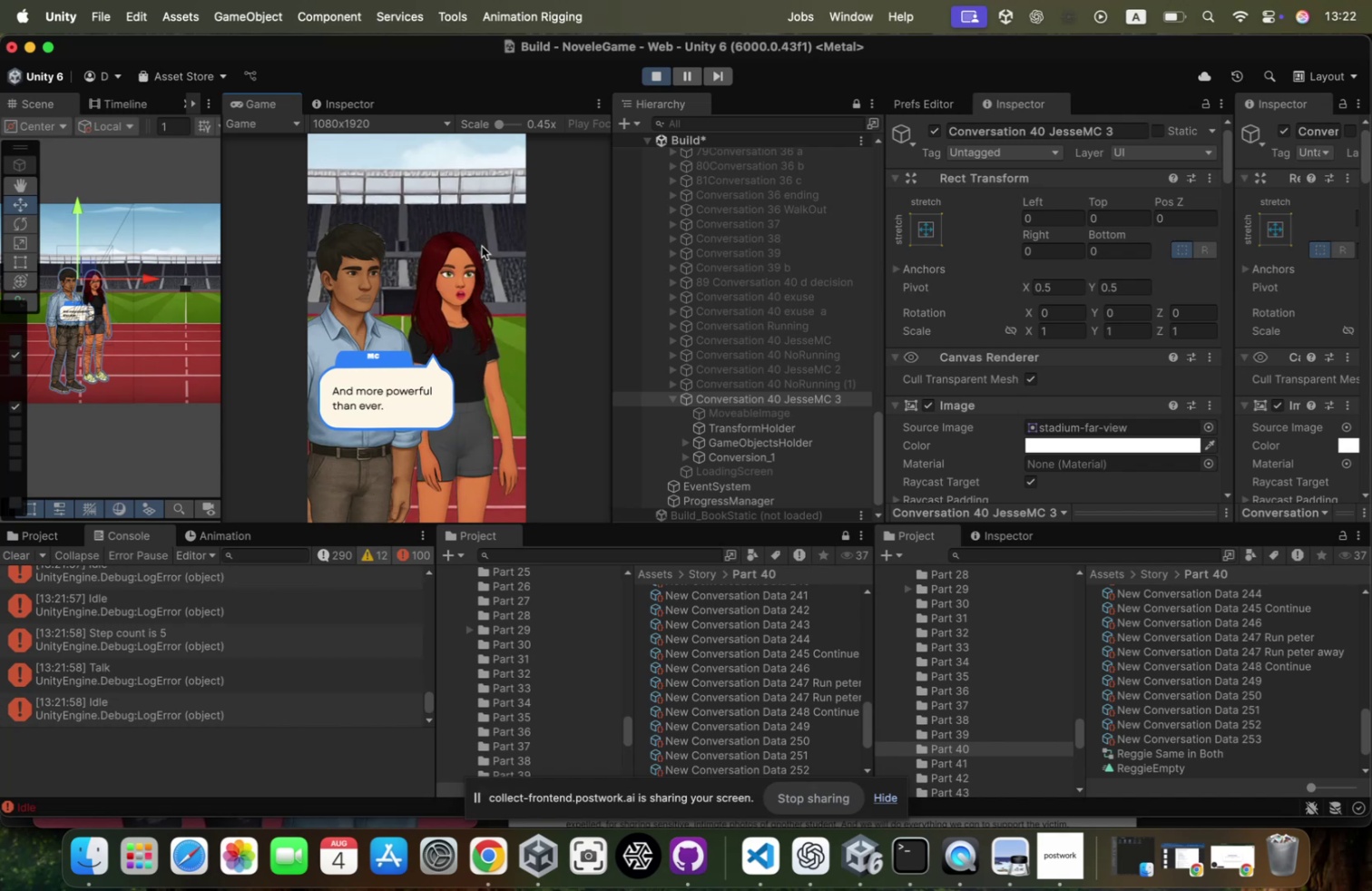 
left_click([482, 246])
 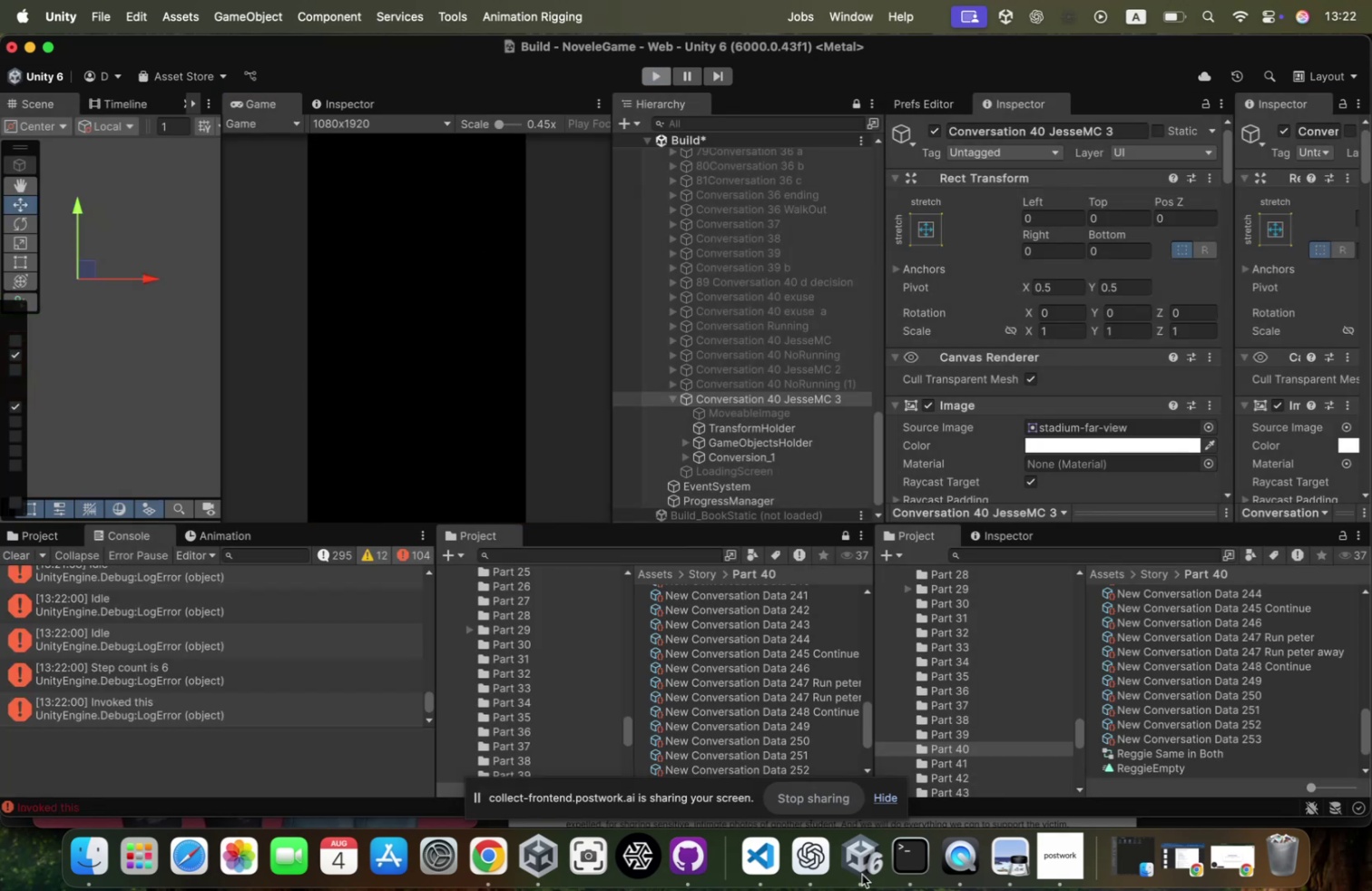 
left_click([967, 865])
 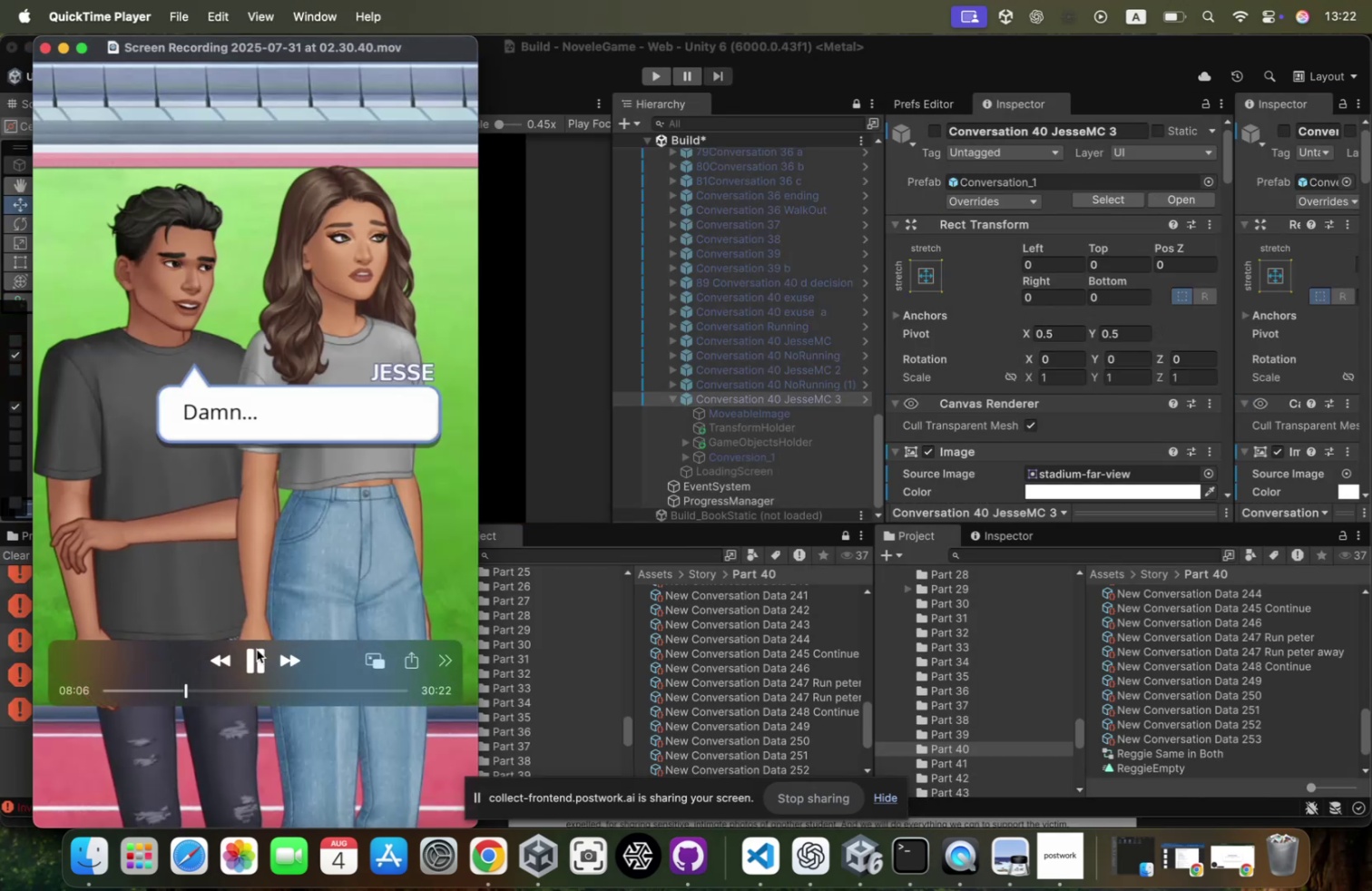 
left_click([288, 661])
 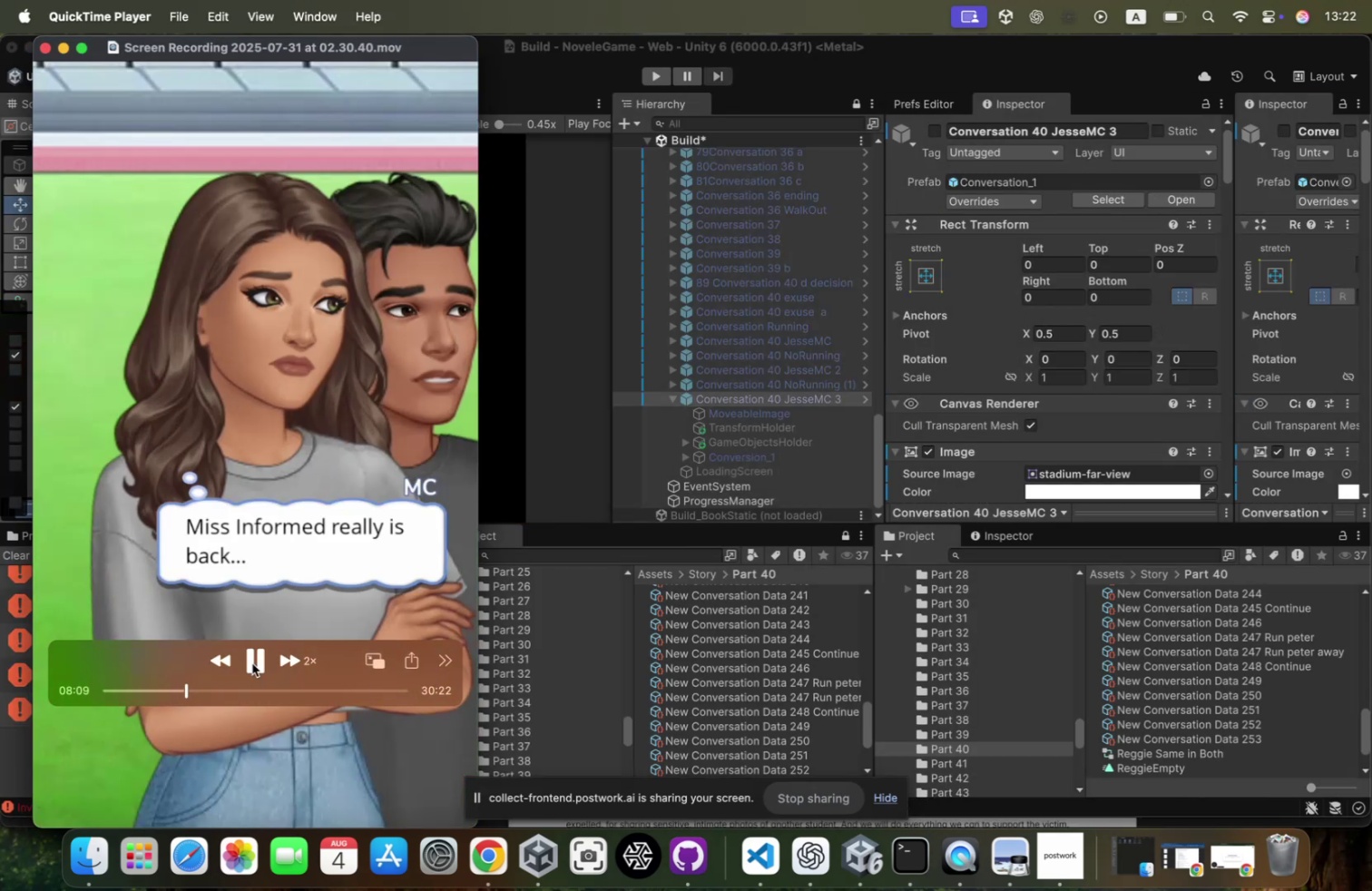 
left_click([253, 661])
 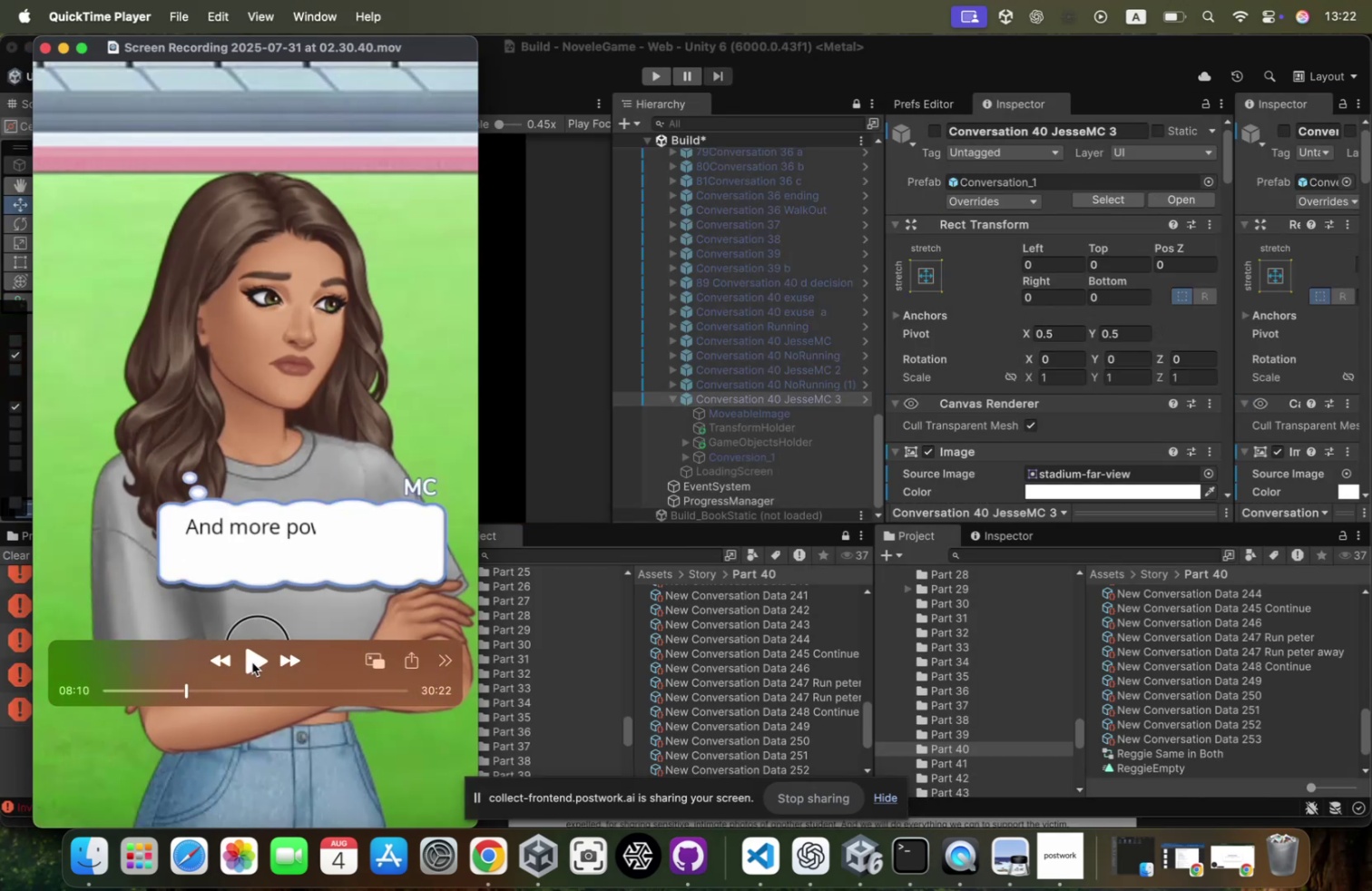 
left_click([252, 661])
 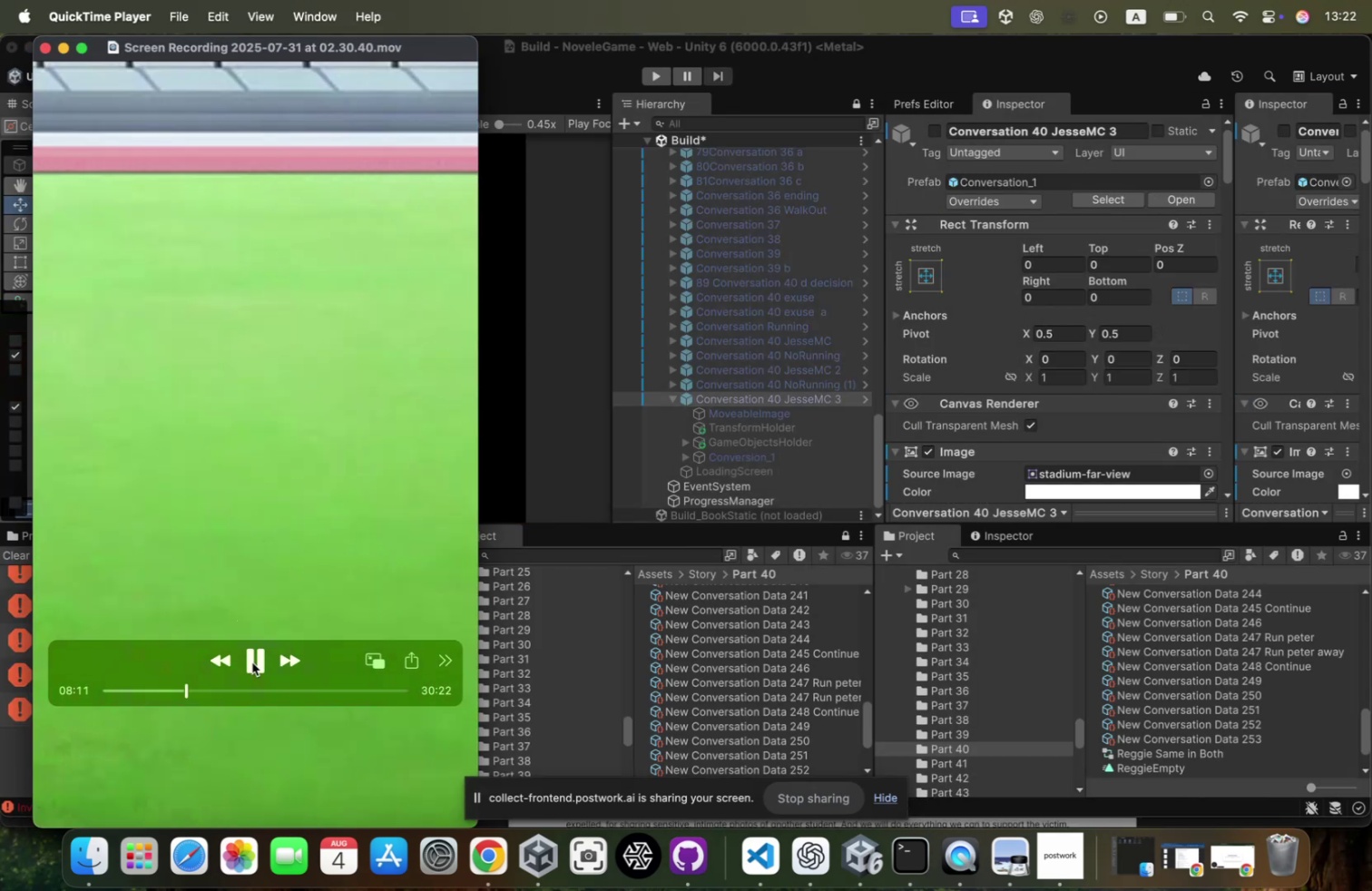 
left_click([252, 661])
 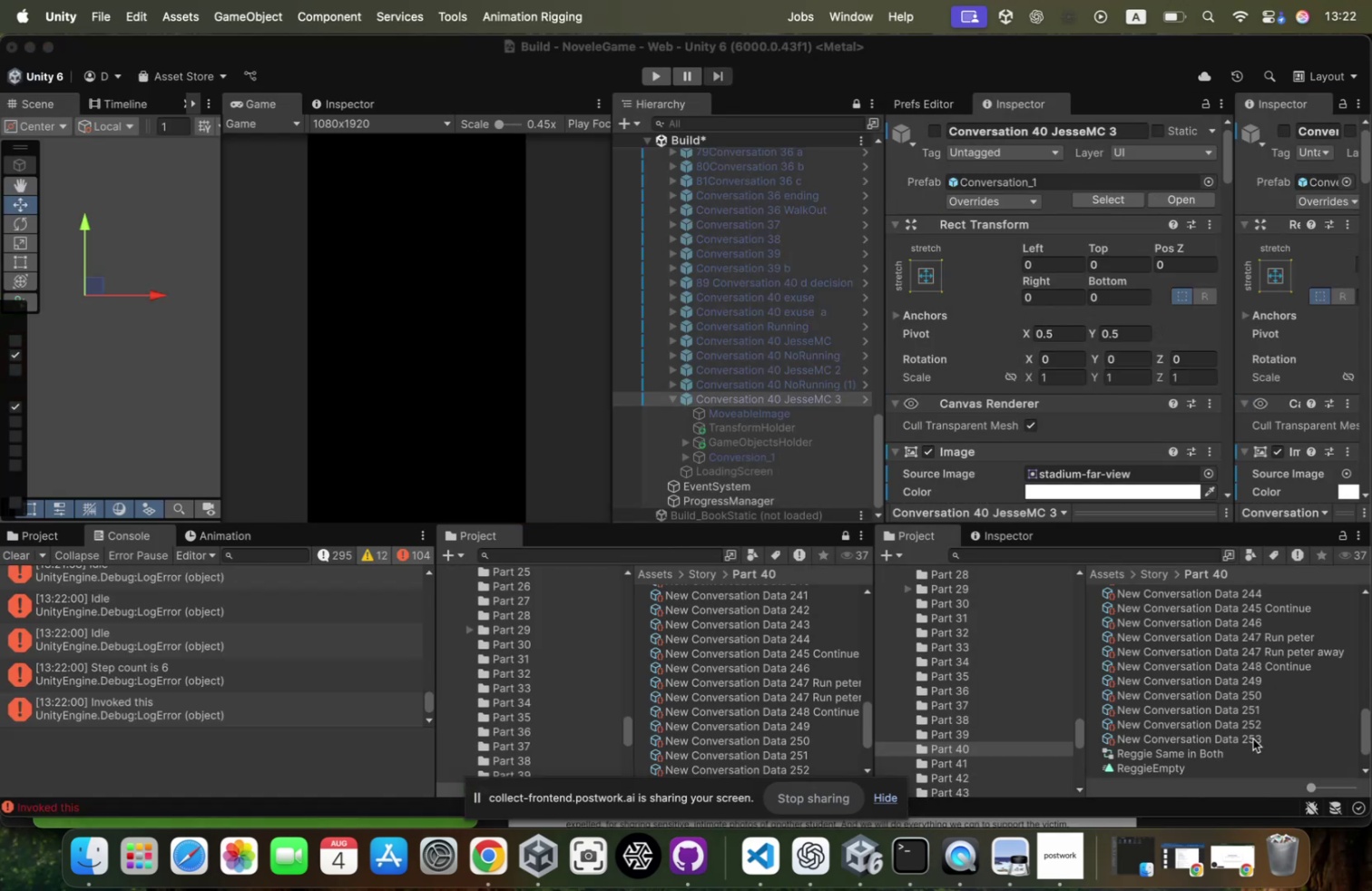 
left_click([1253, 738])
 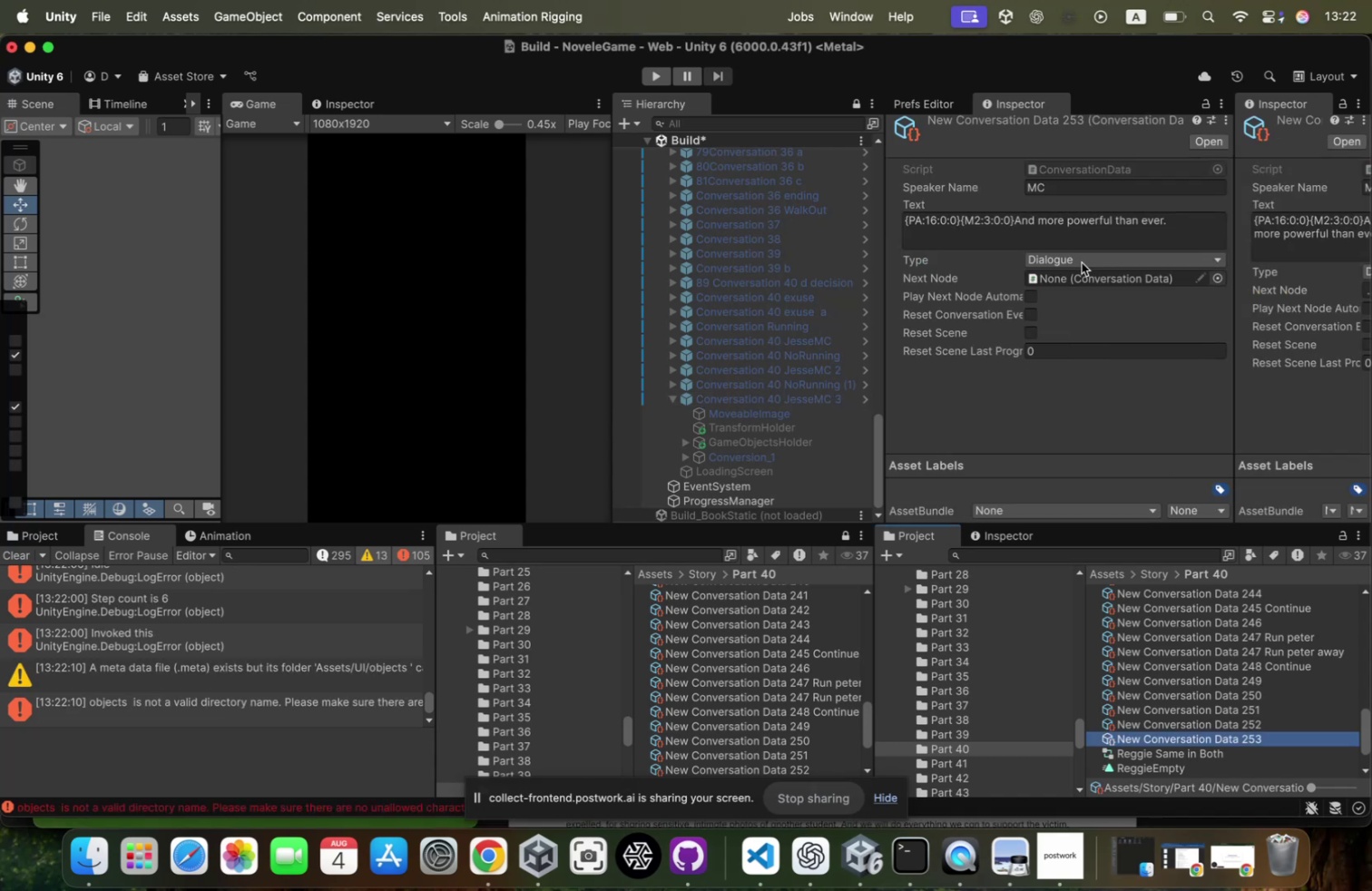 
left_click_drag(start_coordinate=[1015, 216], to_coordinate=[836, 213])
 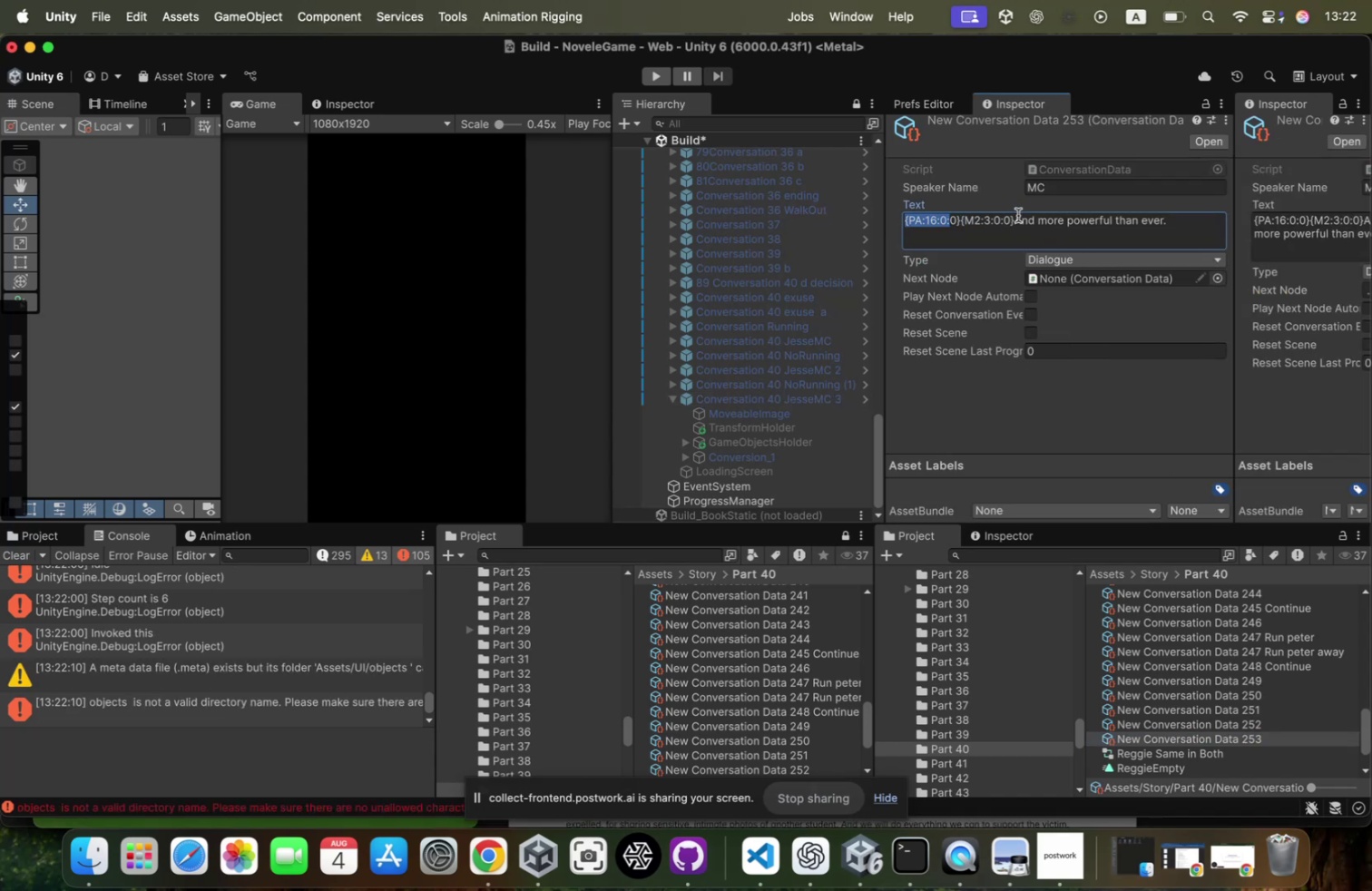 
left_click_drag(start_coordinate=[1016, 217], to_coordinate=[739, 211])
 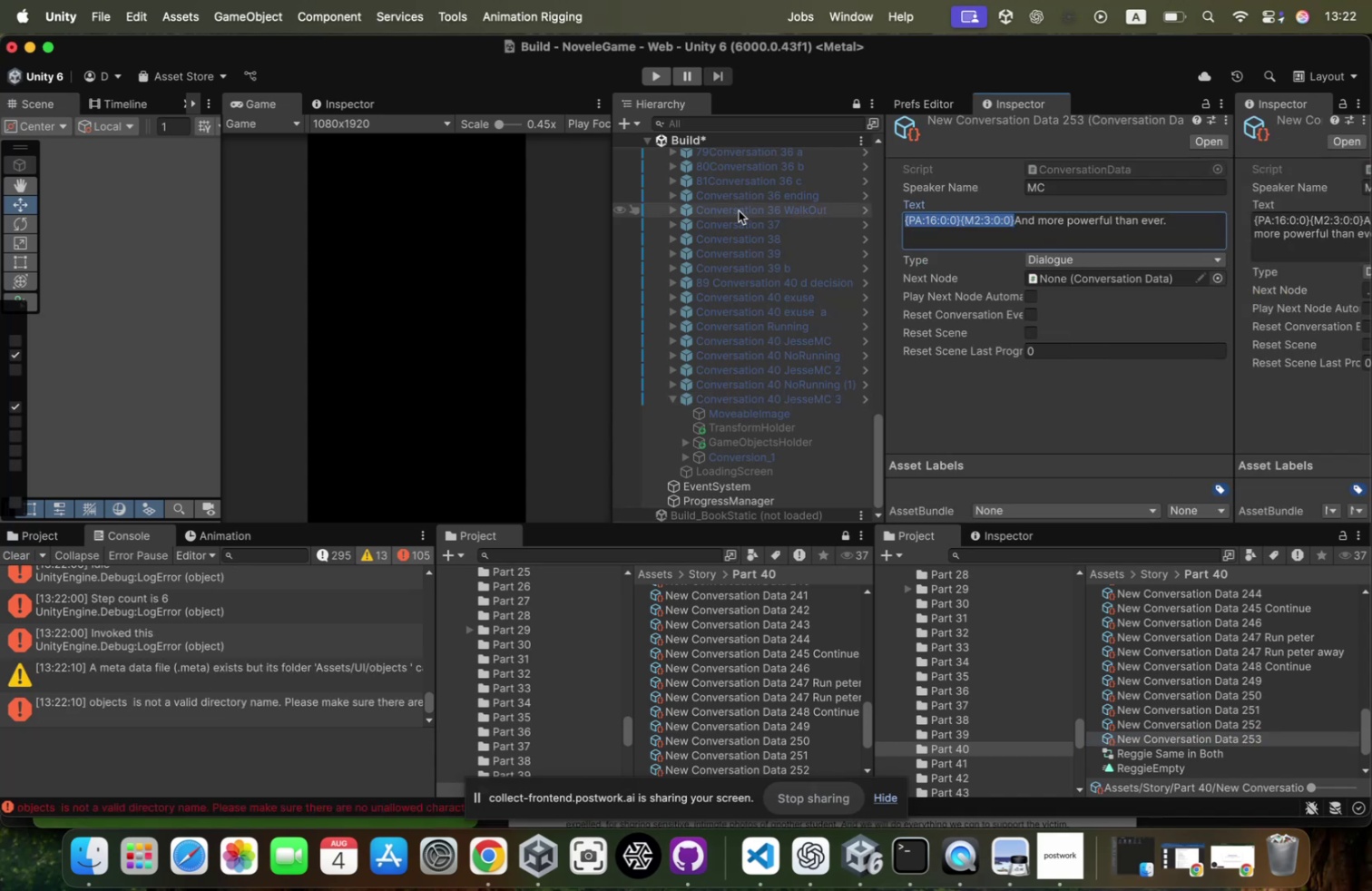 
key(Meta+X)
 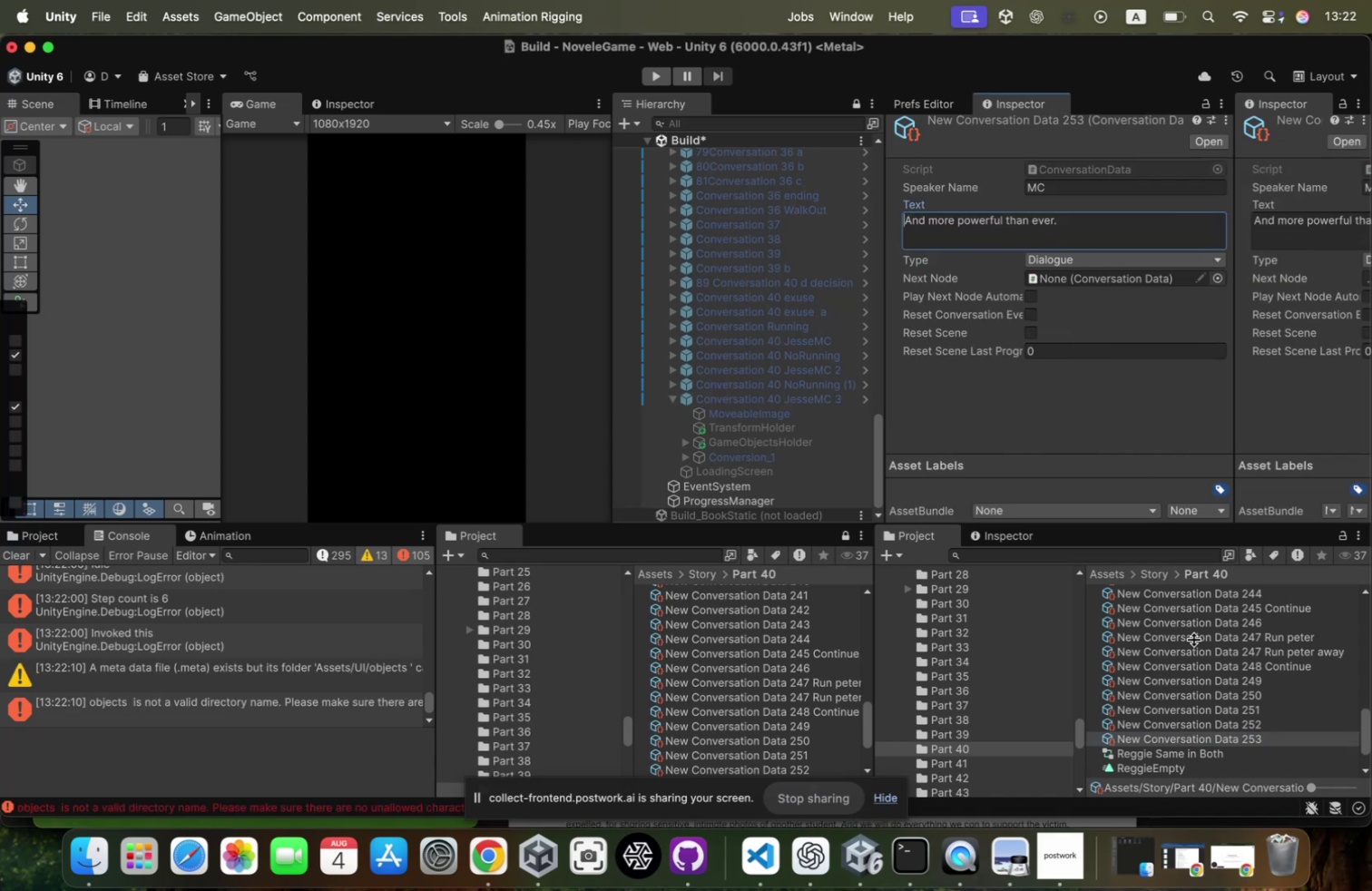 
key(Meta+V)
 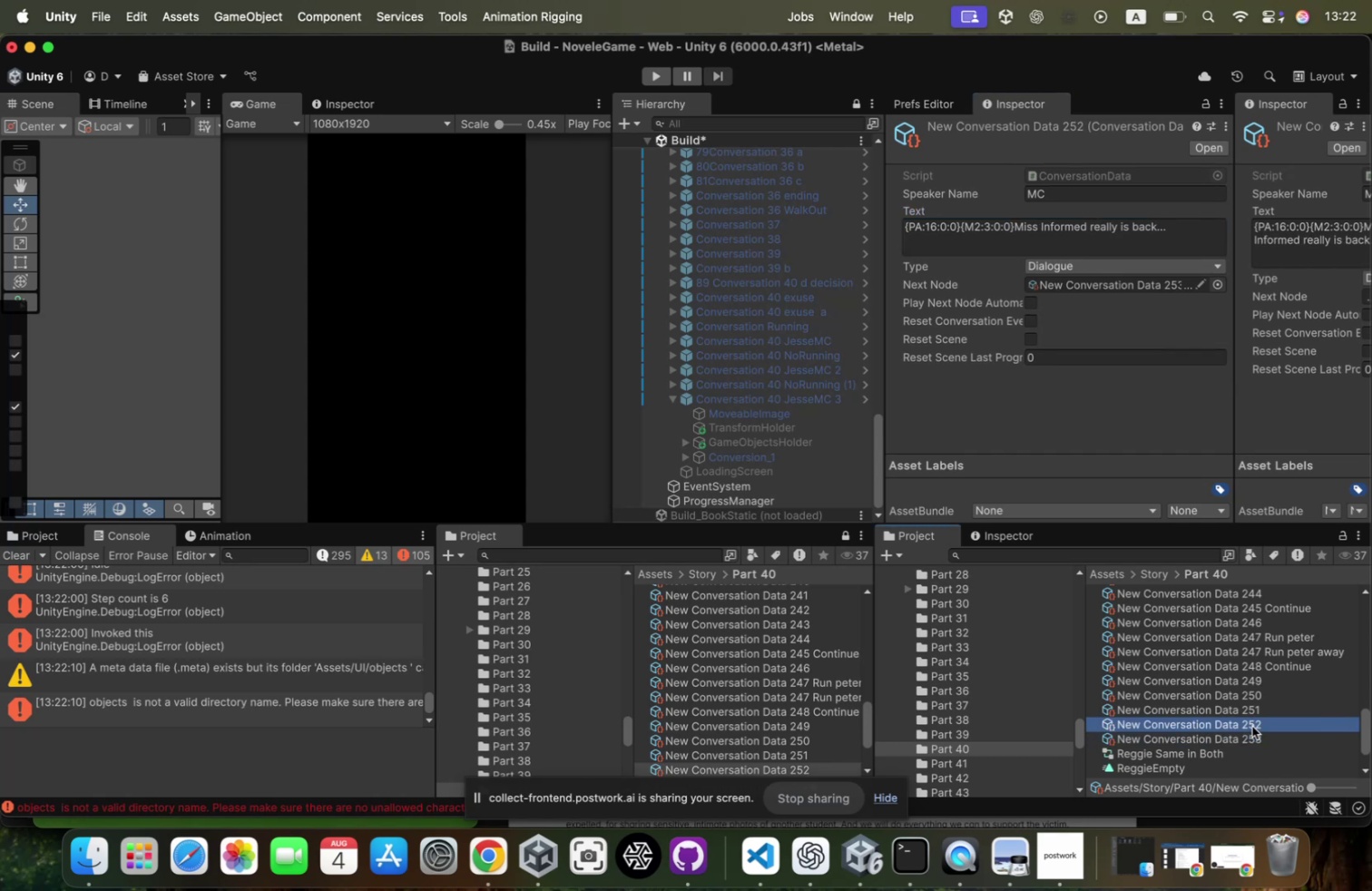 
key(Meta+CommandLeft)
 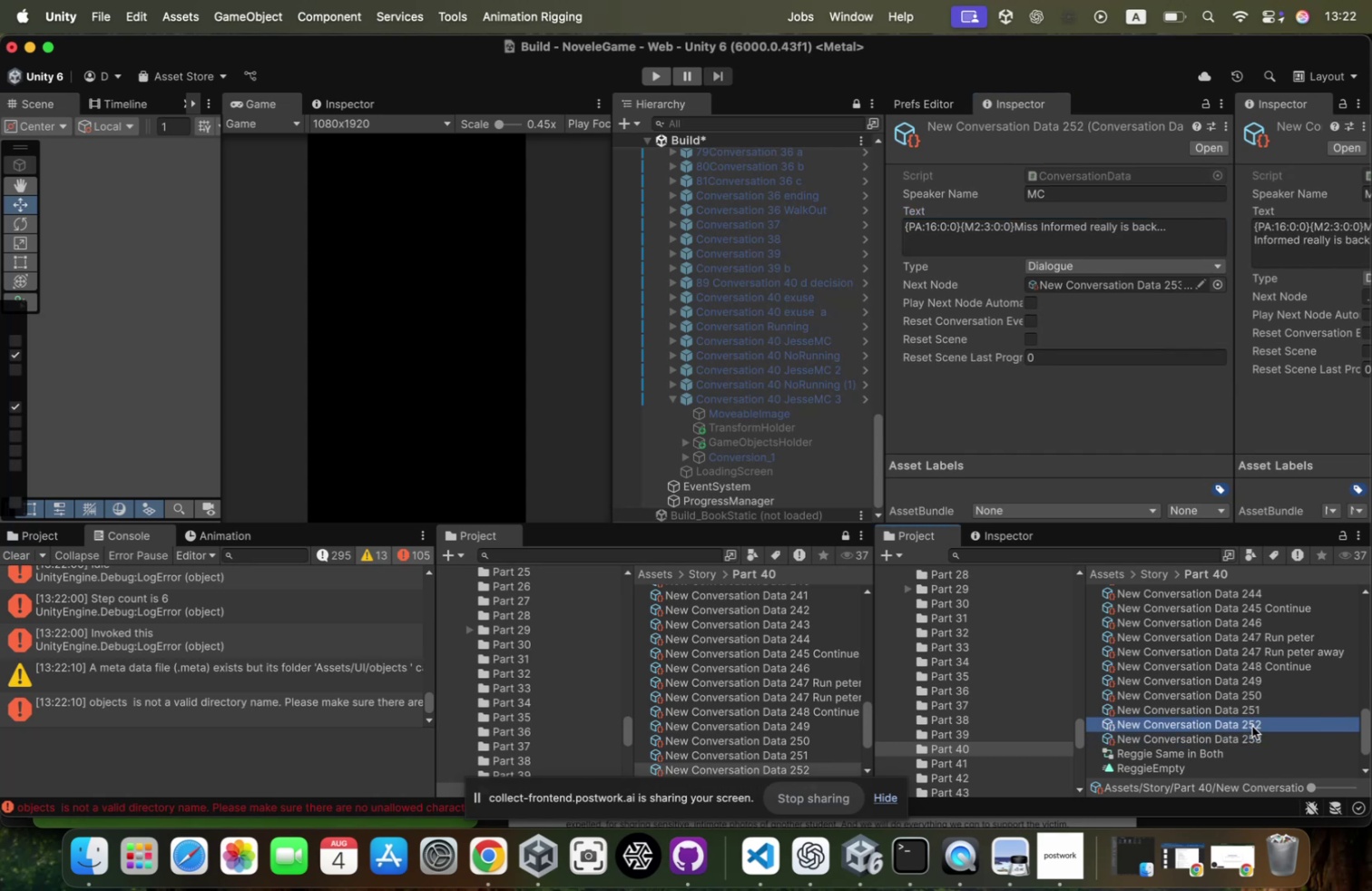 
key(Meta+Tab)
 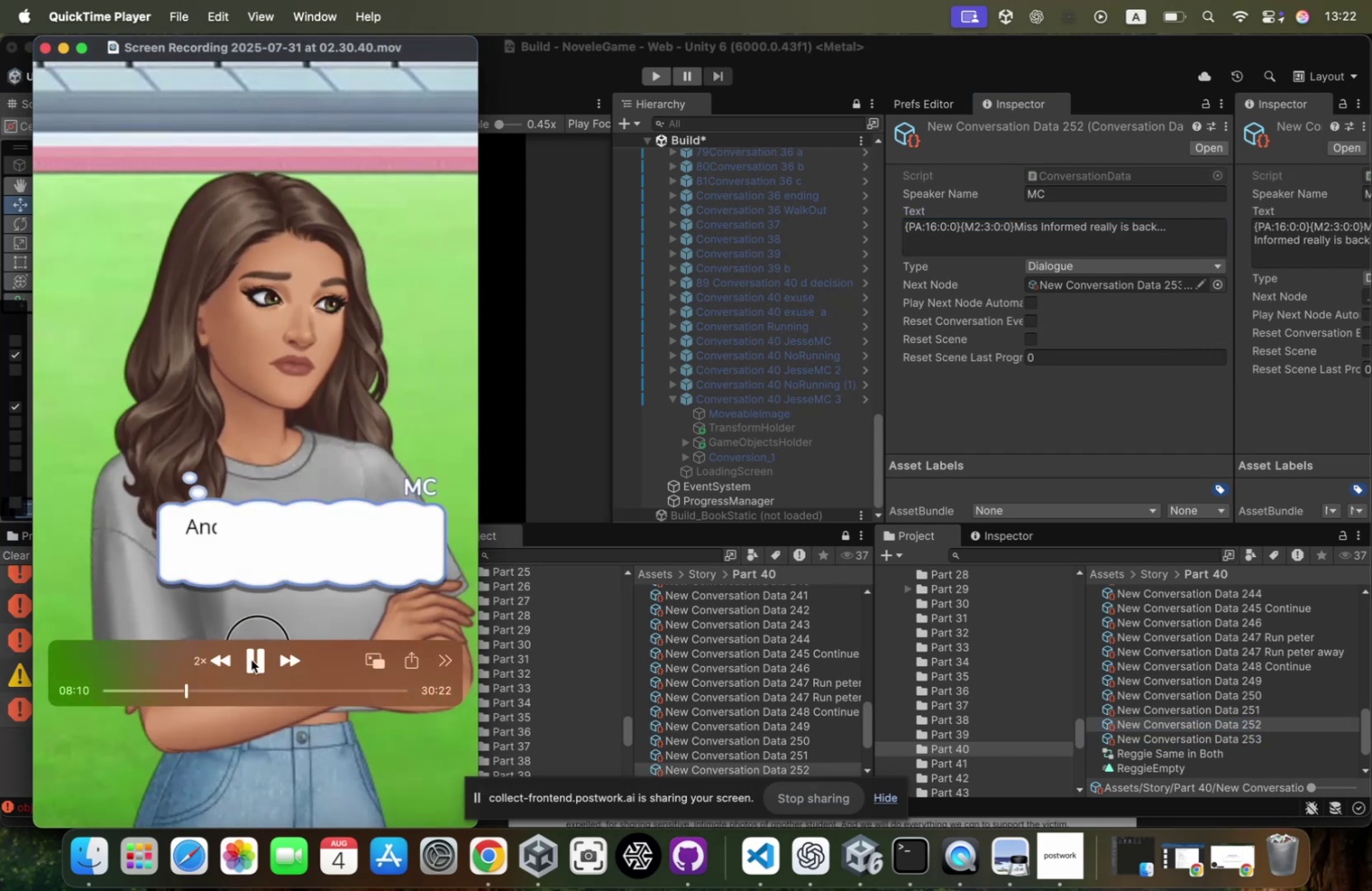 
left_click([250, 660])
 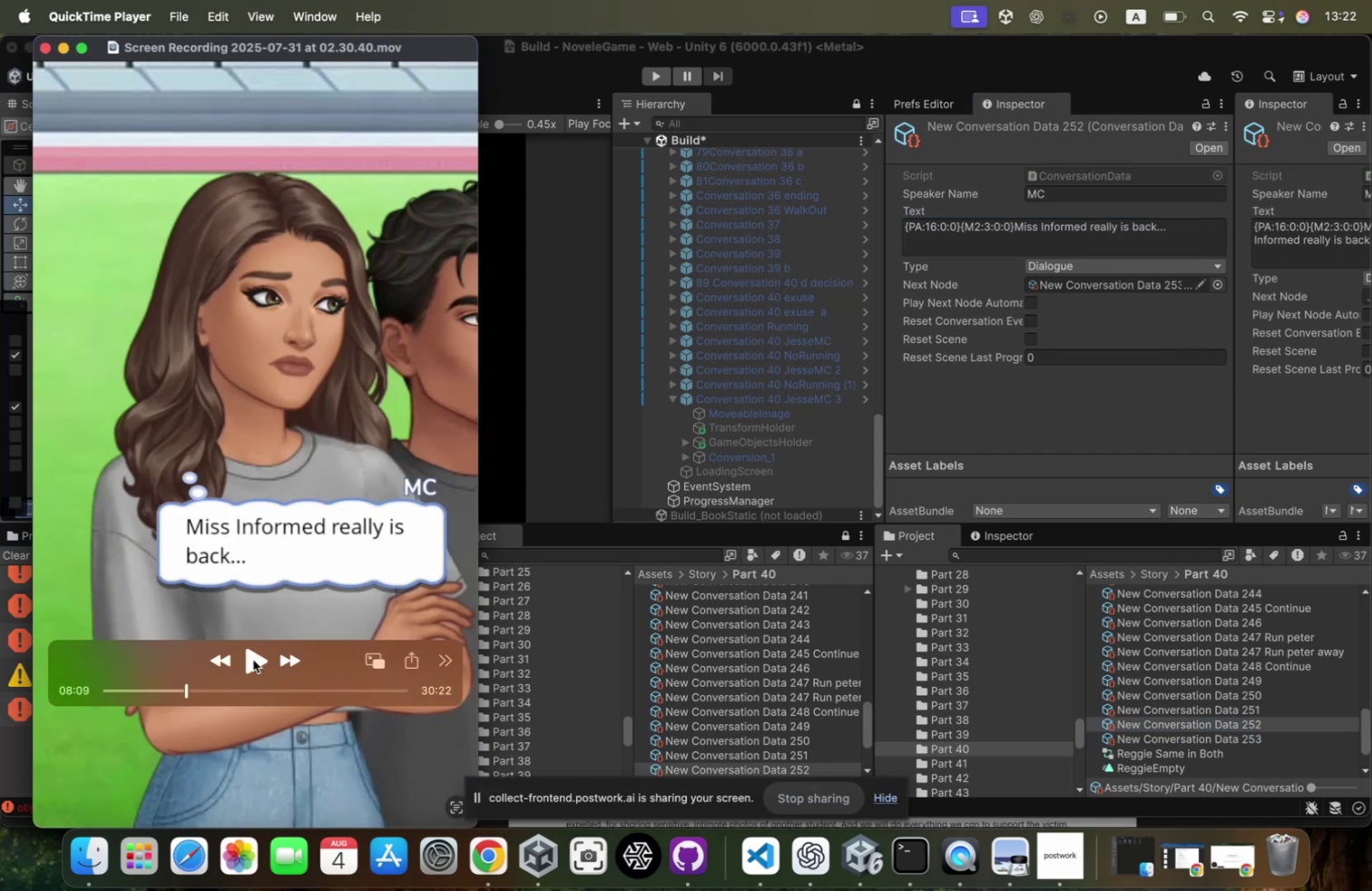 
hold_key(key=CommandLeft, duration=2.37)
left_click([1114, 734])
 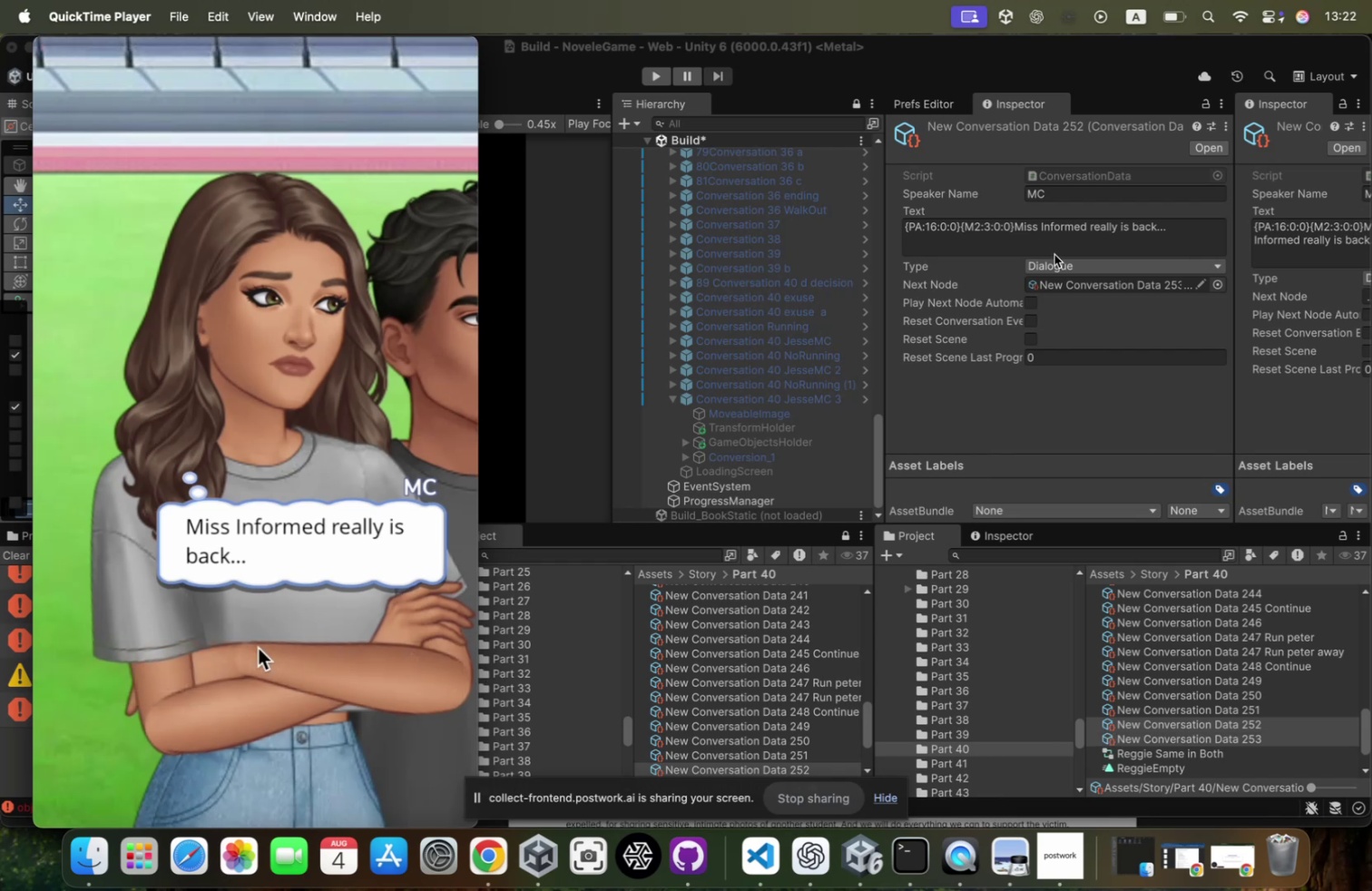 
left_click([1054, 261])
 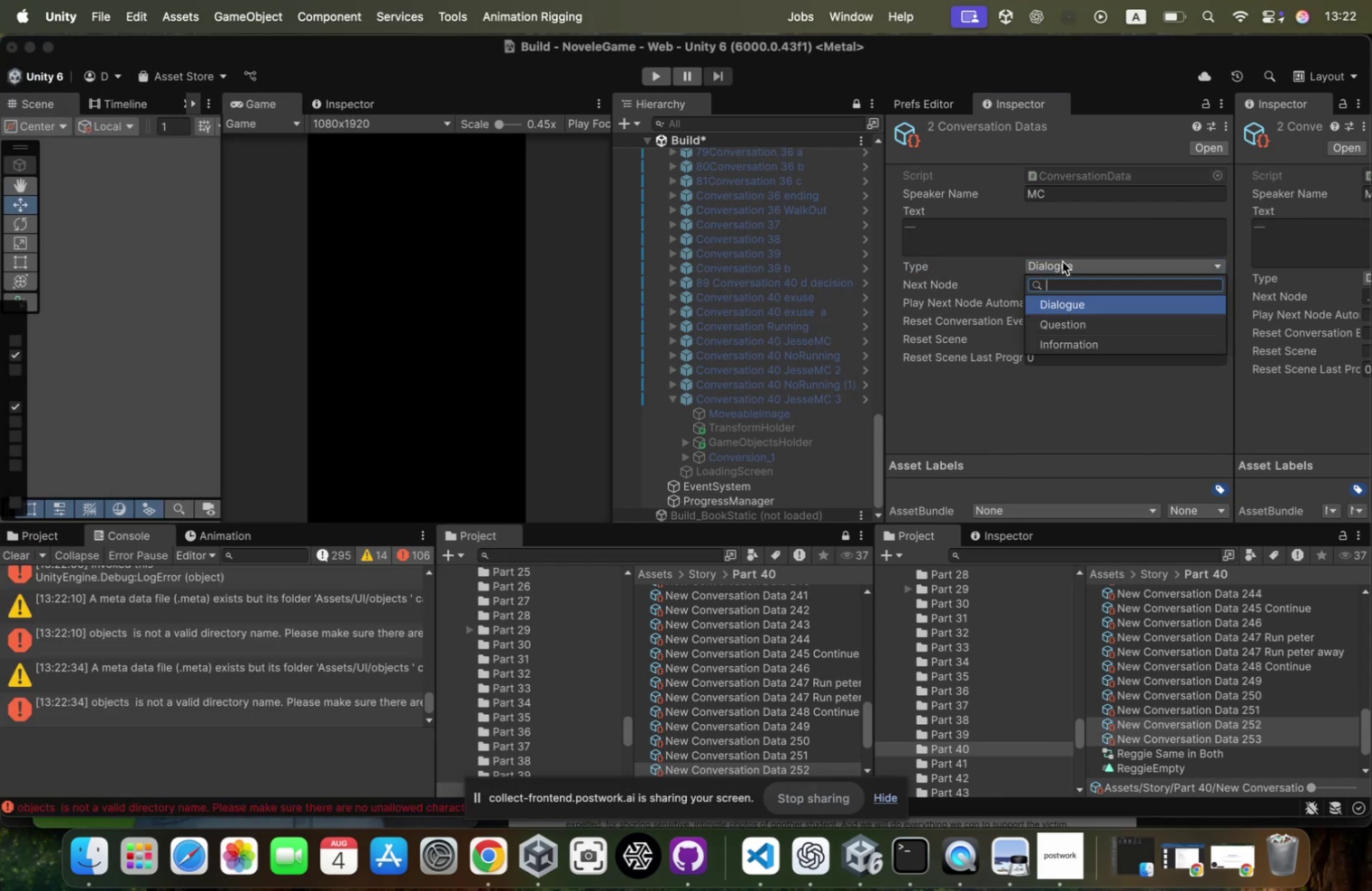 
mouse_move([1091, 307])
 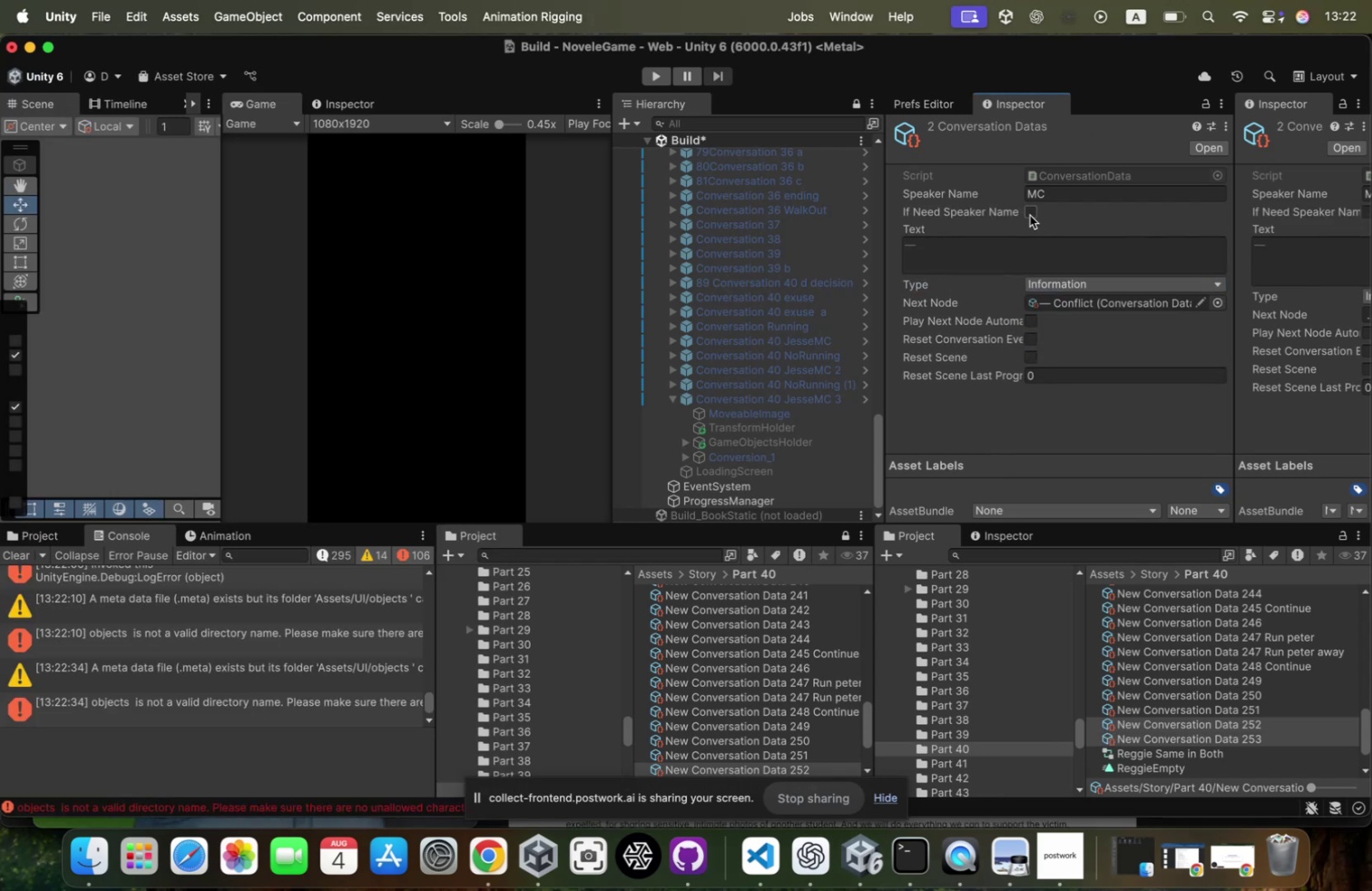 
left_click([1030, 215])
 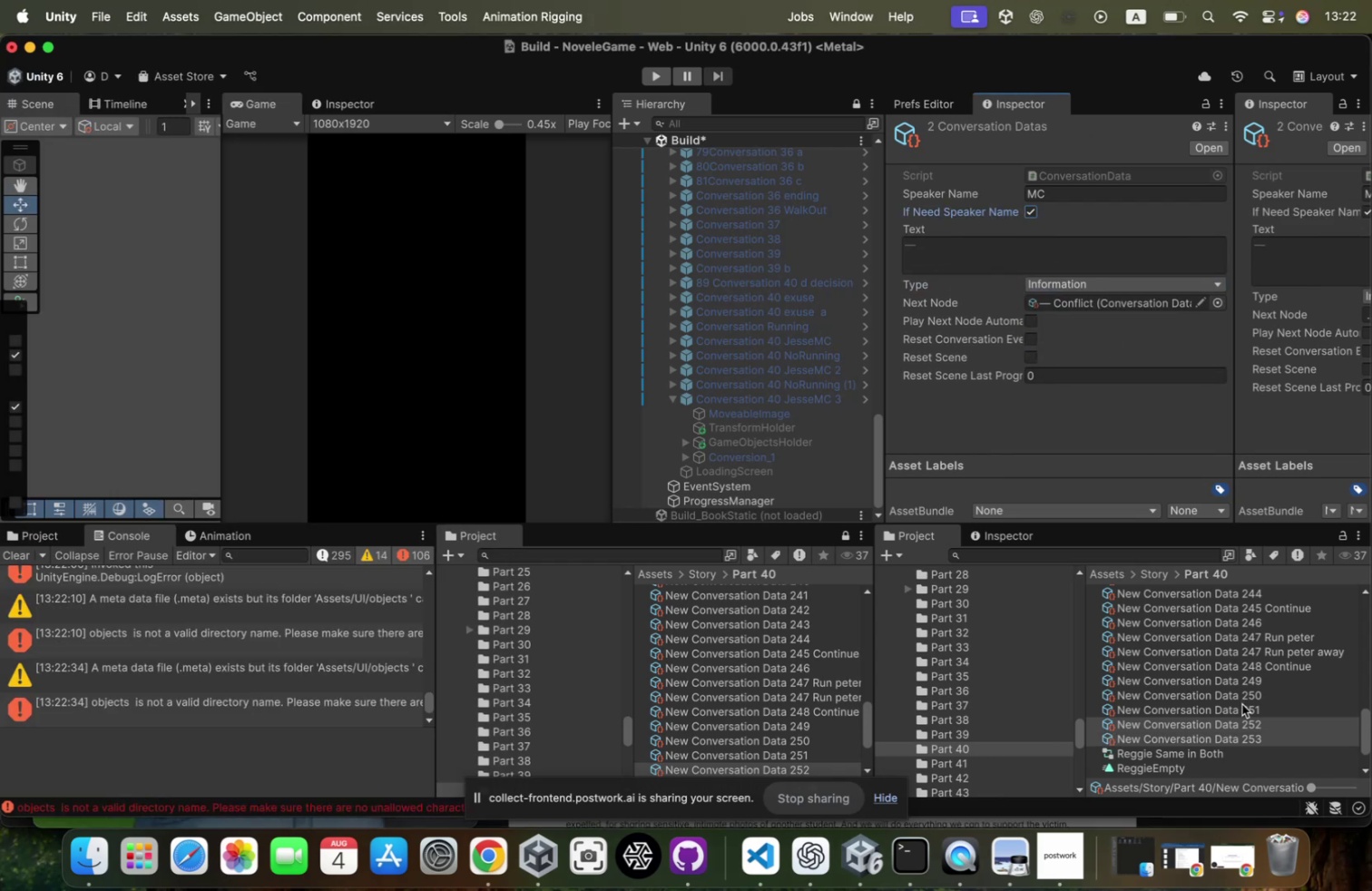 
left_click([1232, 724])
 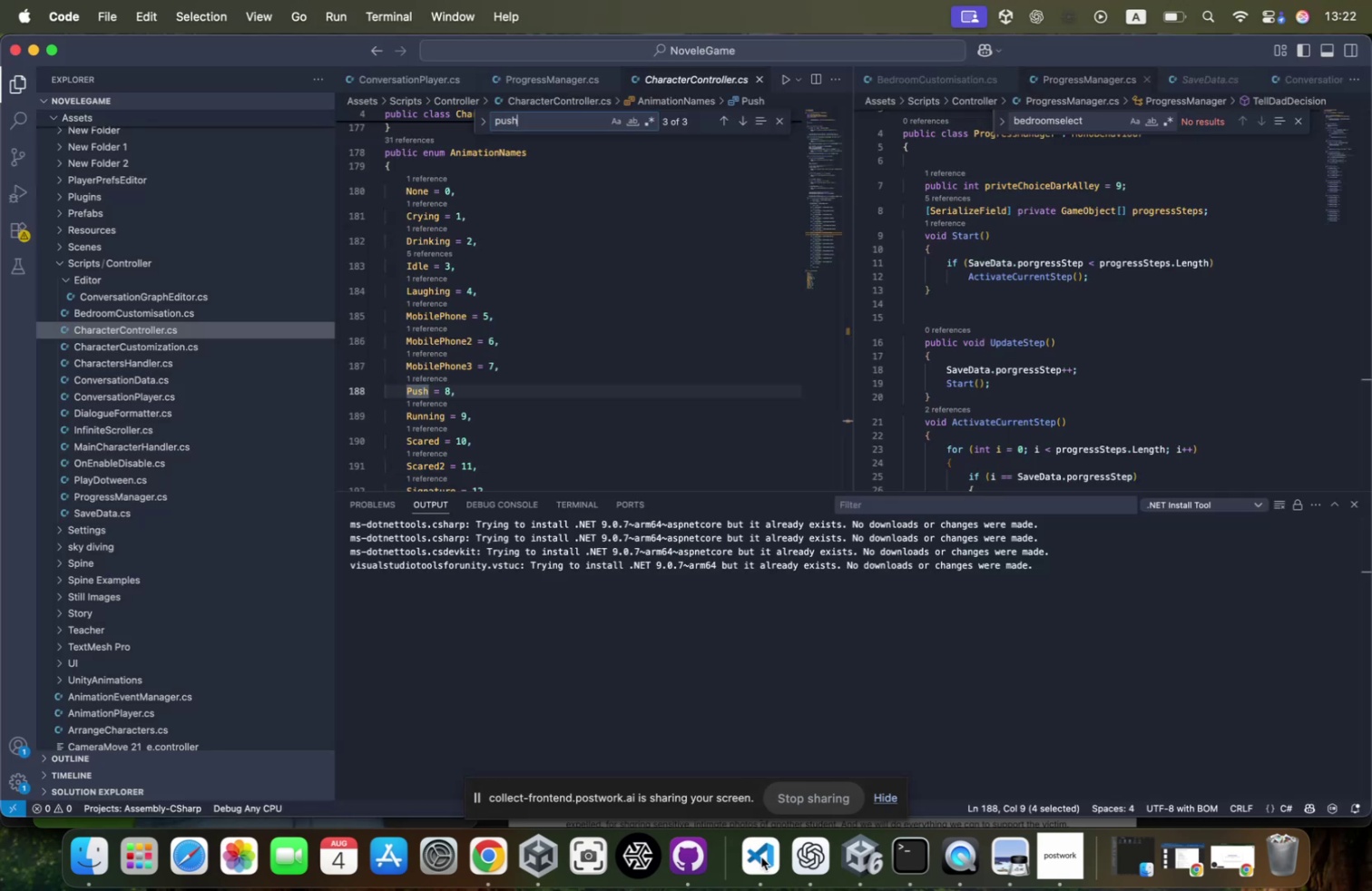 
scroll: coordinate [580, 397], scroll_direction: down, amount: 12.0
 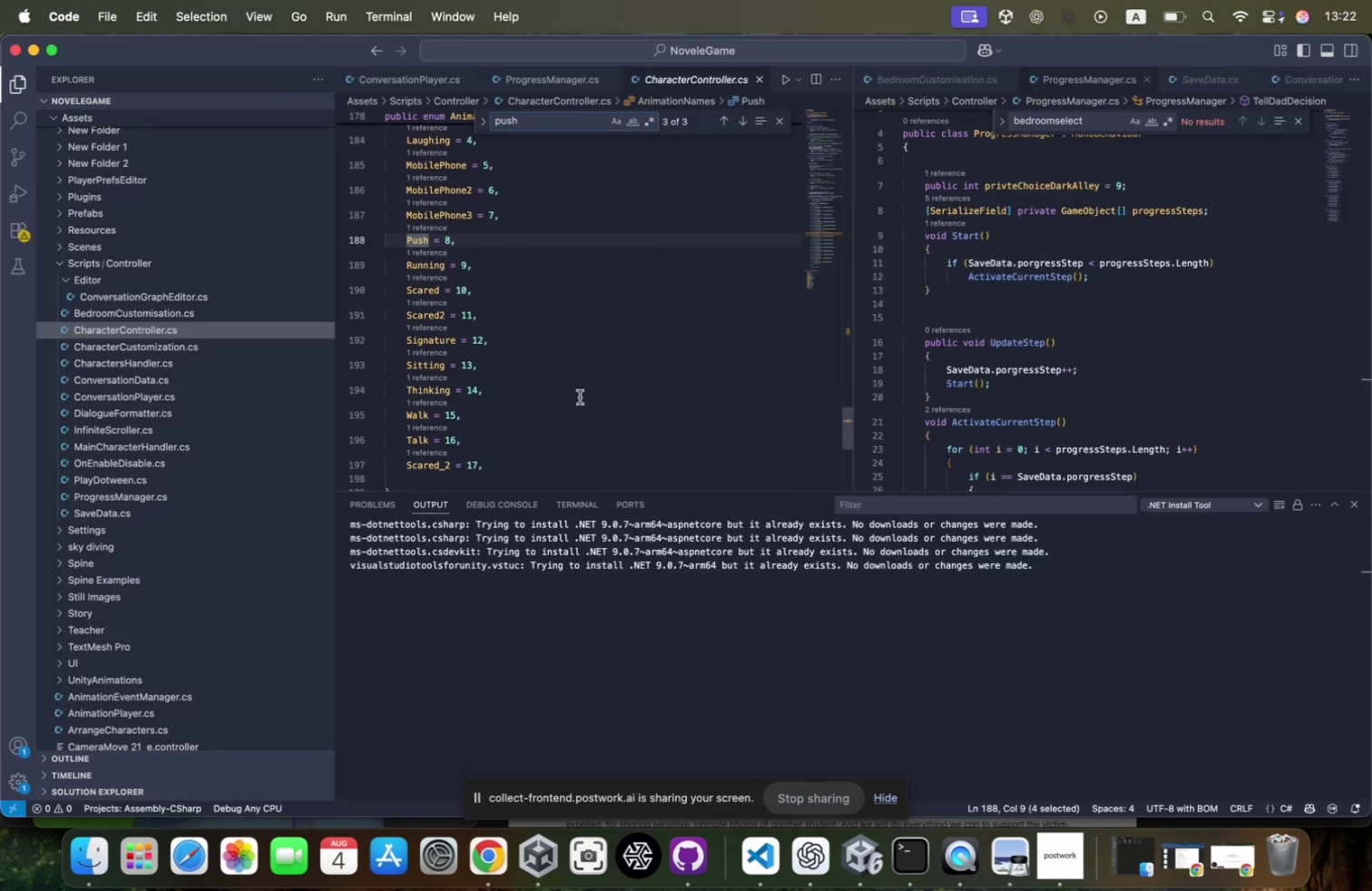 
key(Meta+CommandLeft)
 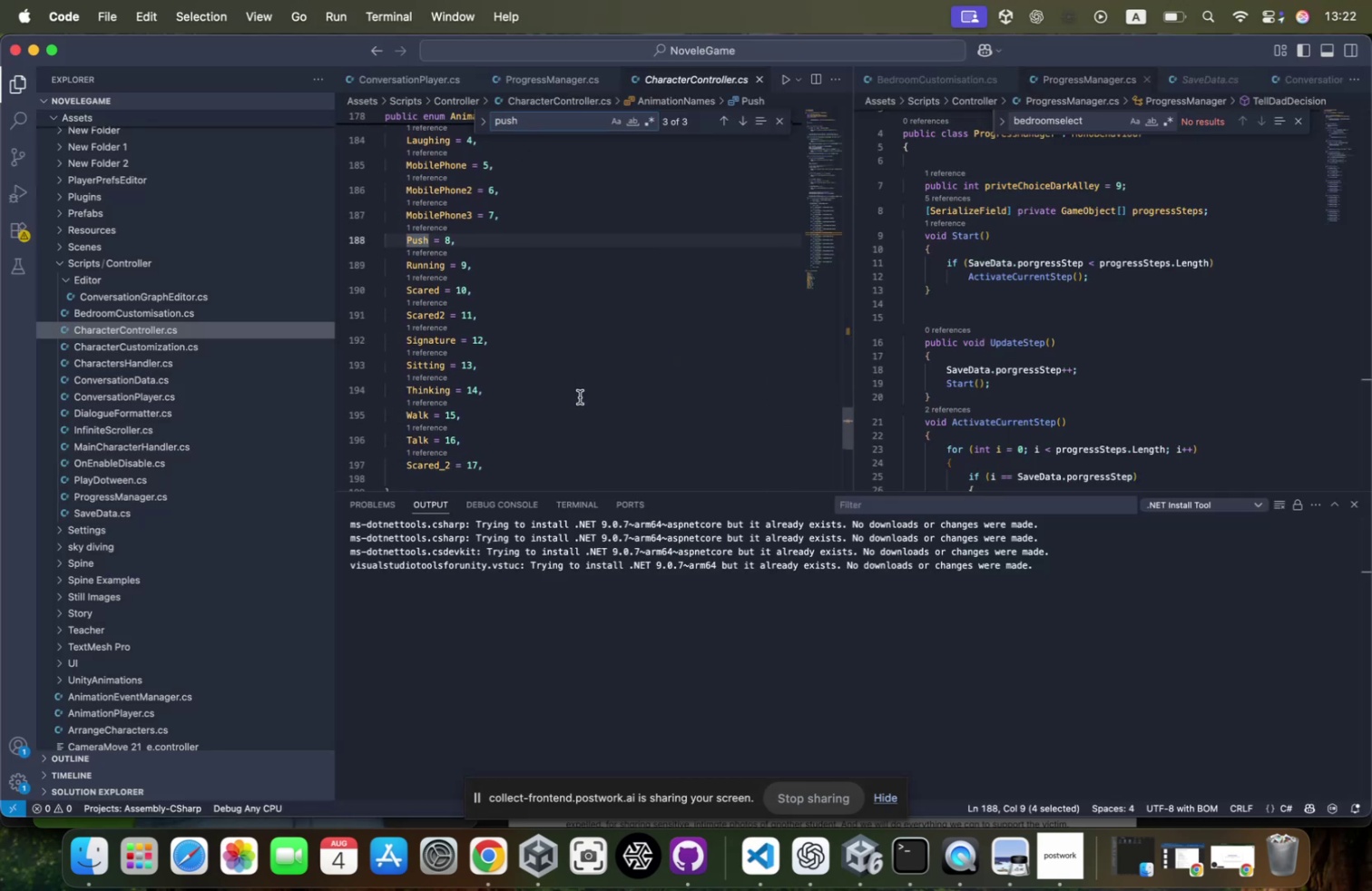 
key(Meta+Tab)
 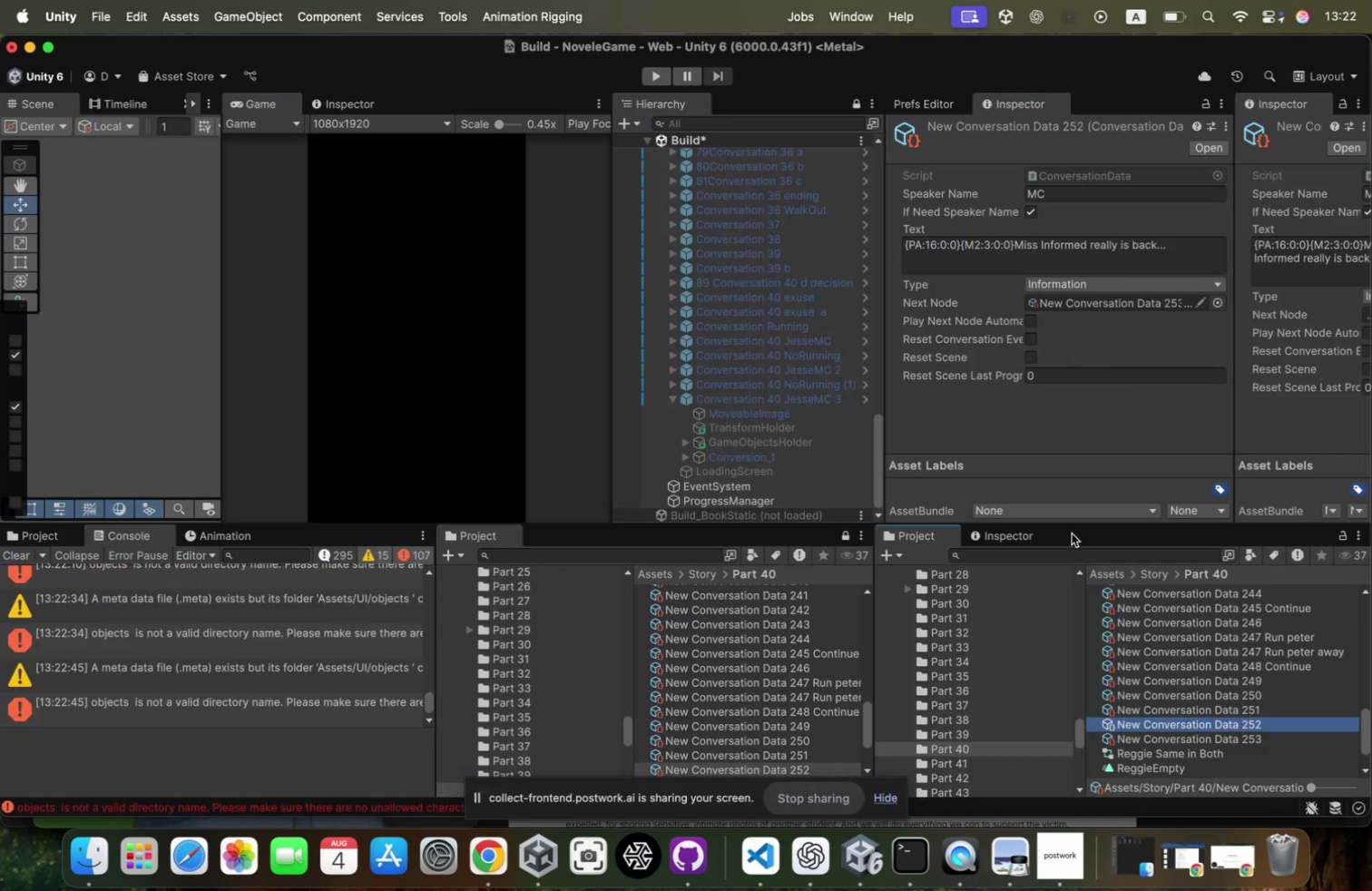 
left_click([936, 248])
 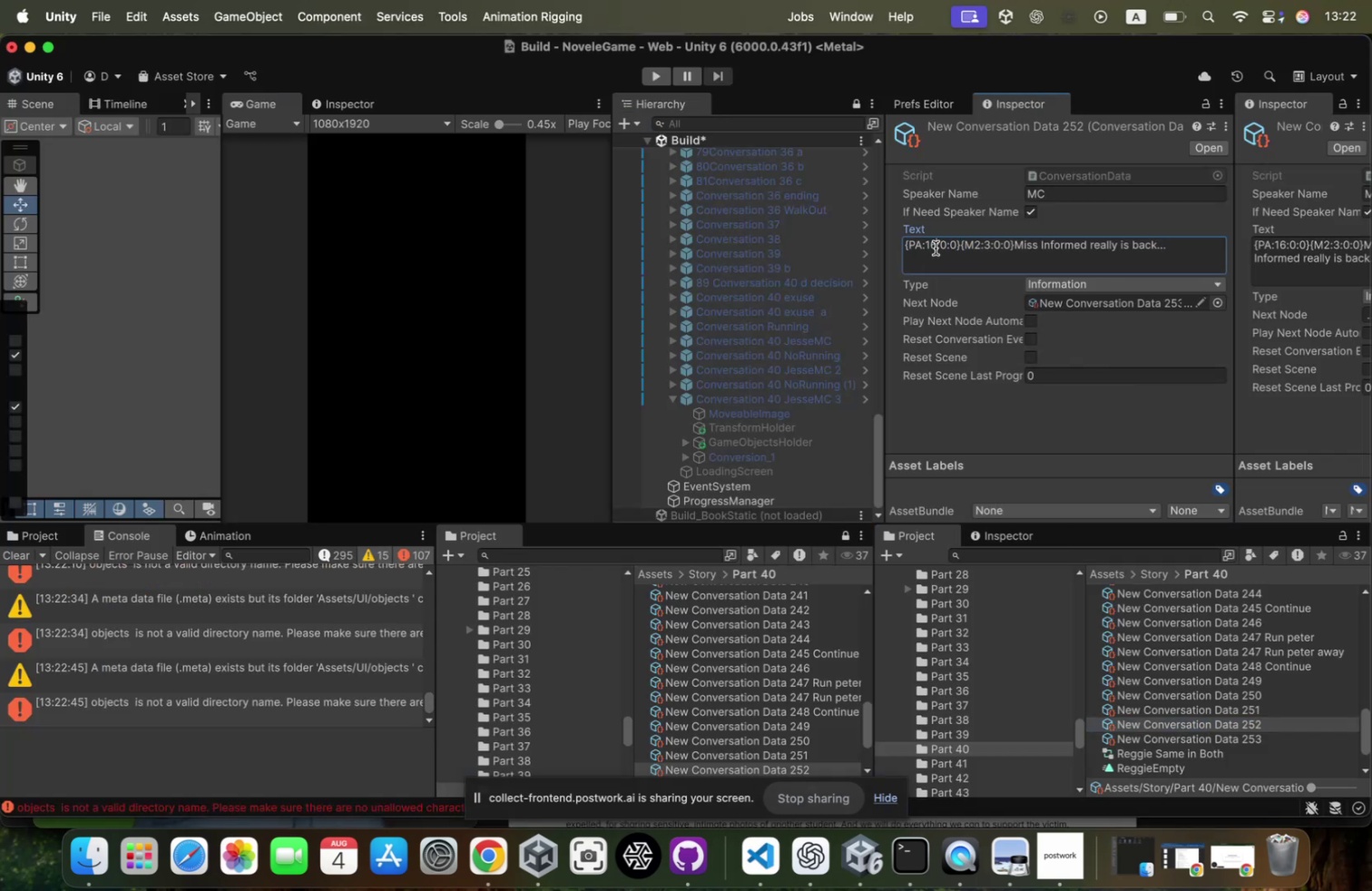 
left_click([936, 248])
 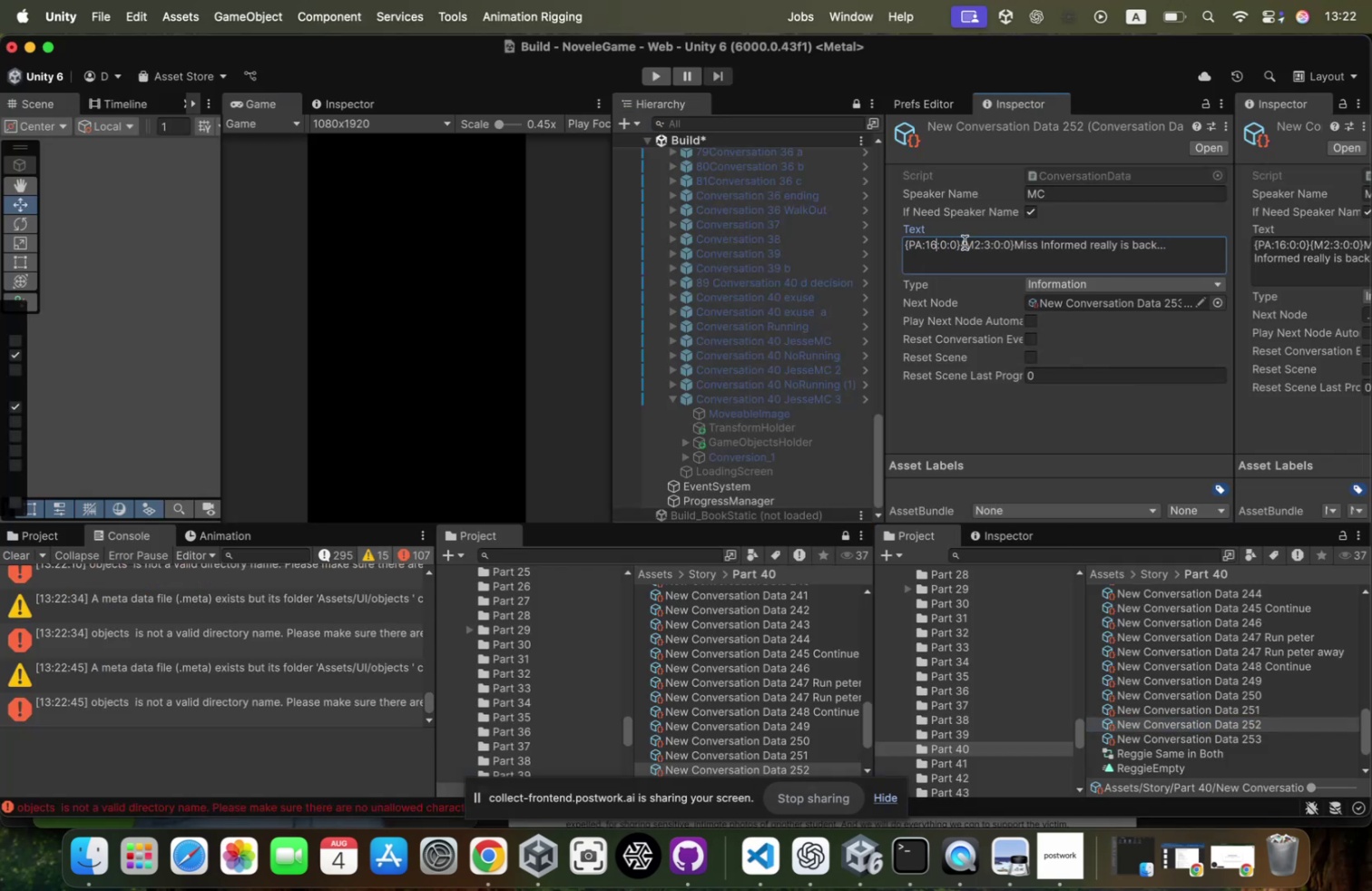 
key(Backspace)
 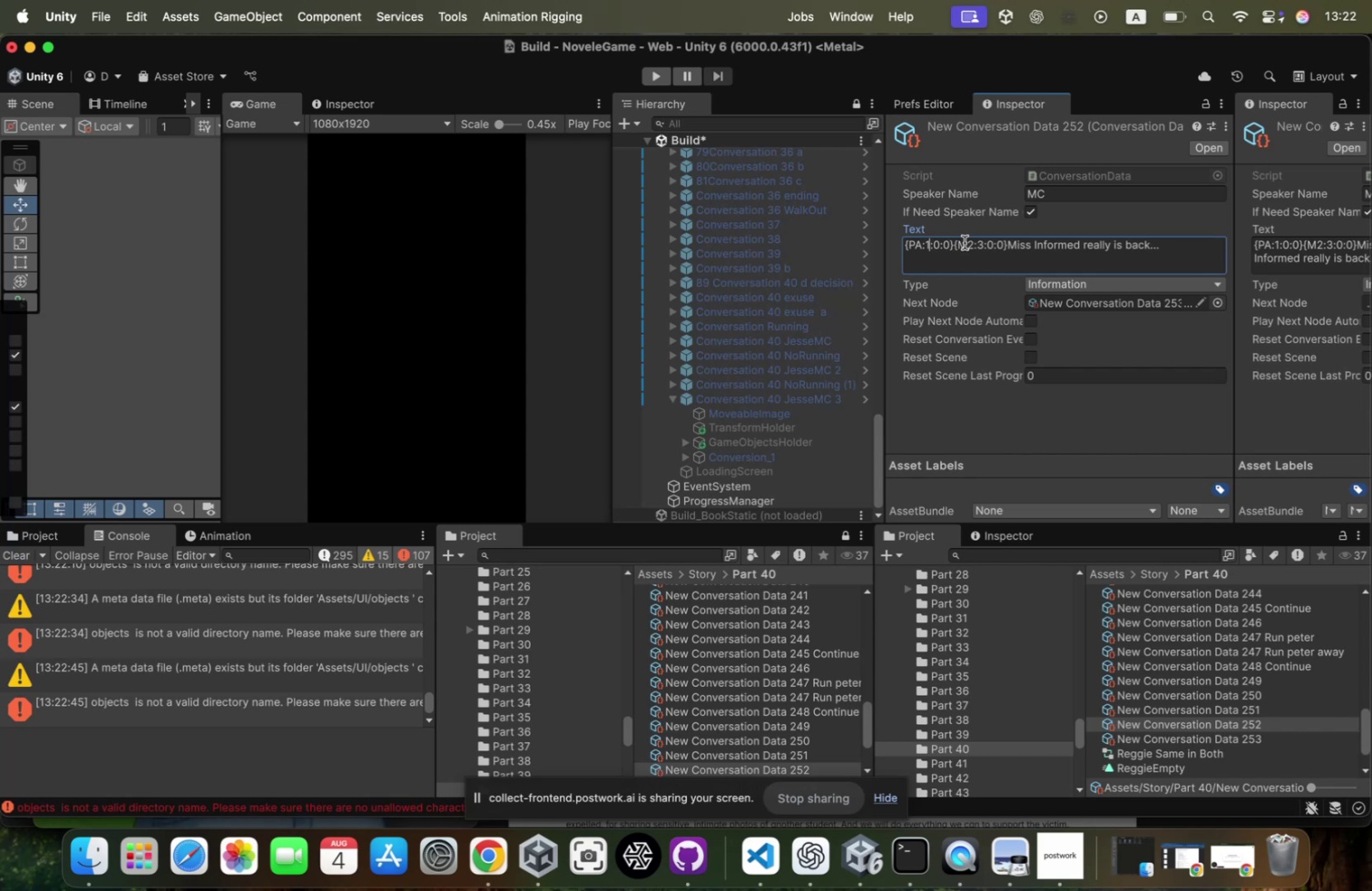 
key(1)
 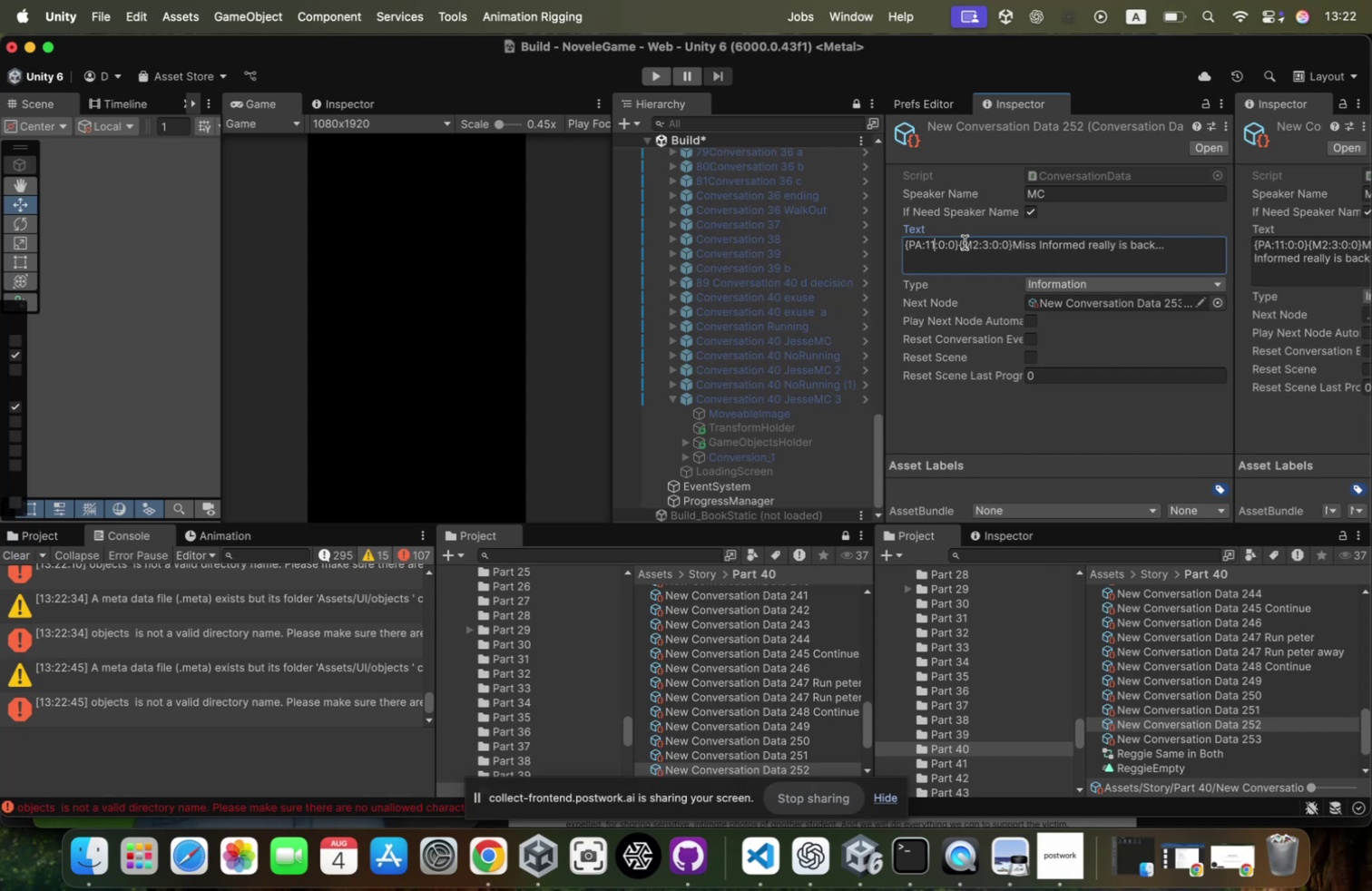 
key(Backspace)
 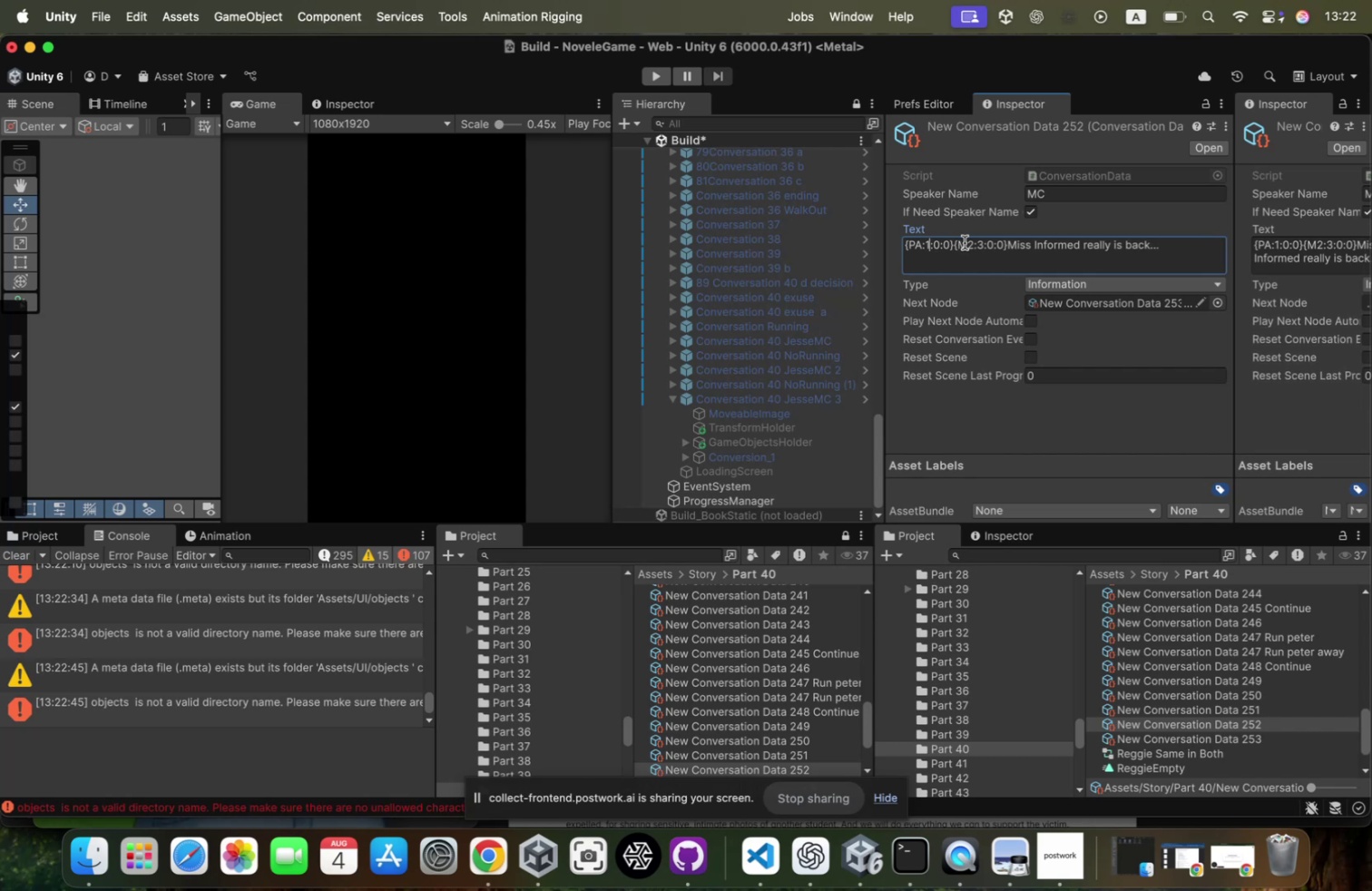 
key(5)
 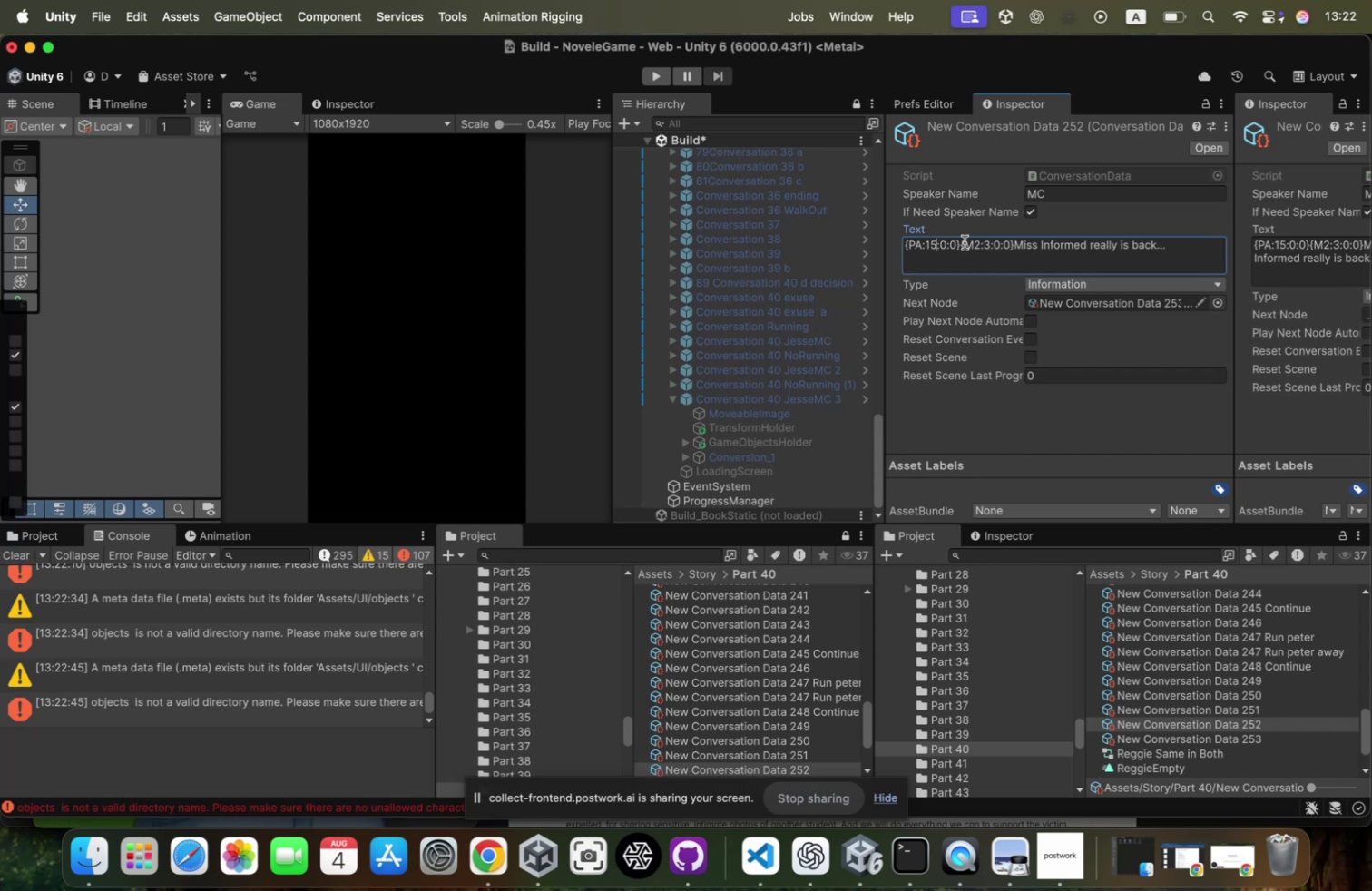 
key(Backspace)
 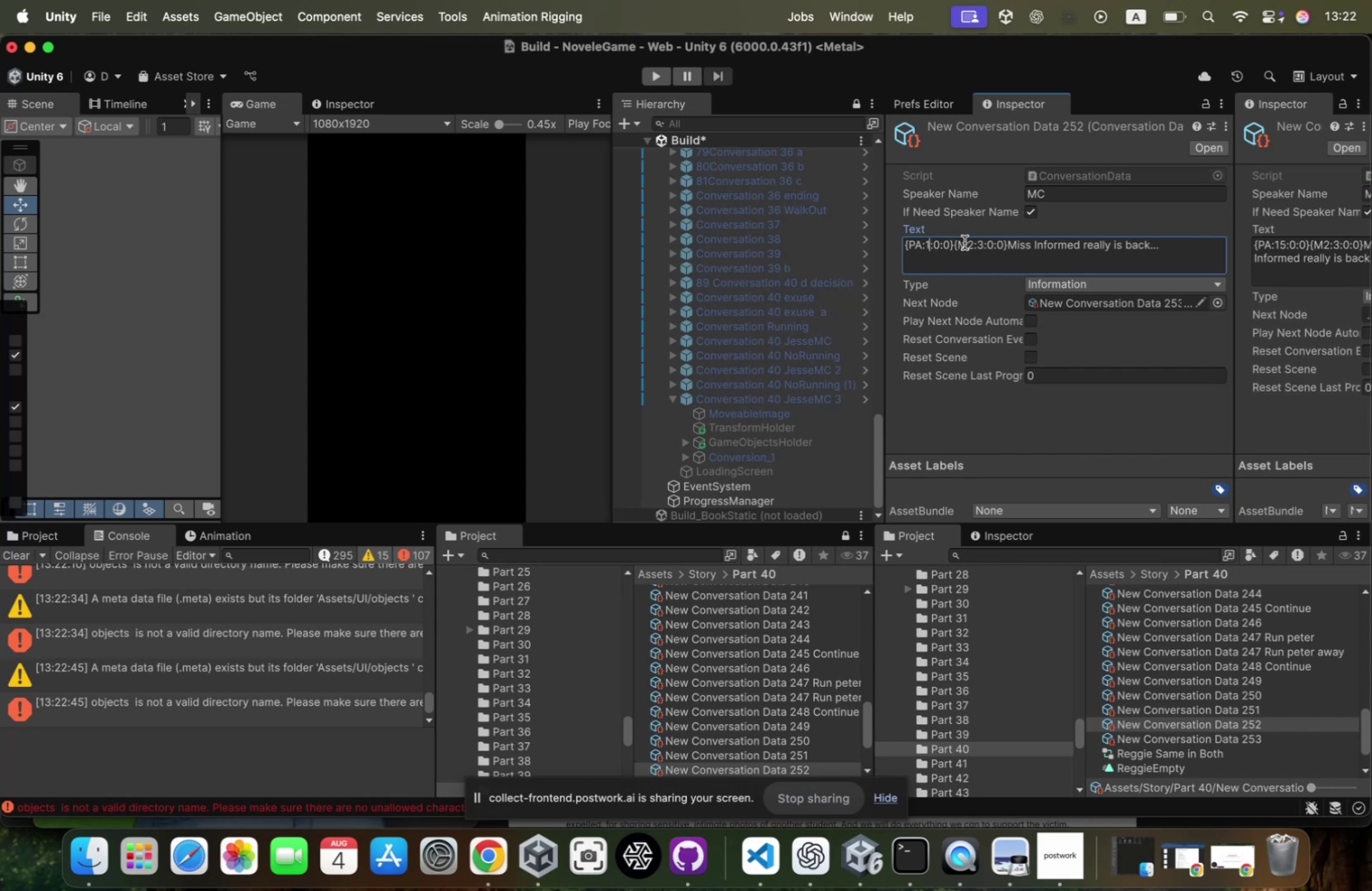 
key(4)
 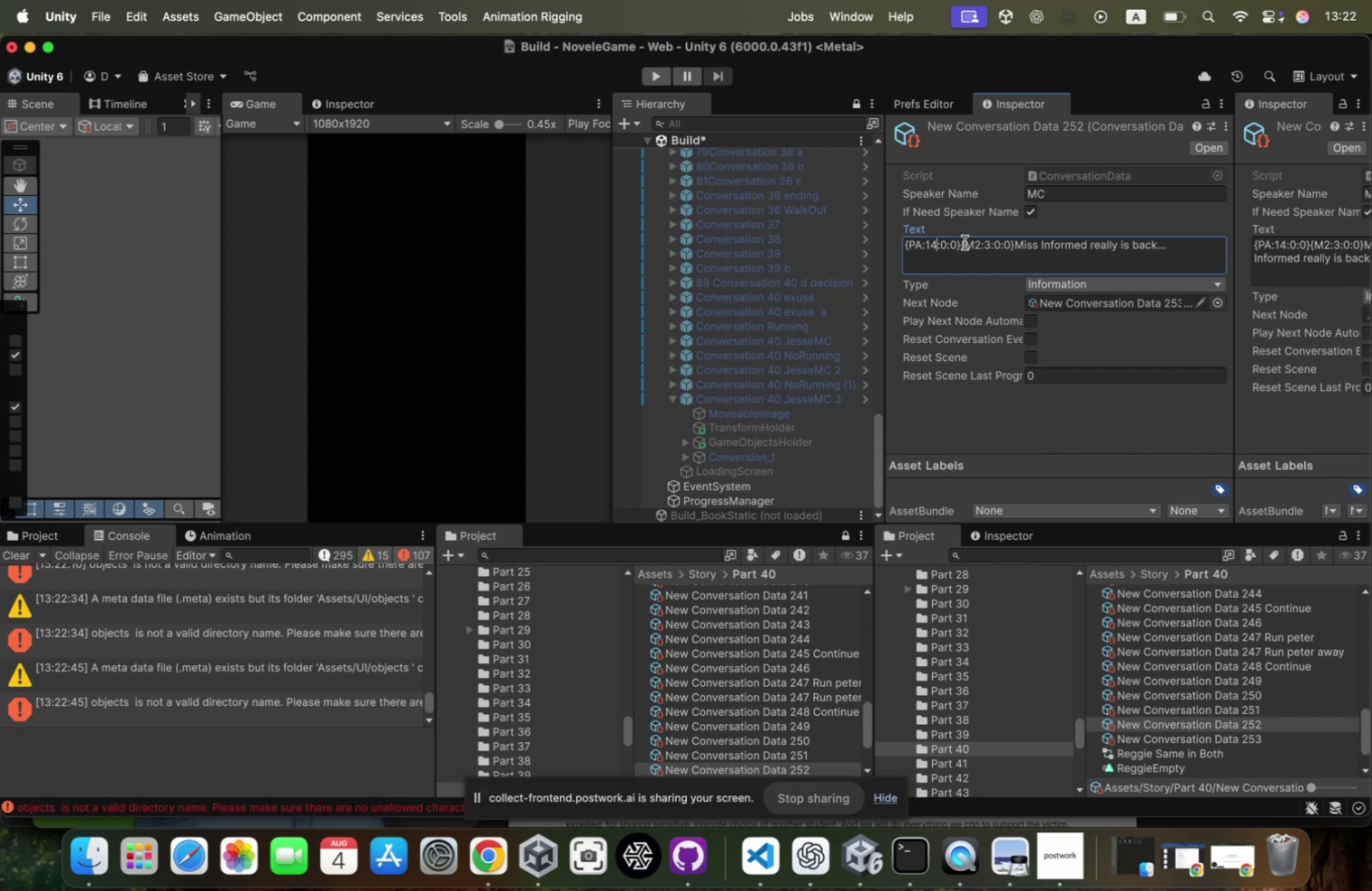 
key(ArrowRight)
 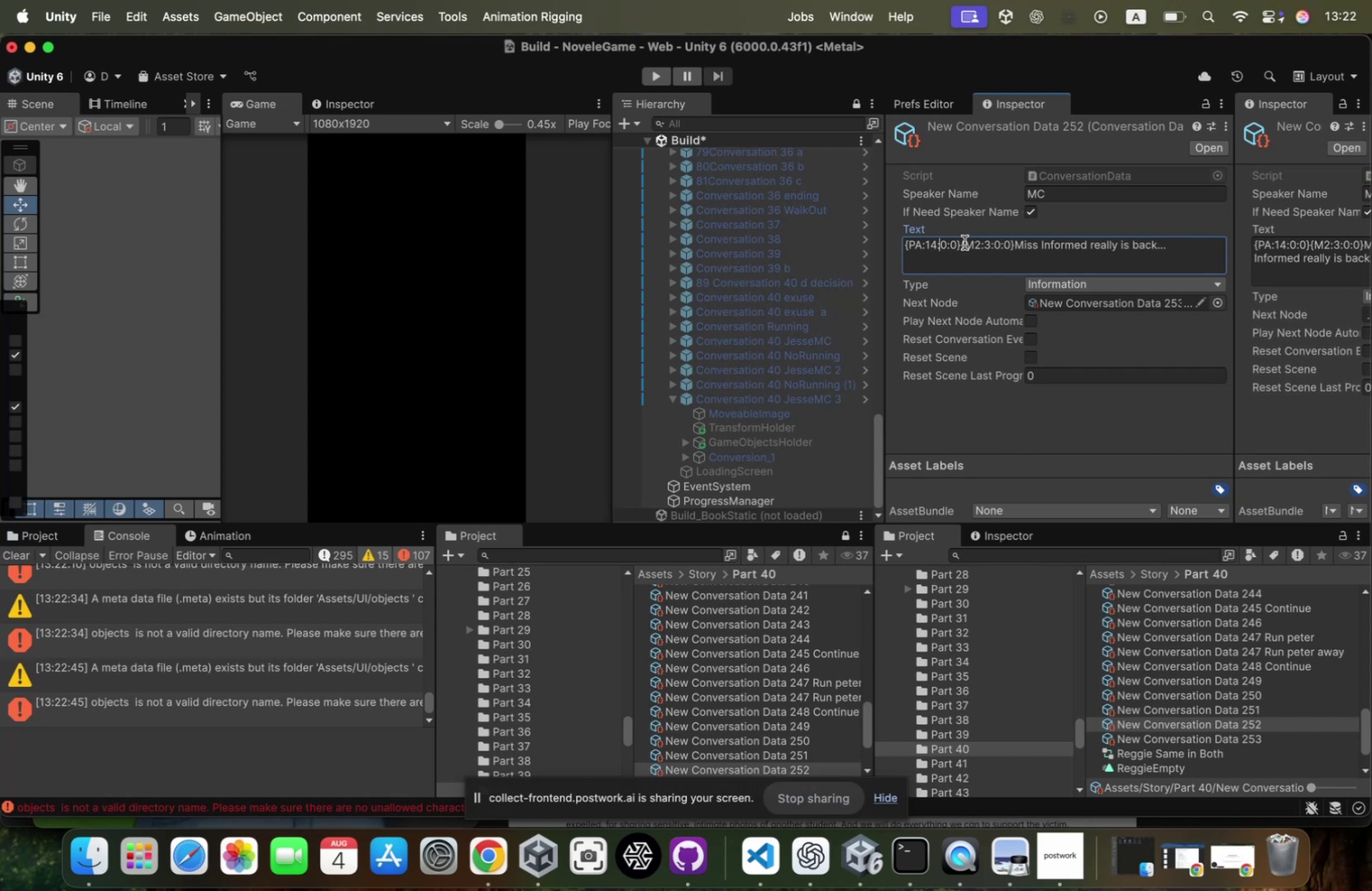 
key(ArrowRight)
 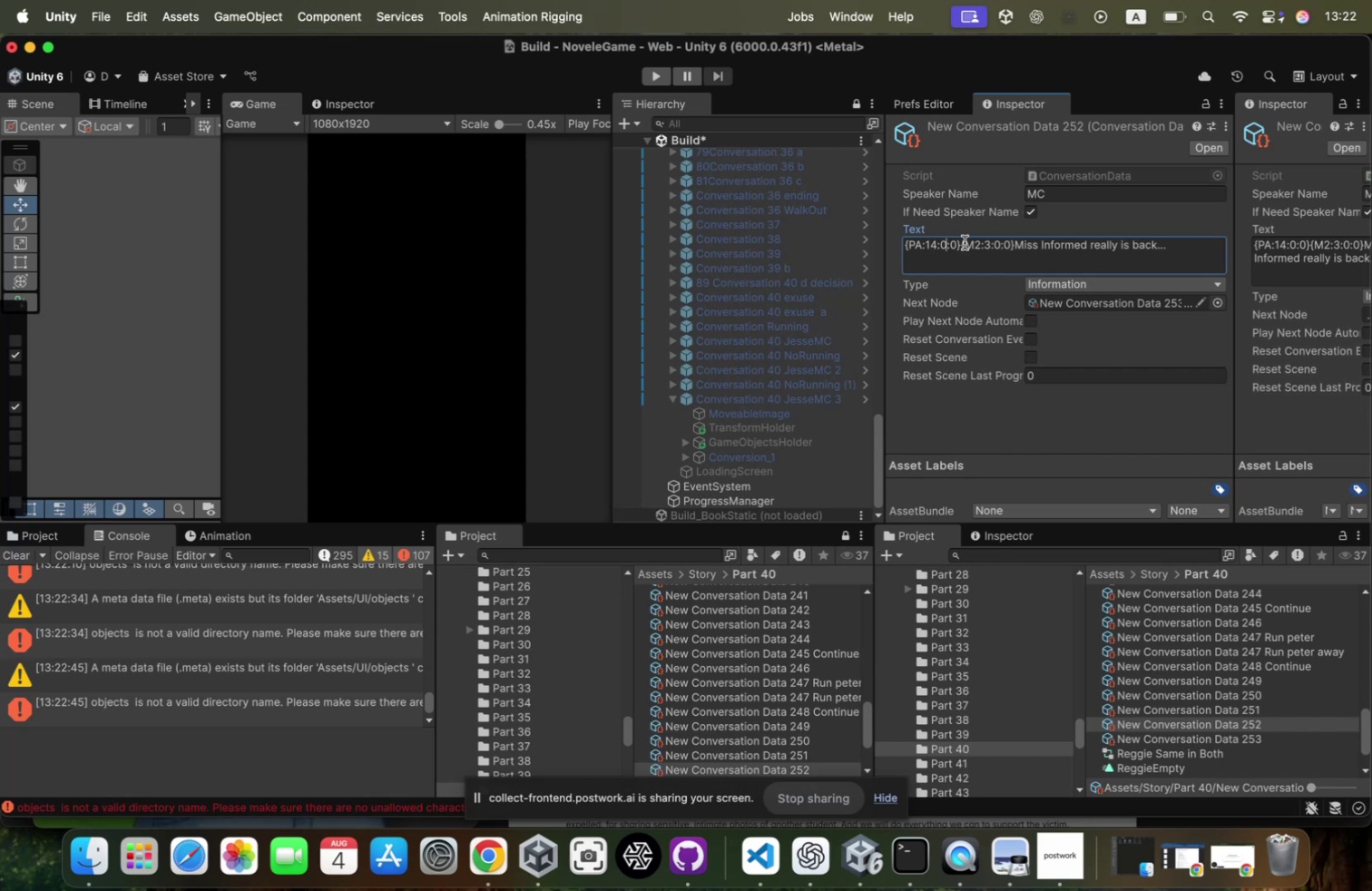 
key(Backspace)
 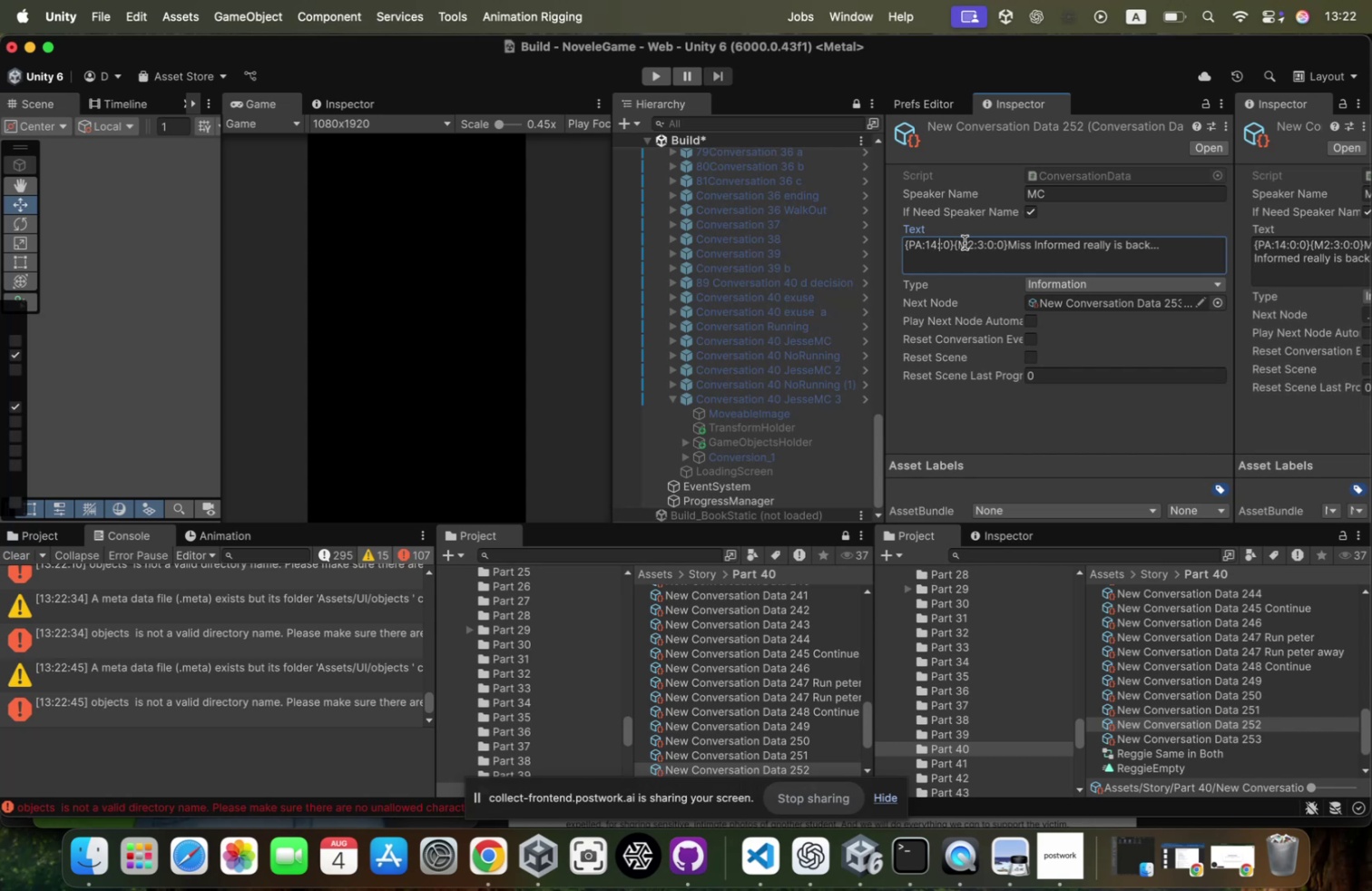 
key(1)
 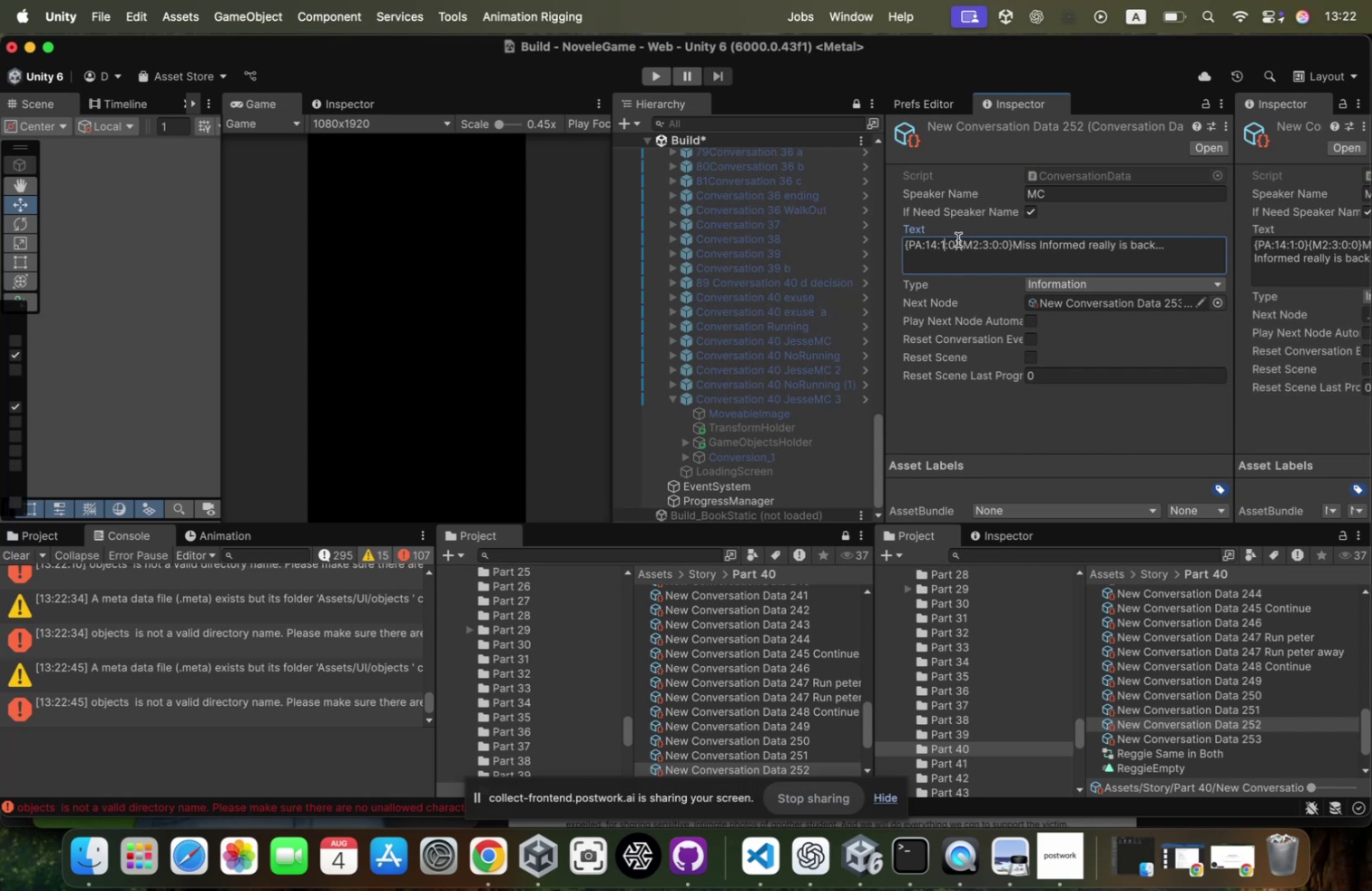 
left_click_drag(start_coordinate=[960, 243], to_coordinate=[769, 216])
 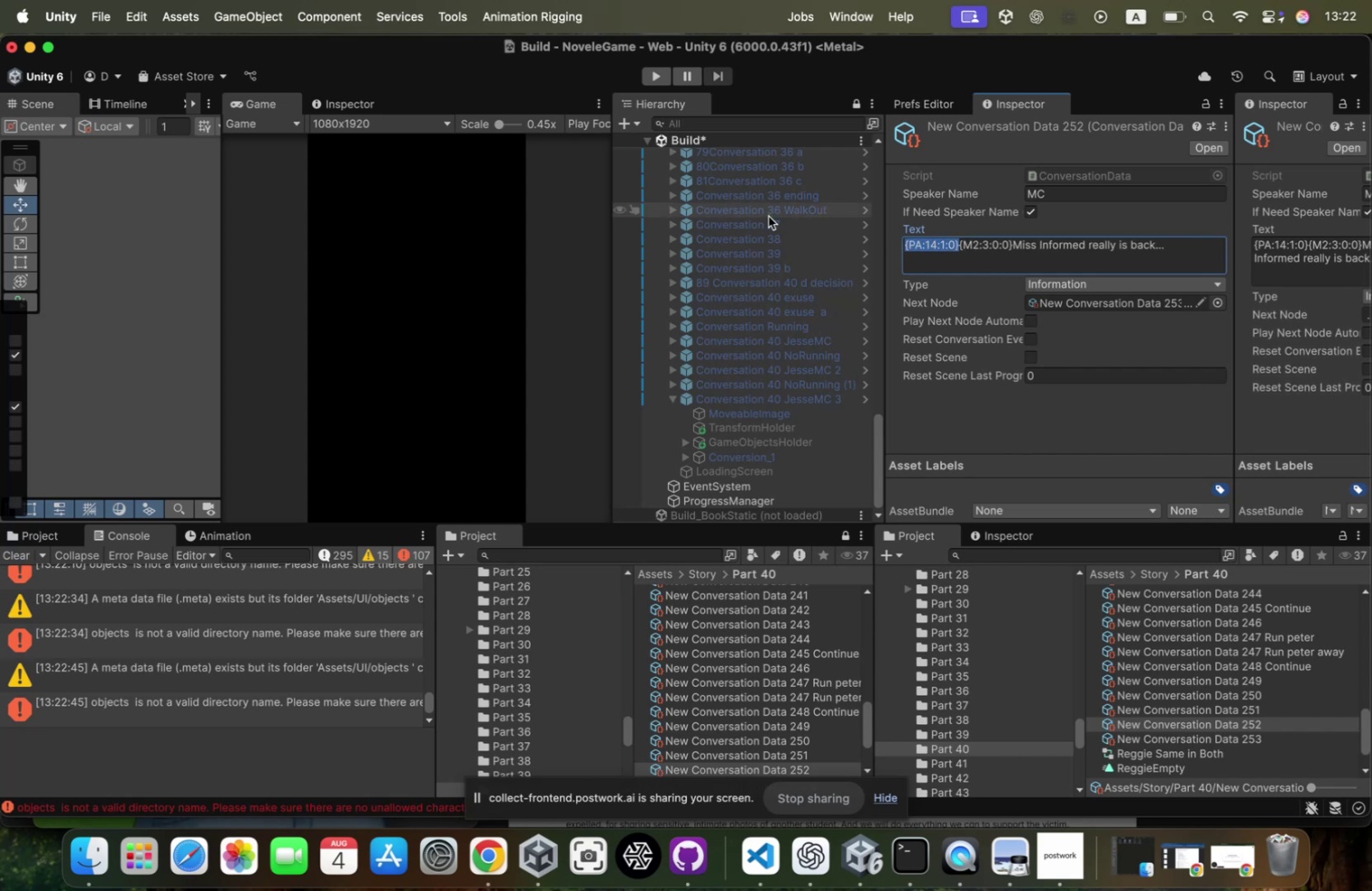 
key(Meta+CommandLeft)
 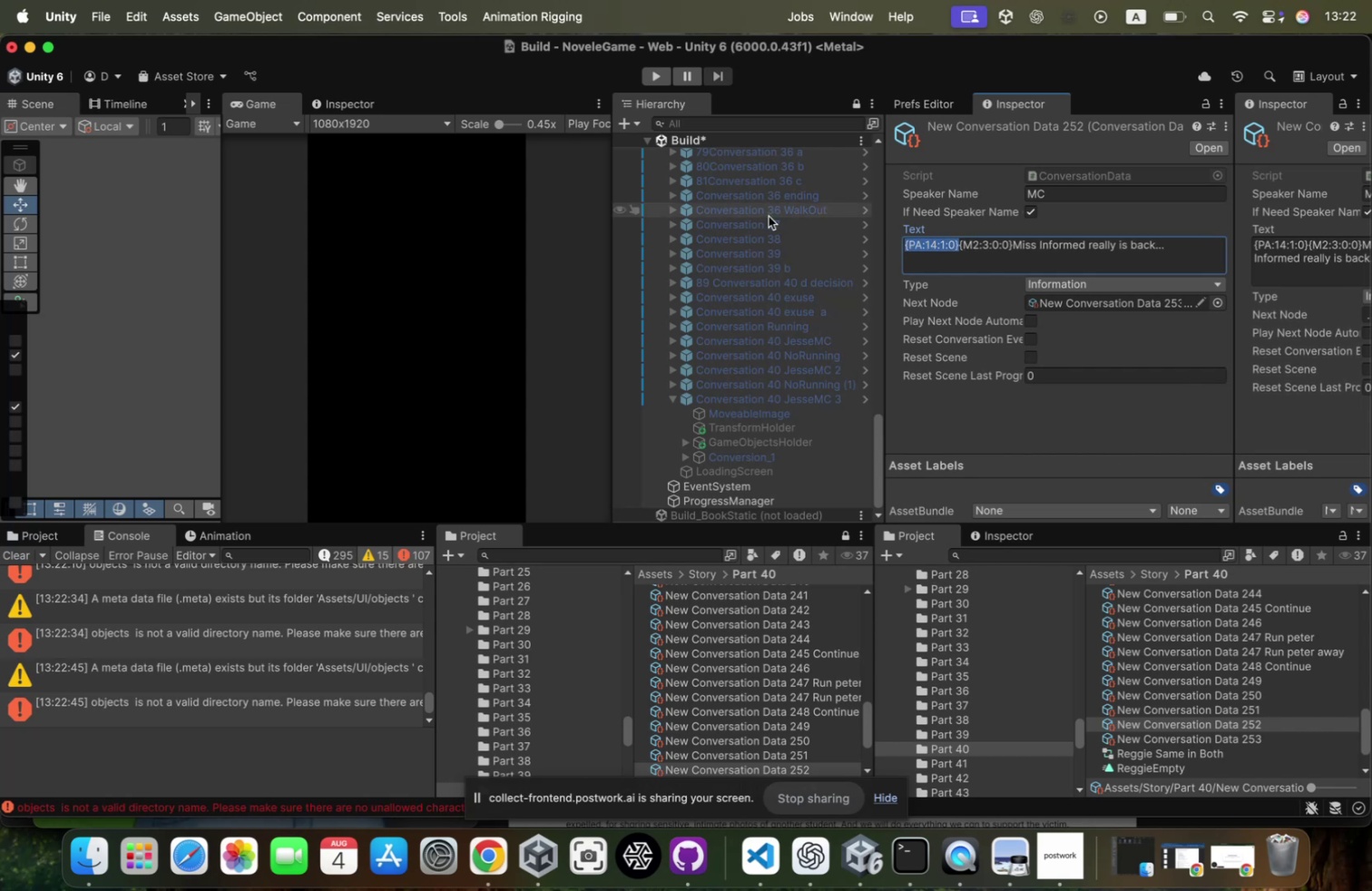 
key(Meta+C)
 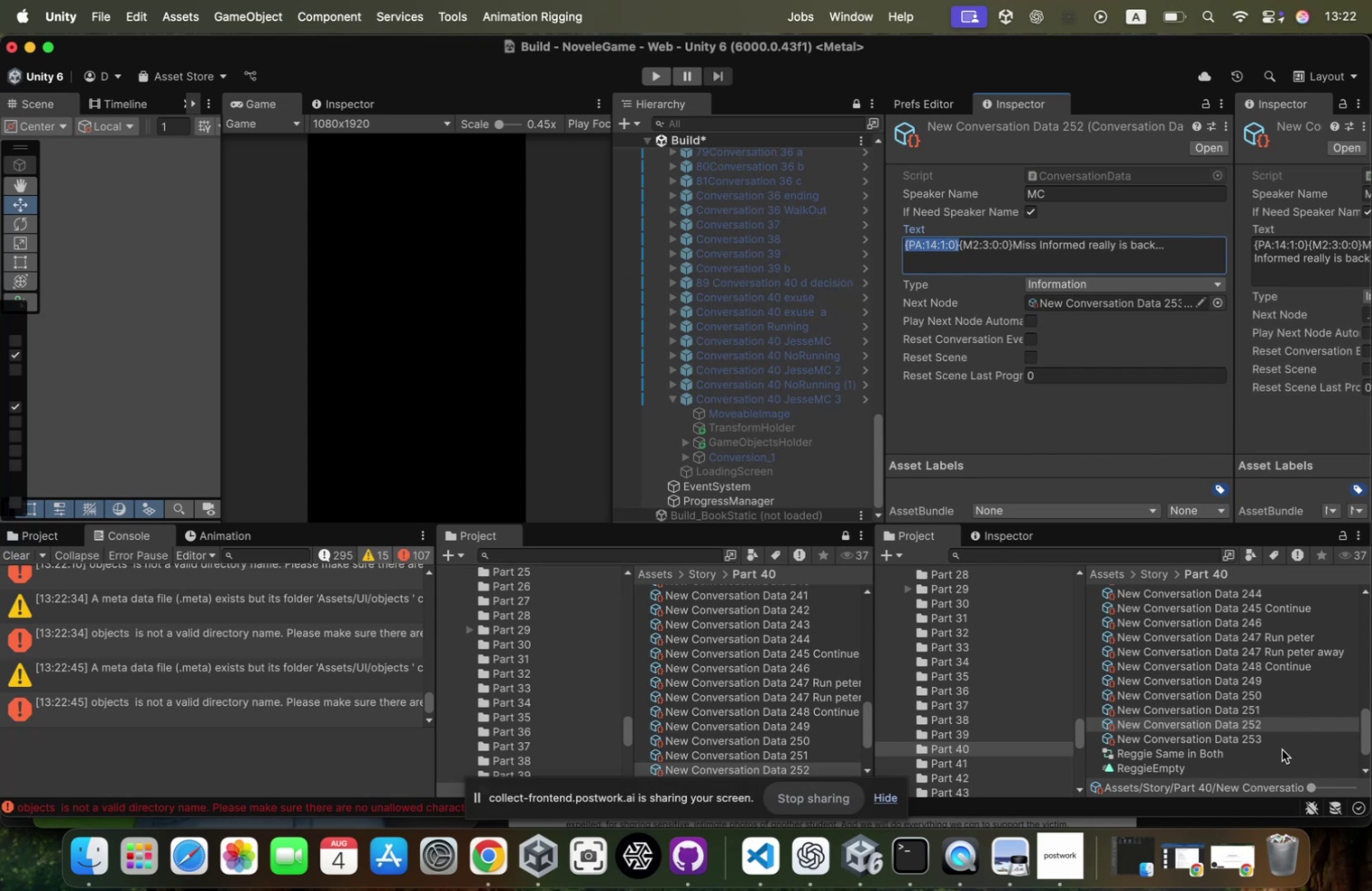 
left_click([1281, 735])
 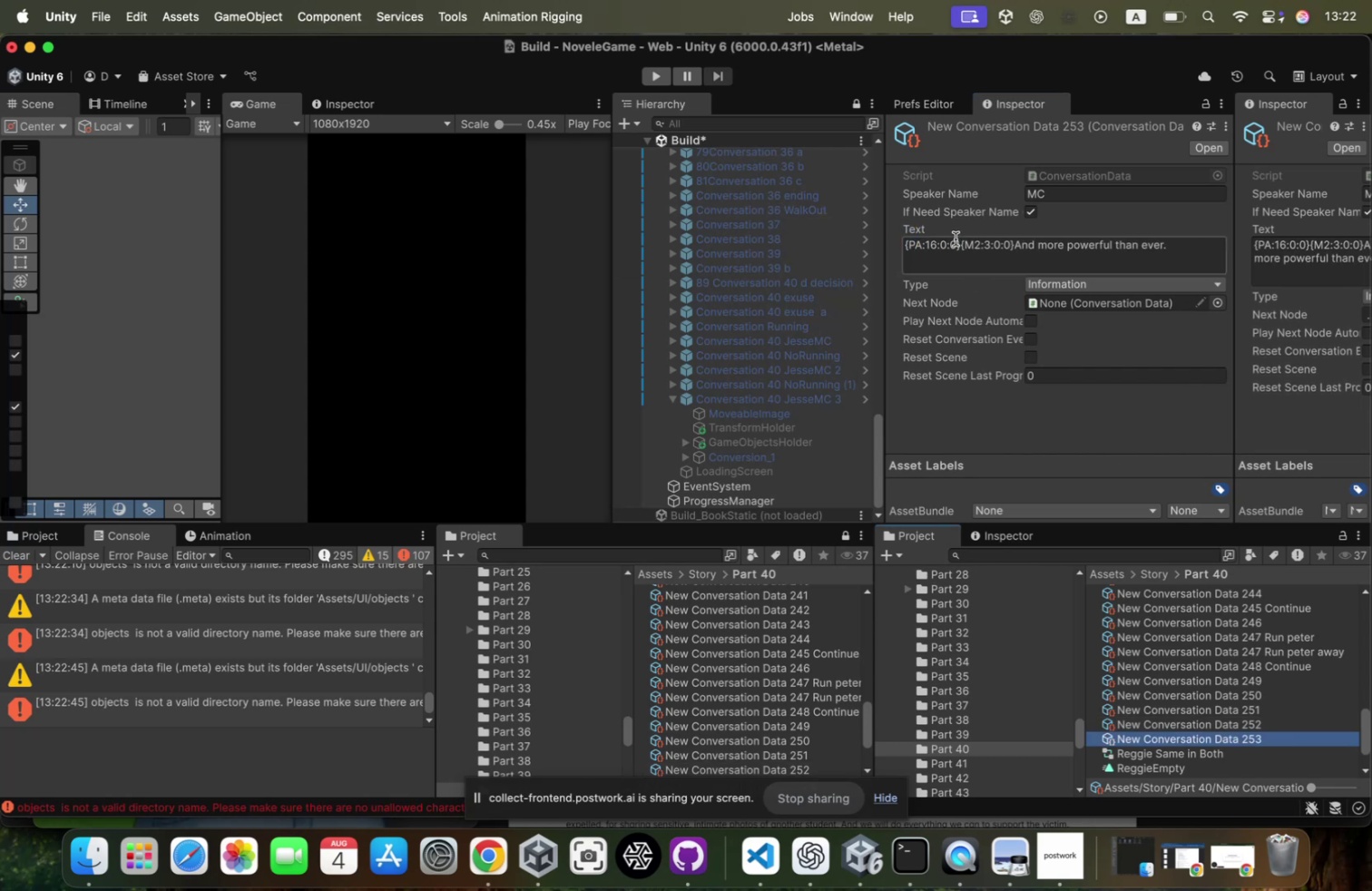 
left_click_drag(start_coordinate=[961, 244], to_coordinate=[775, 244])
 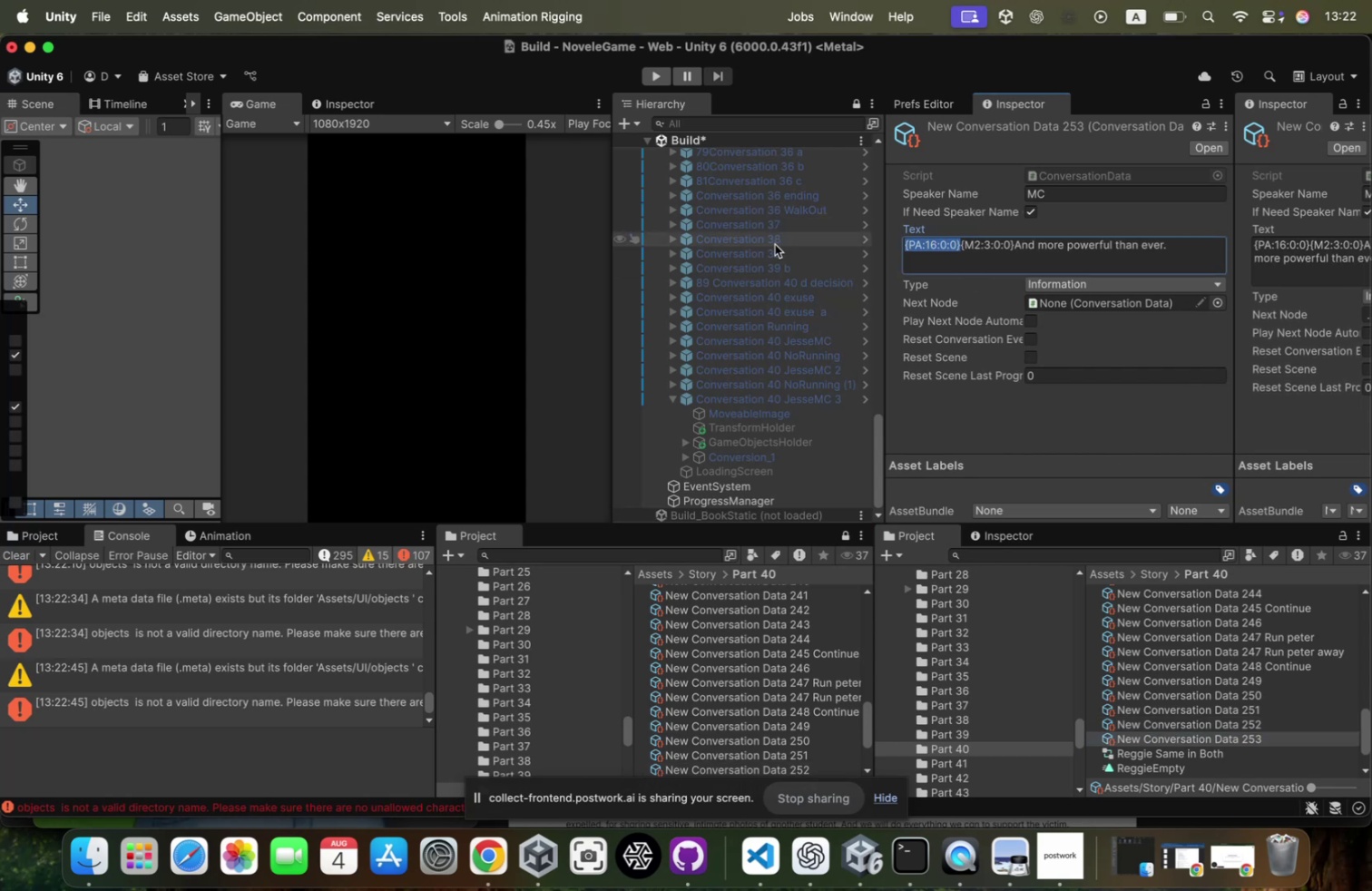 
key(Meta+CommandLeft)
 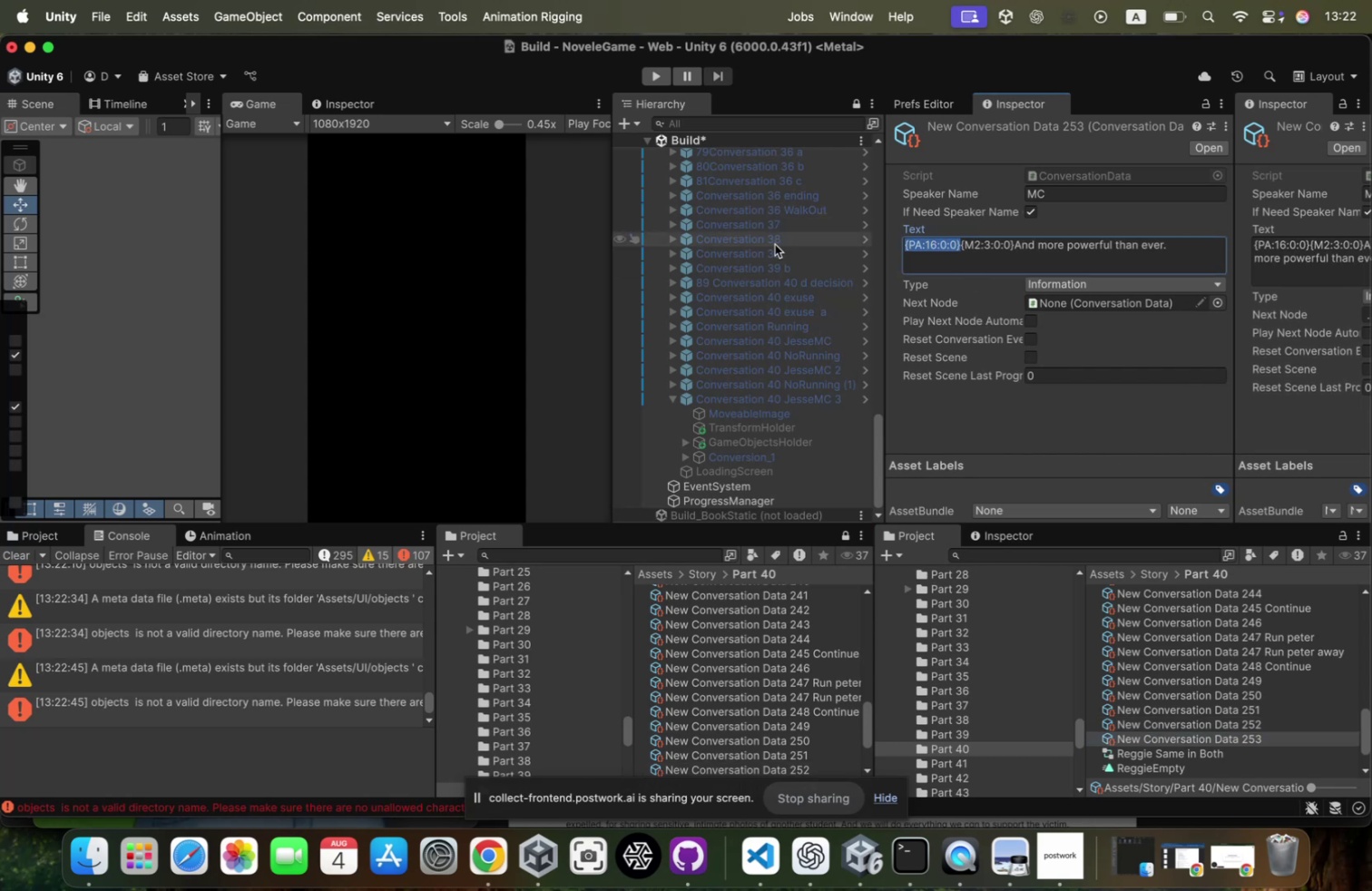 
key(Meta+V)
 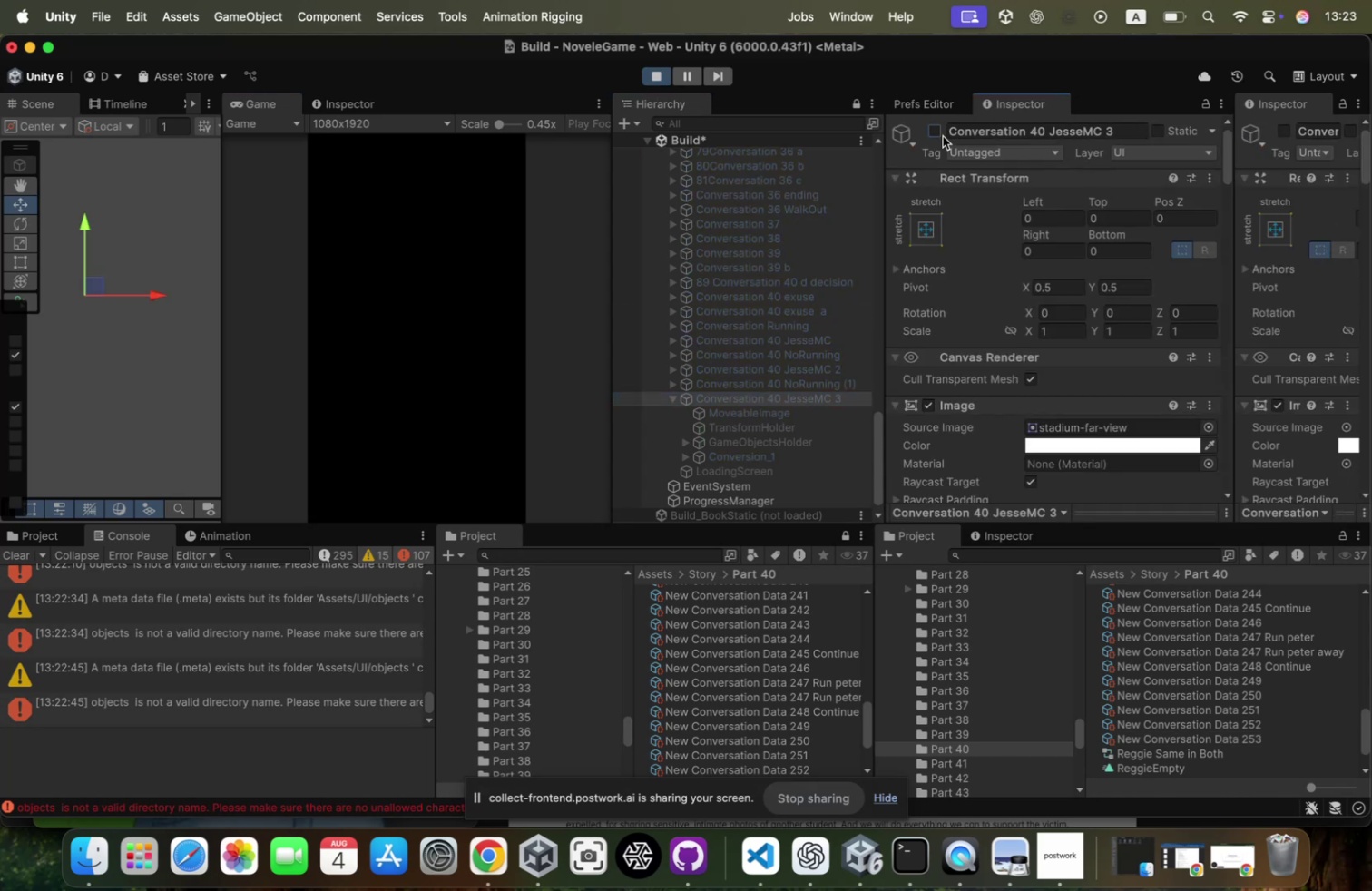 
wait(6.07)
 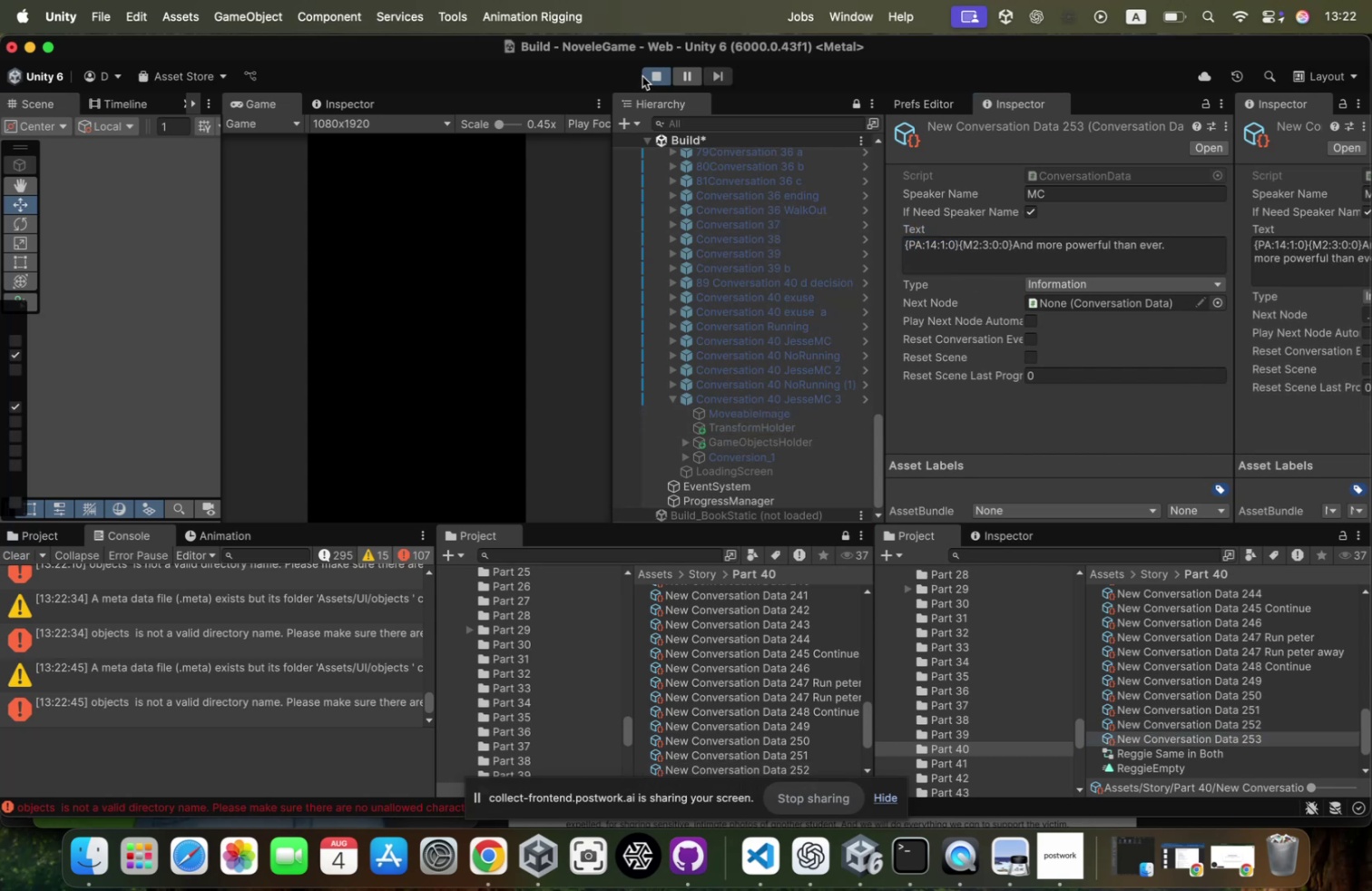 
left_click([15, 550])
 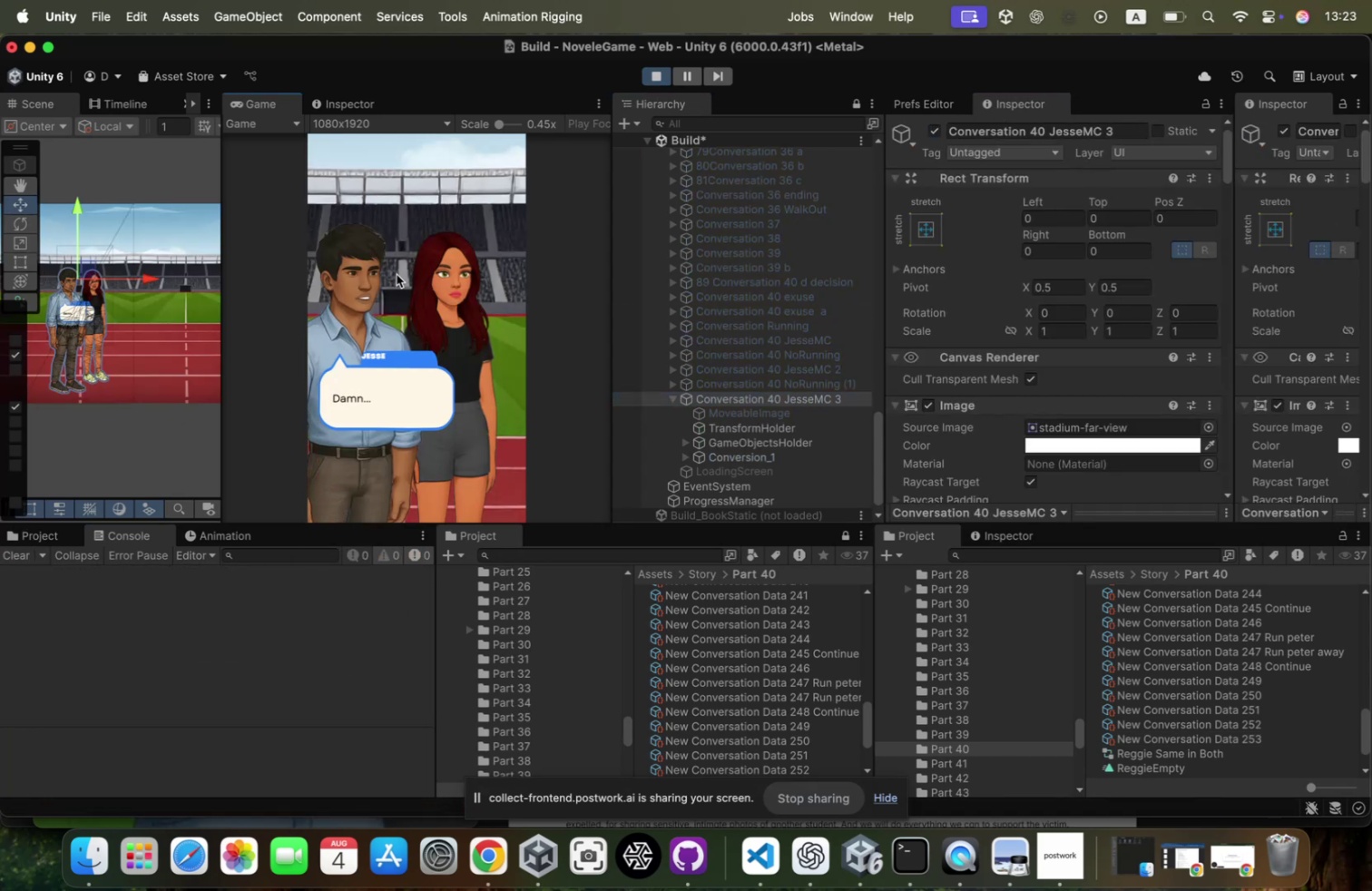 
left_click([397, 274])
 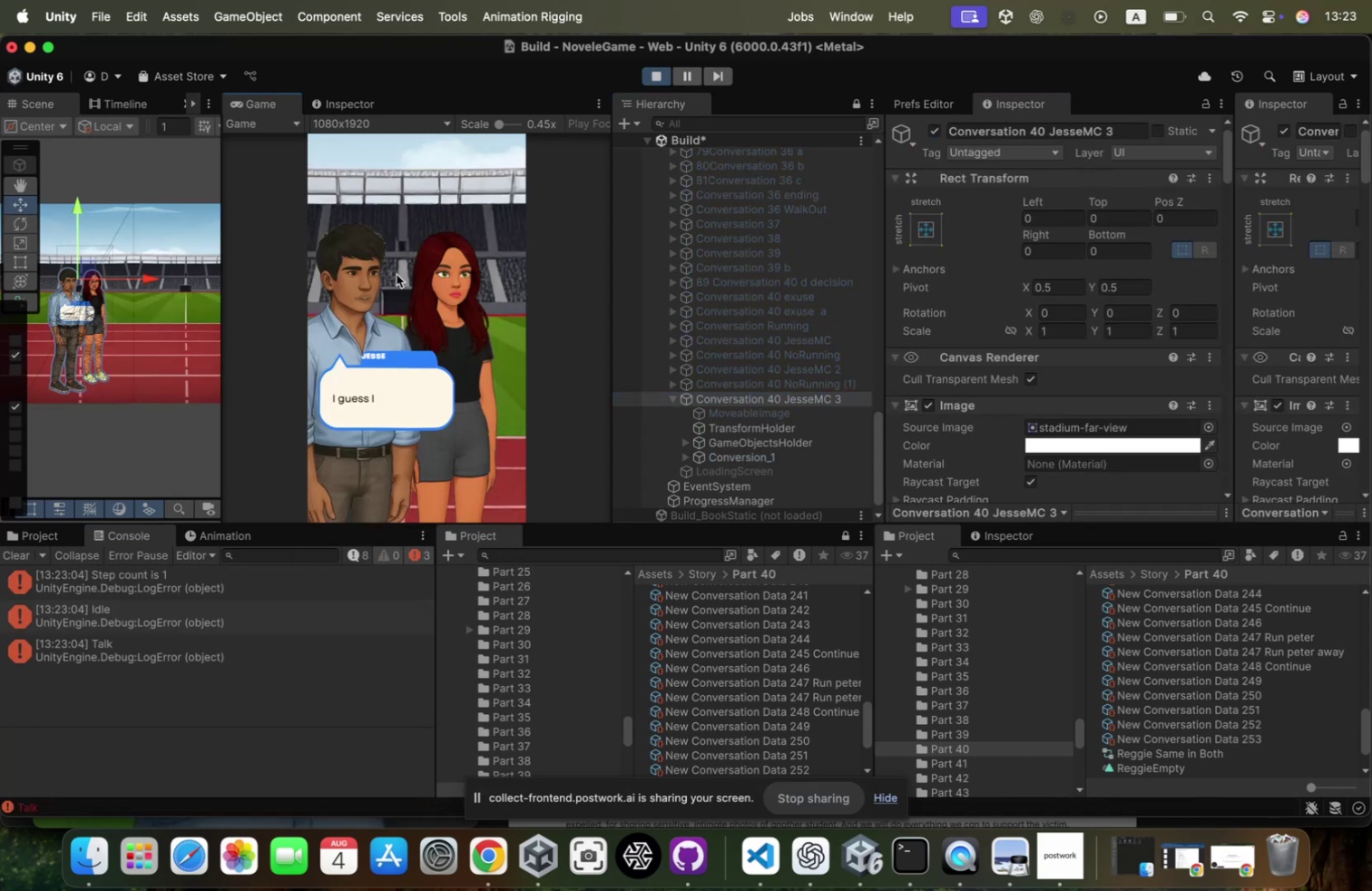 
left_click([397, 274])
 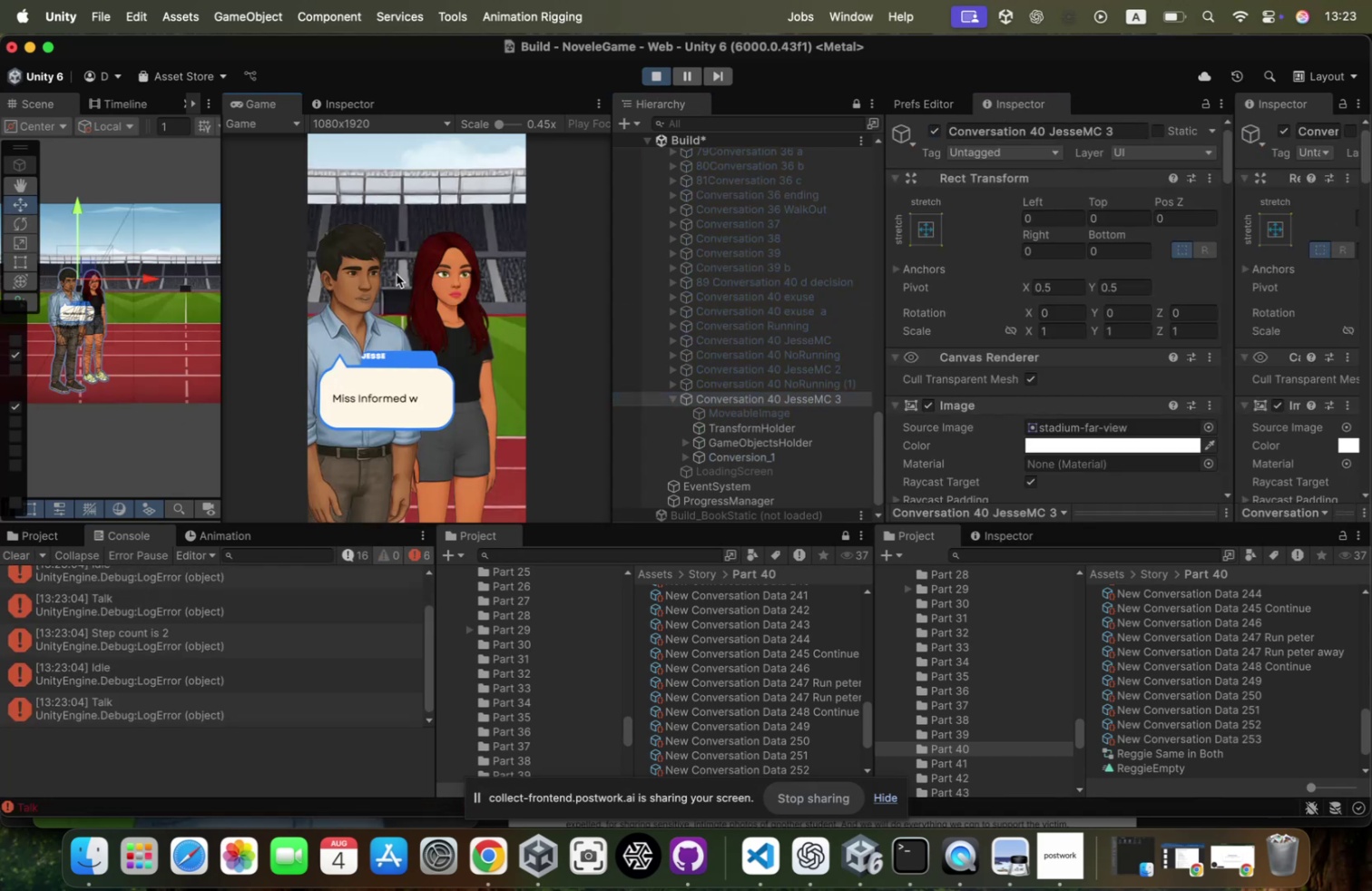 
left_click([397, 274])
 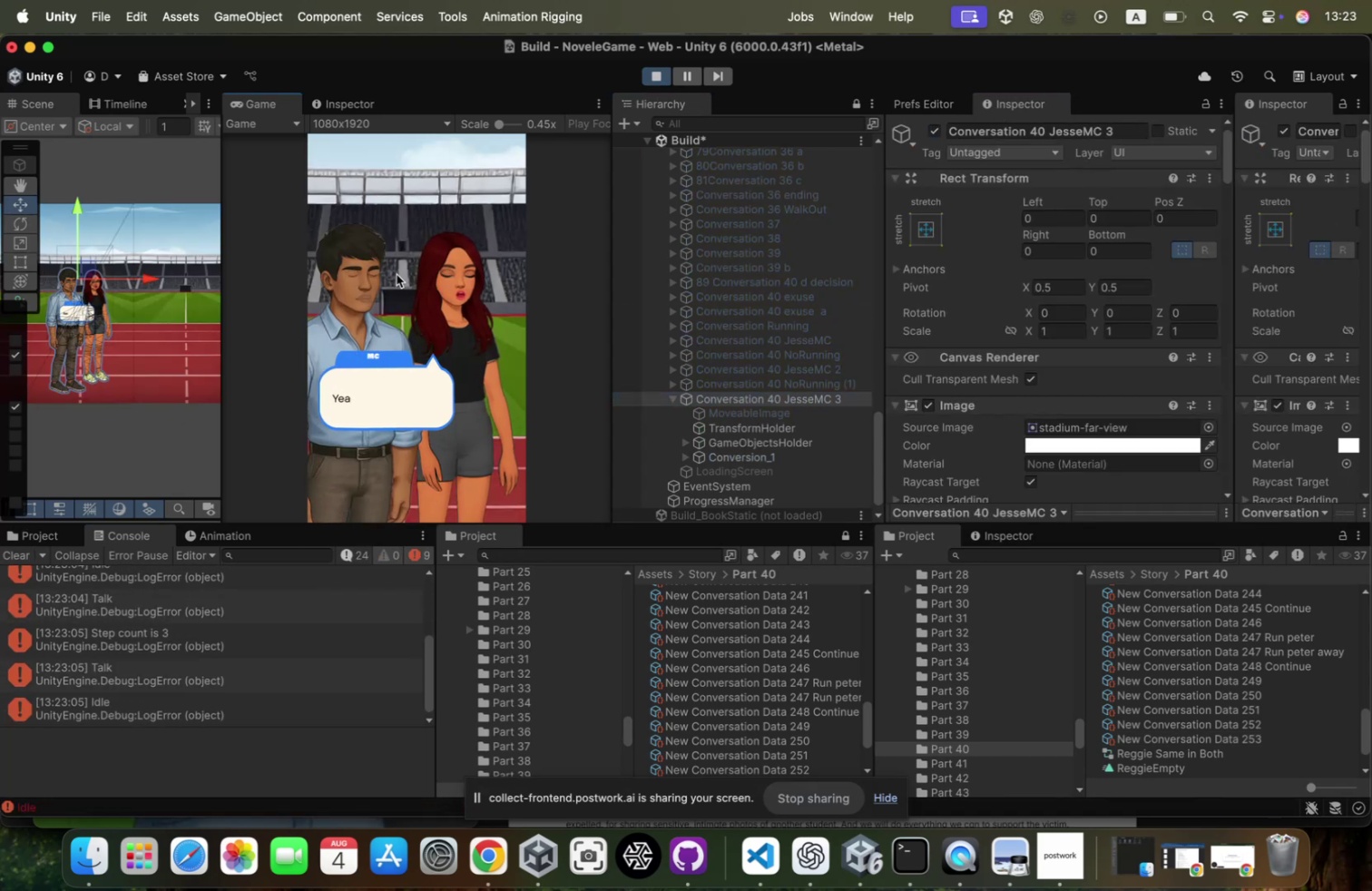 
left_click([397, 274])
 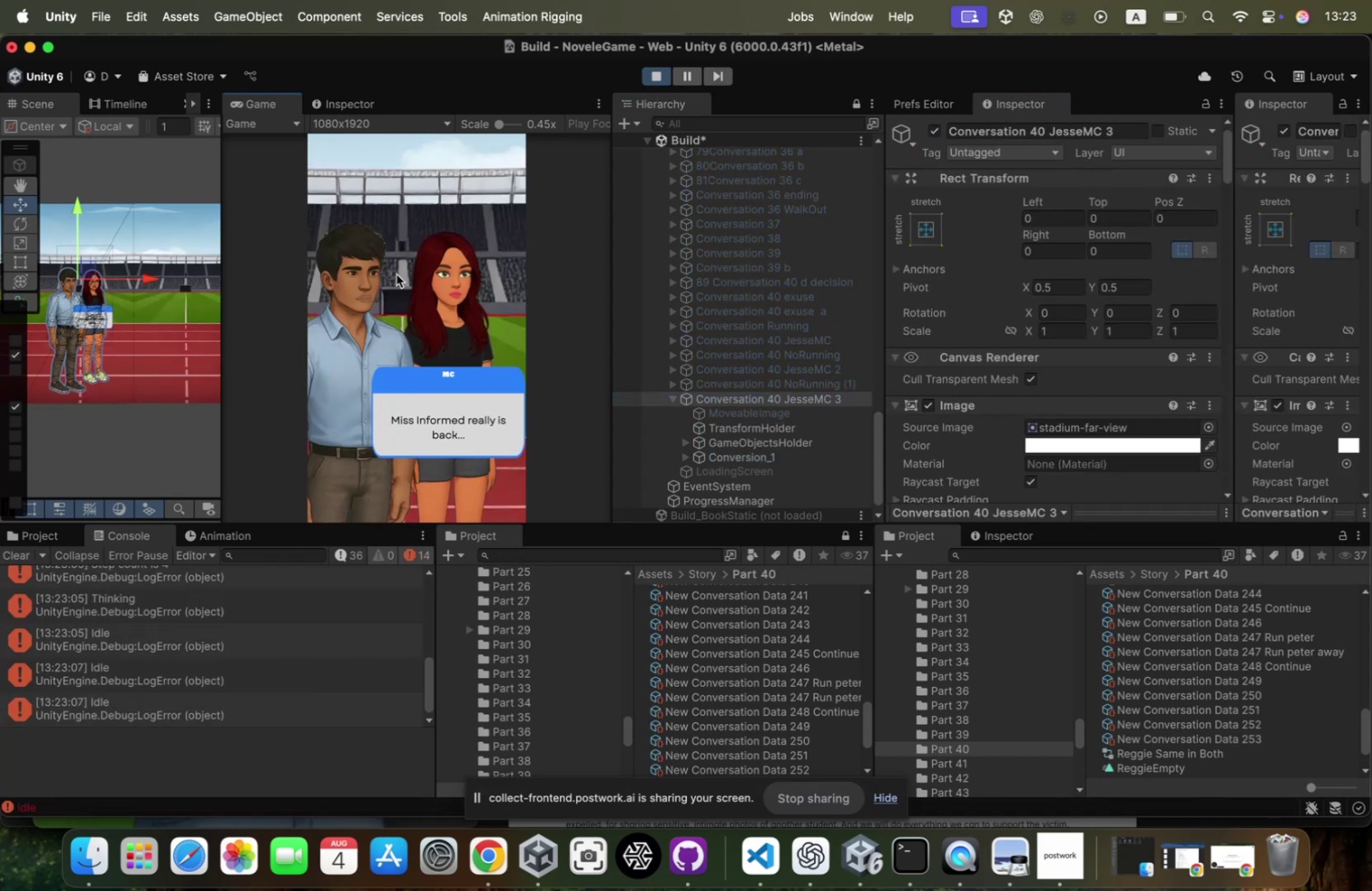 
left_click([397, 274])
 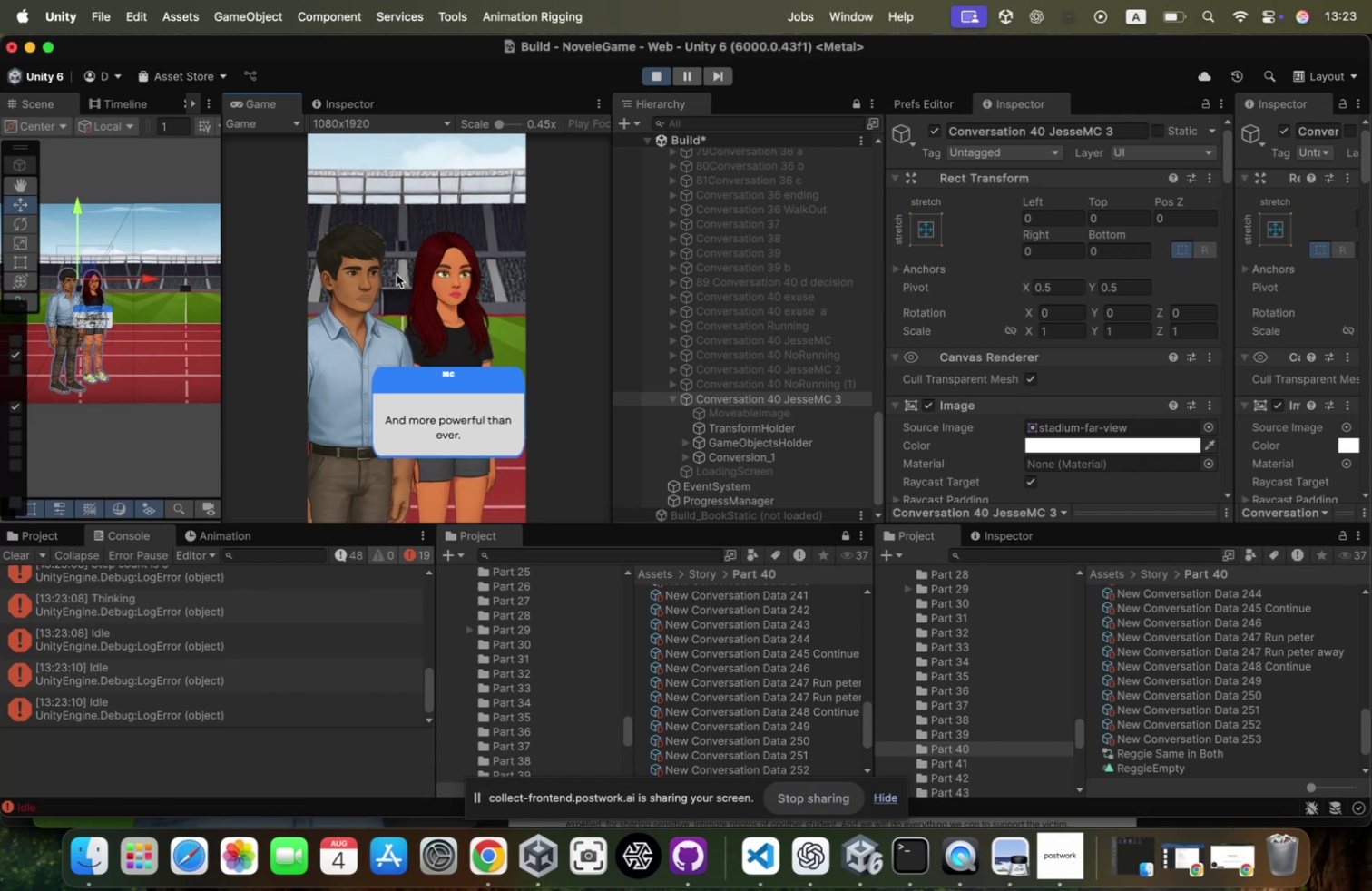 
wait(5.46)
 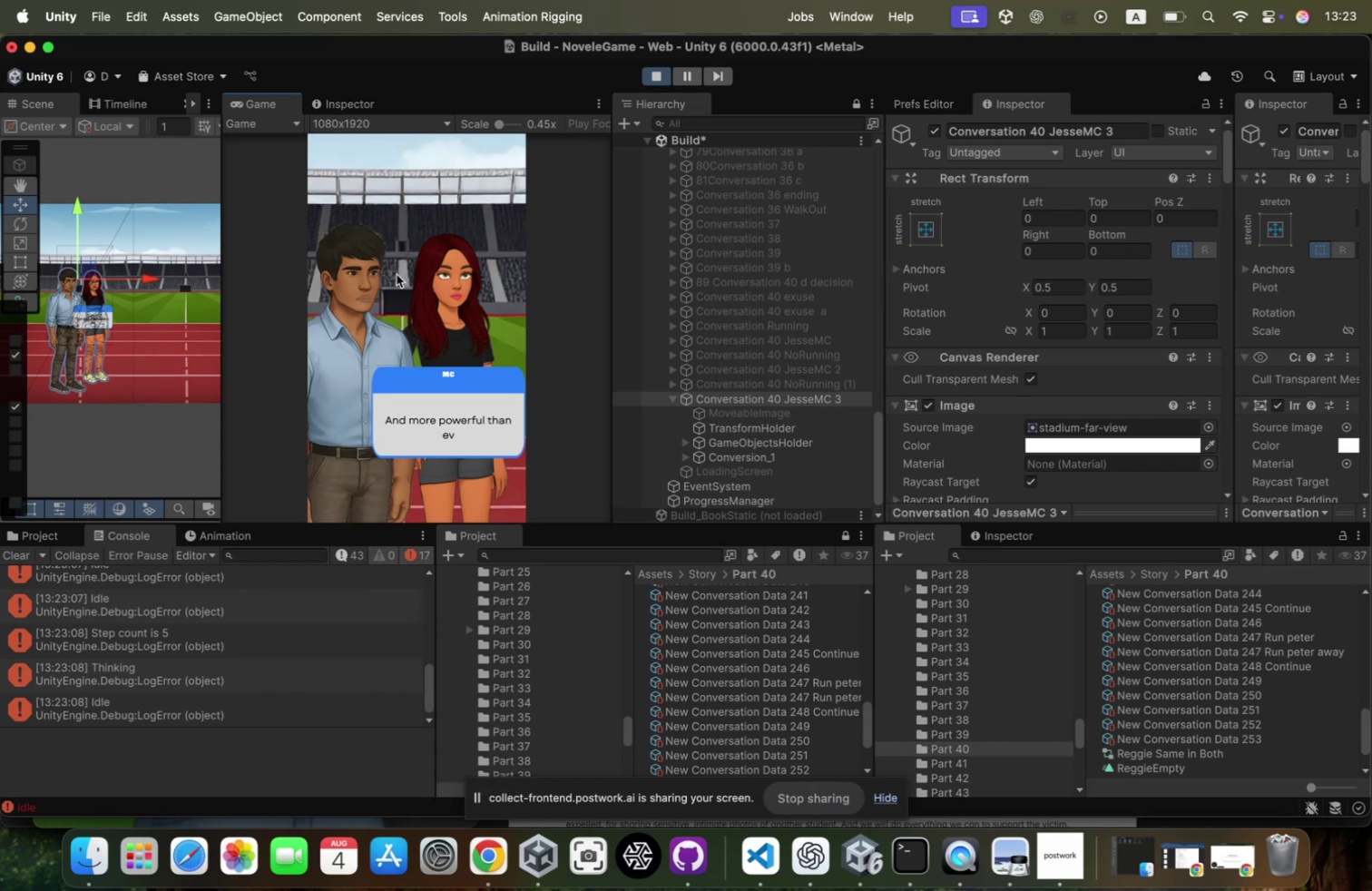 
left_click([397, 274])
 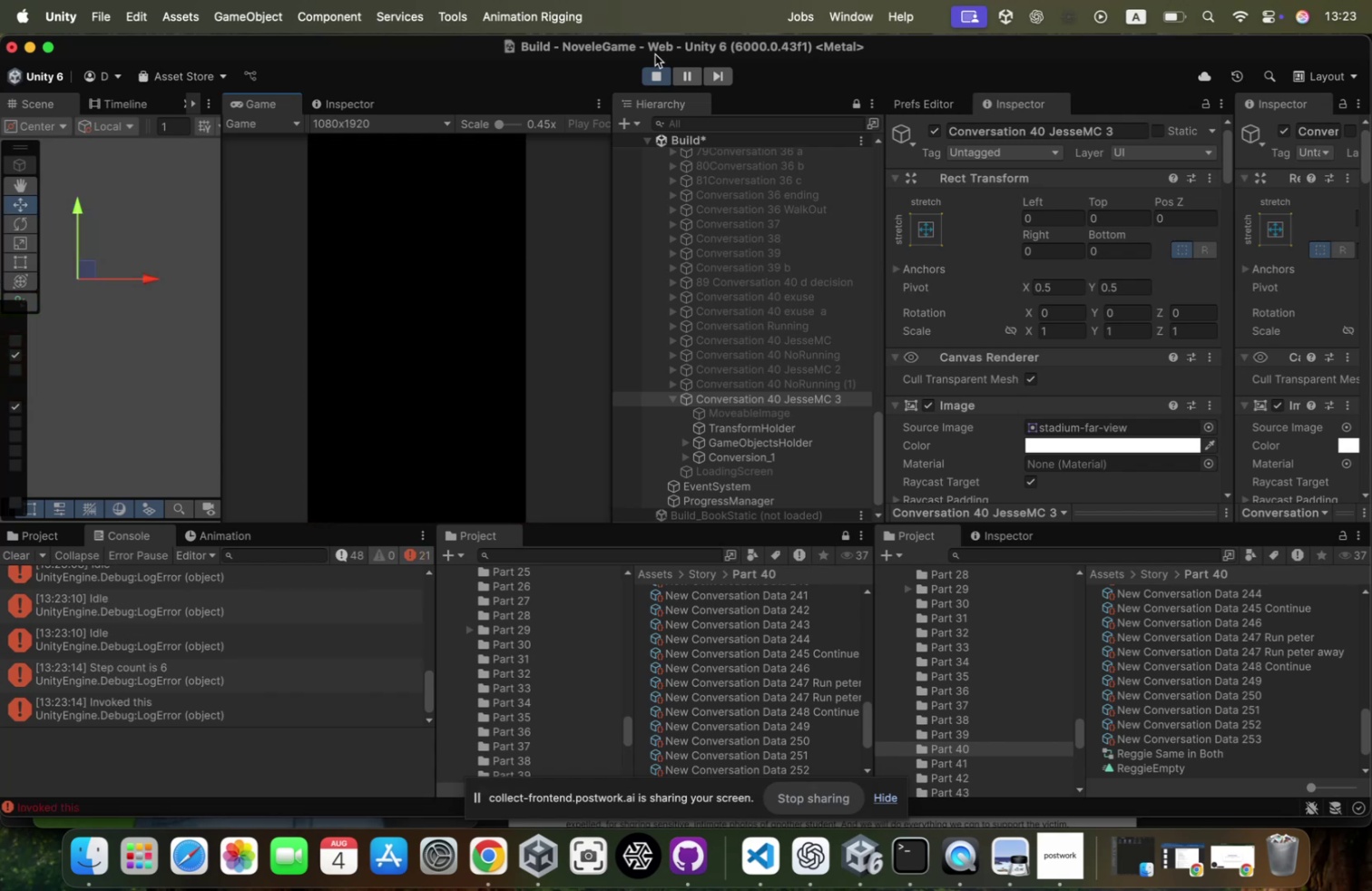 
left_click([655, 78])
 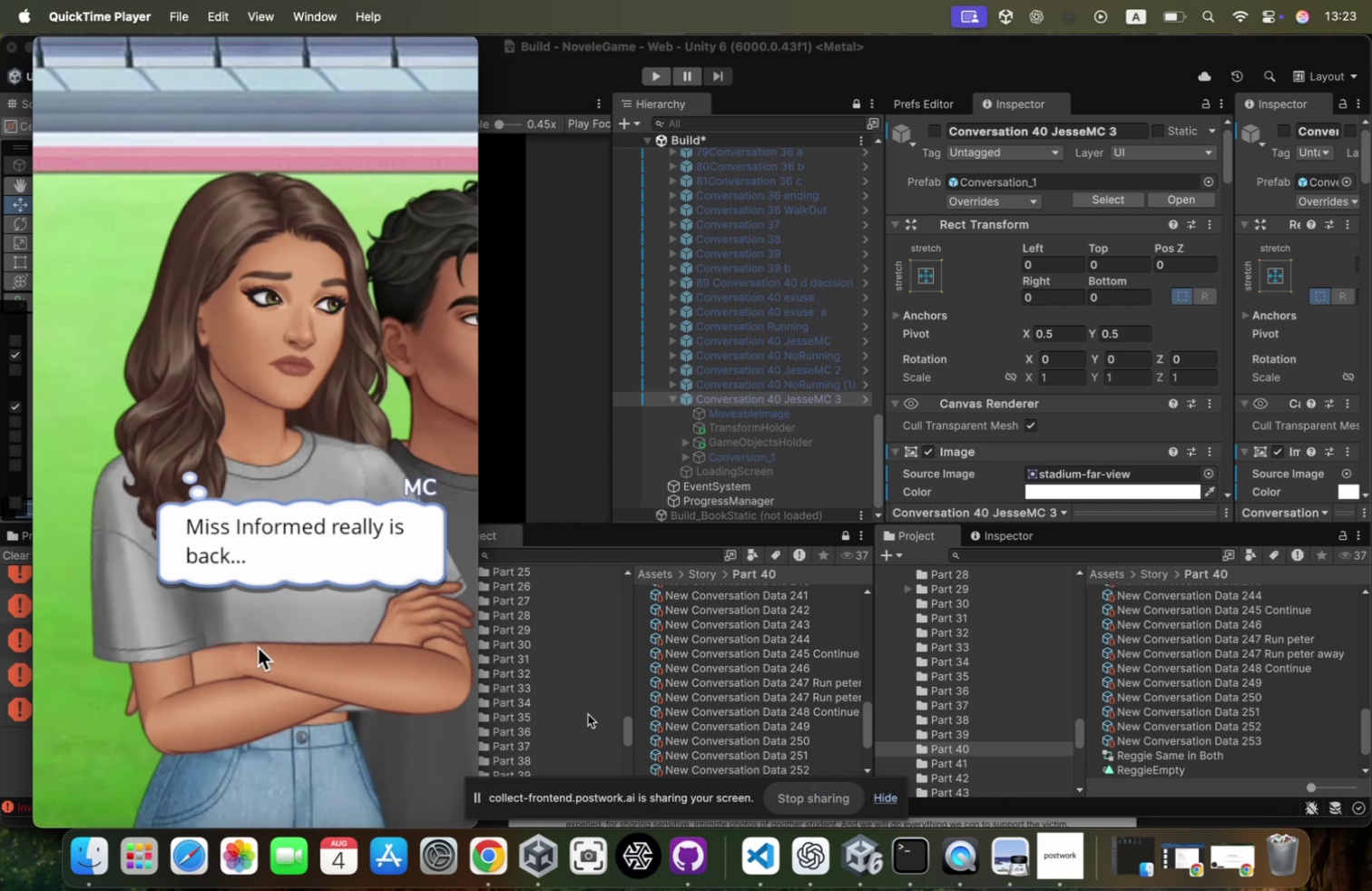 
wait(7.48)
 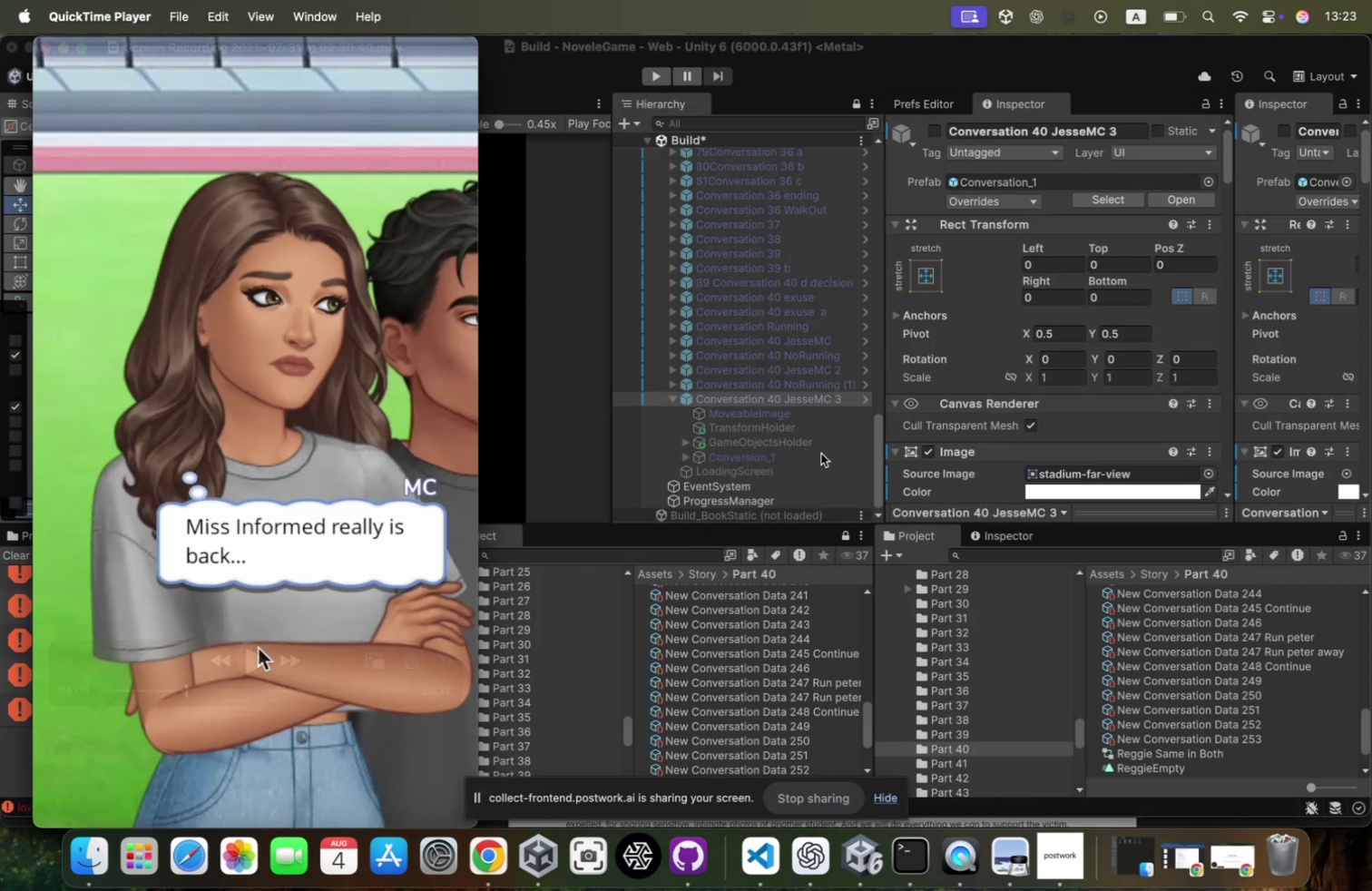 
scroll: coordinate [1076, 338], scroll_direction: down, amount: 148.0
 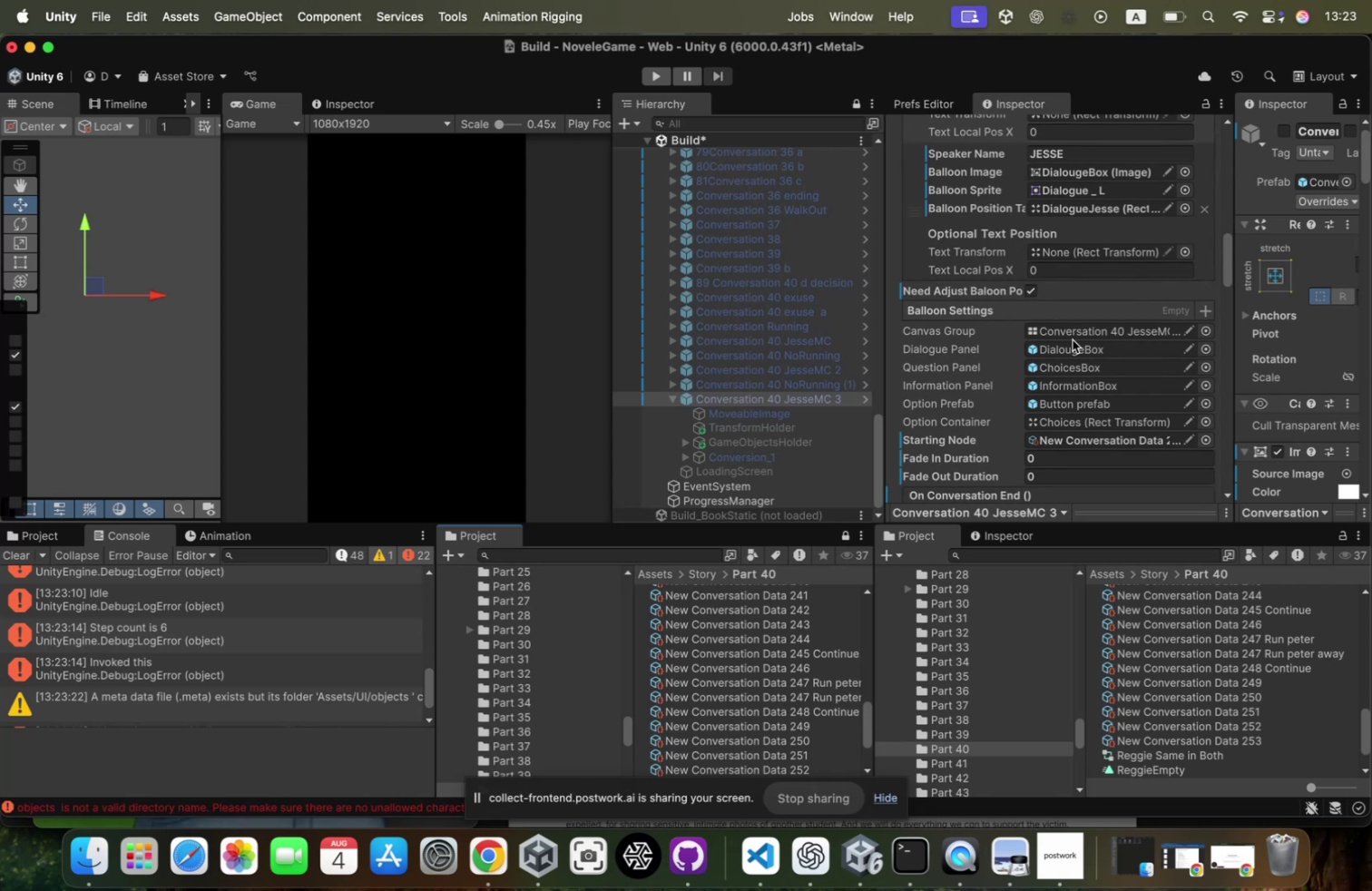 
scroll: coordinate [946, 247], scroll_direction: up, amount: 99.0
 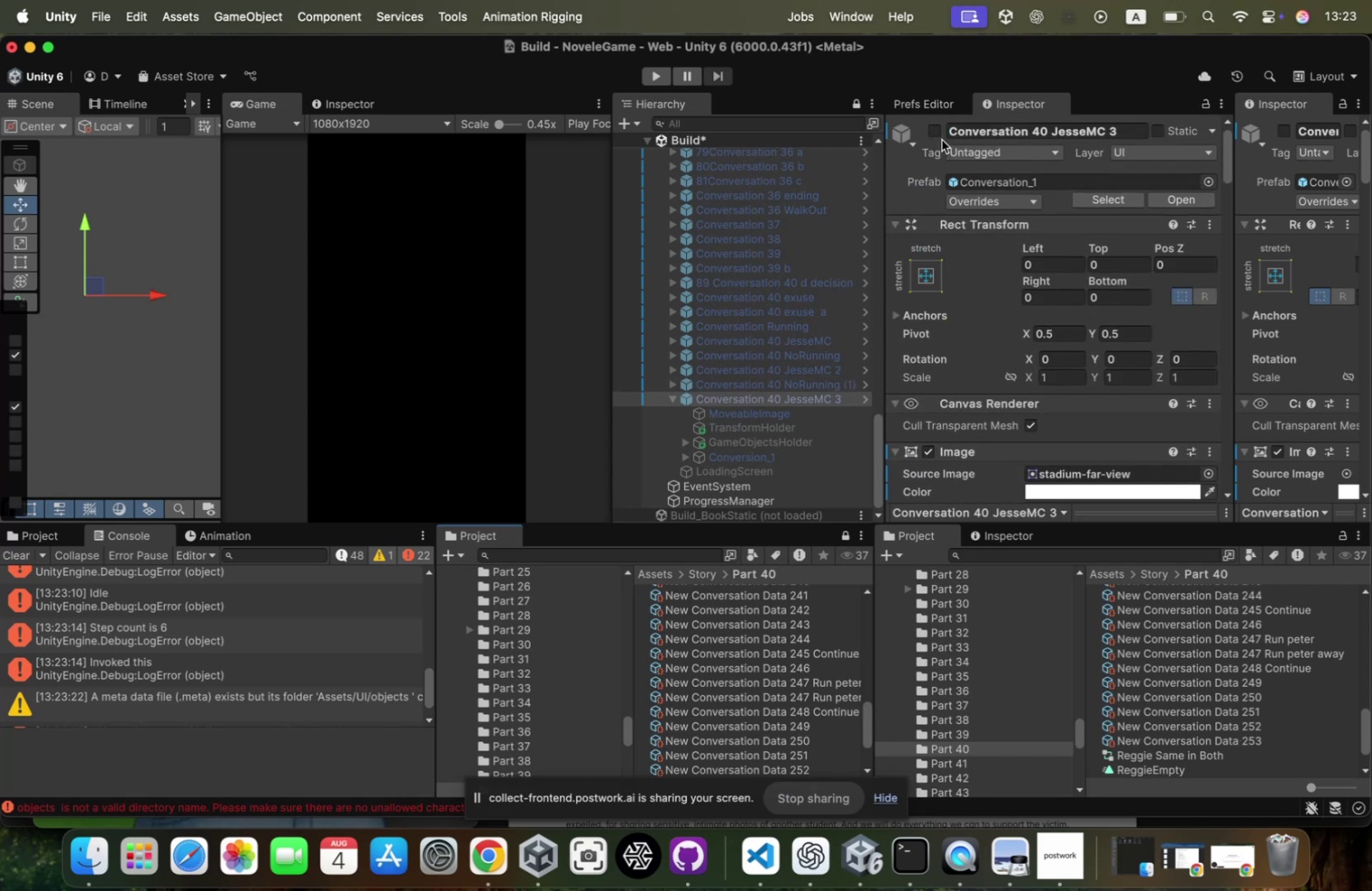 
left_click([941, 134])
 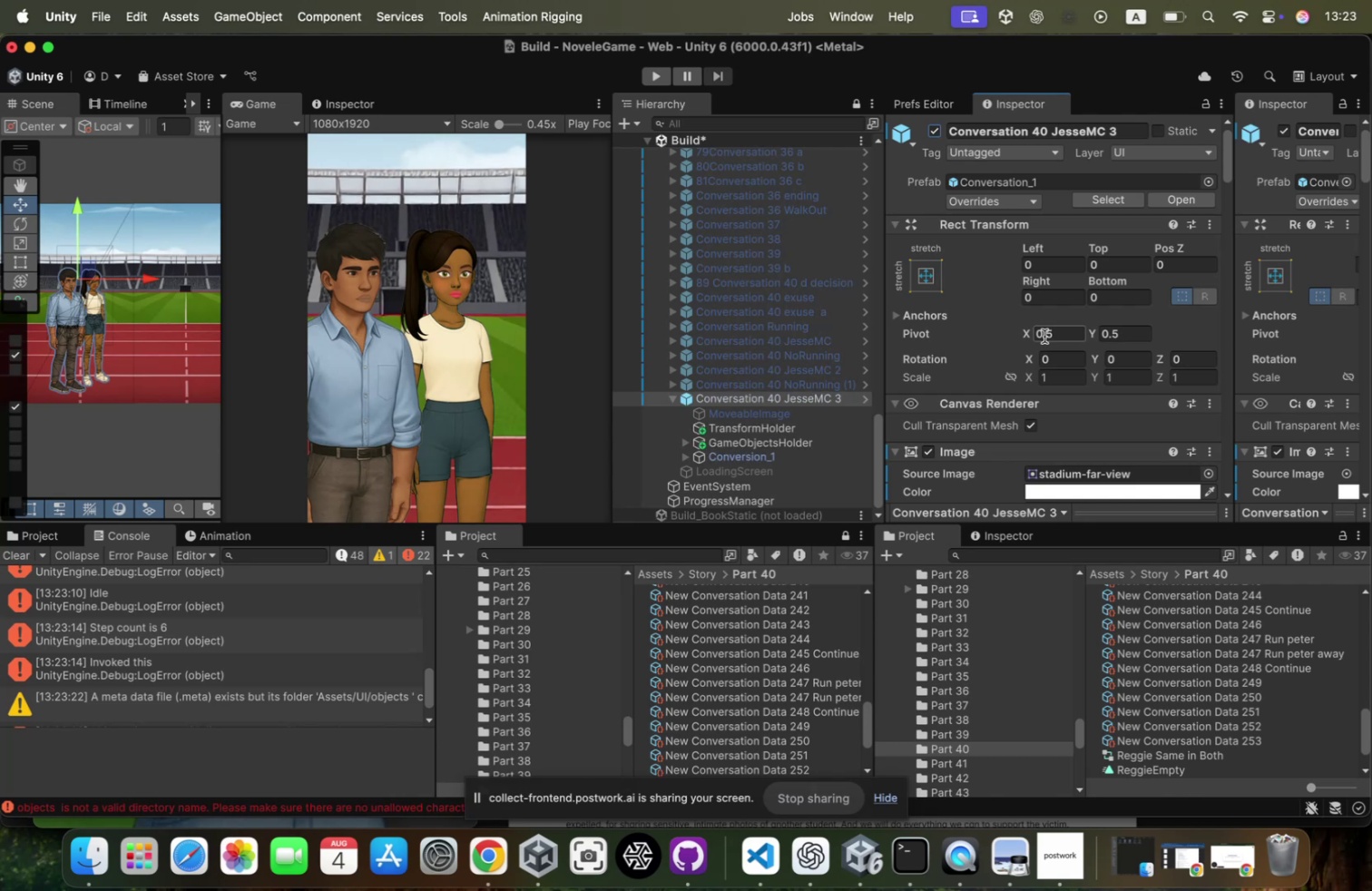 
scroll: coordinate [1044, 335], scroll_direction: down, amount: 67.0
 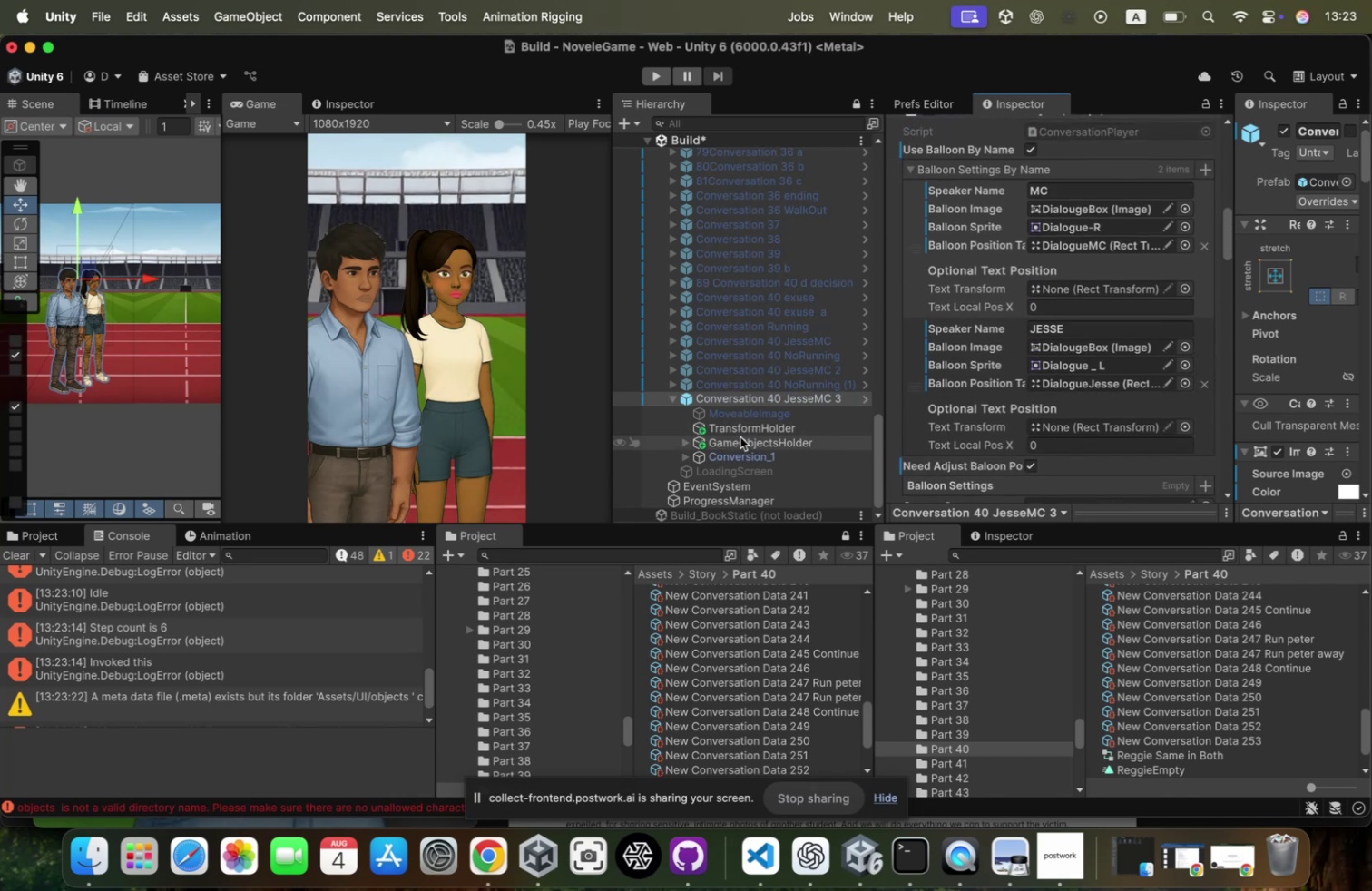 
left_click([735, 453])
 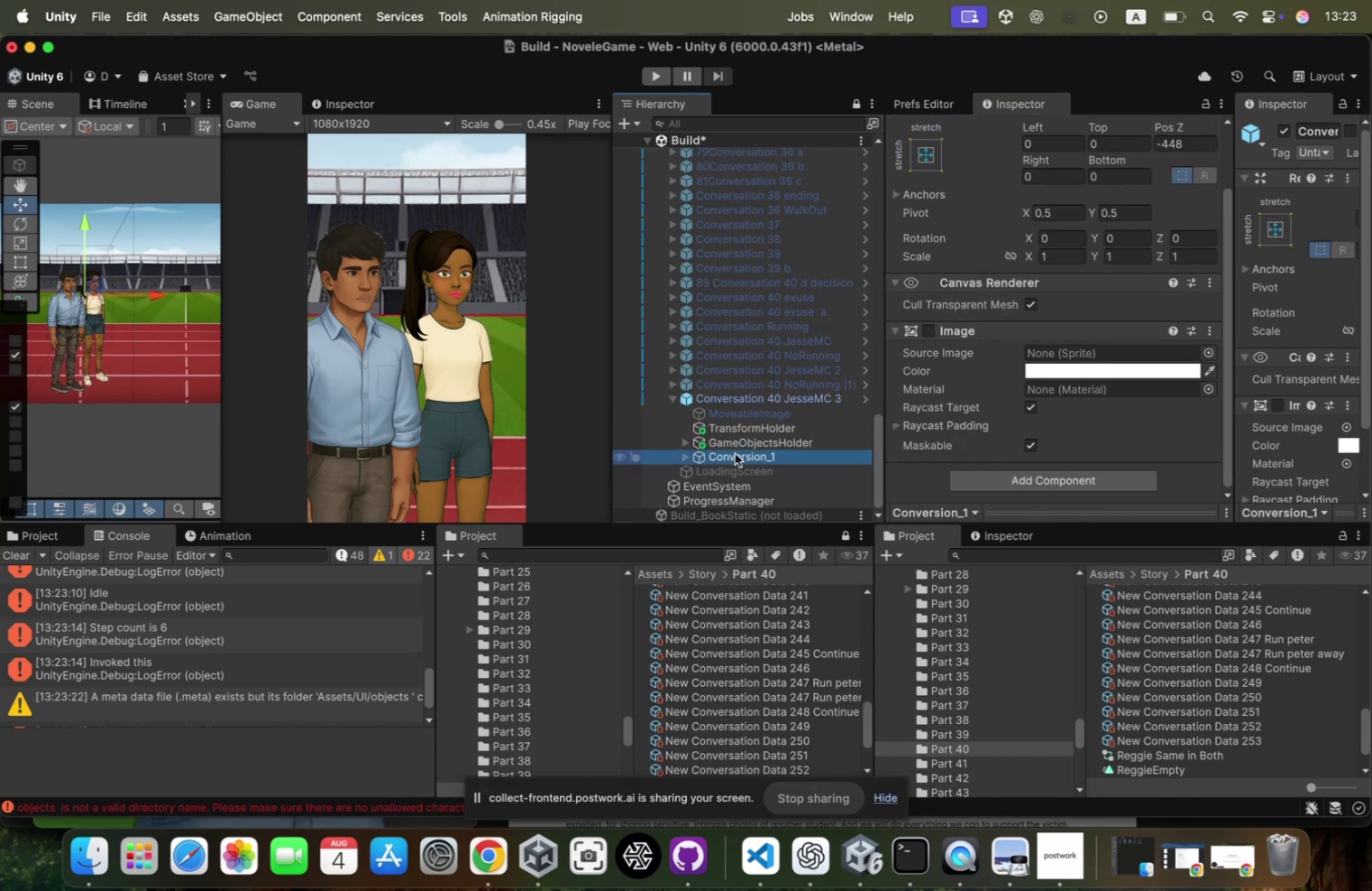 
key(ArrowRight)
 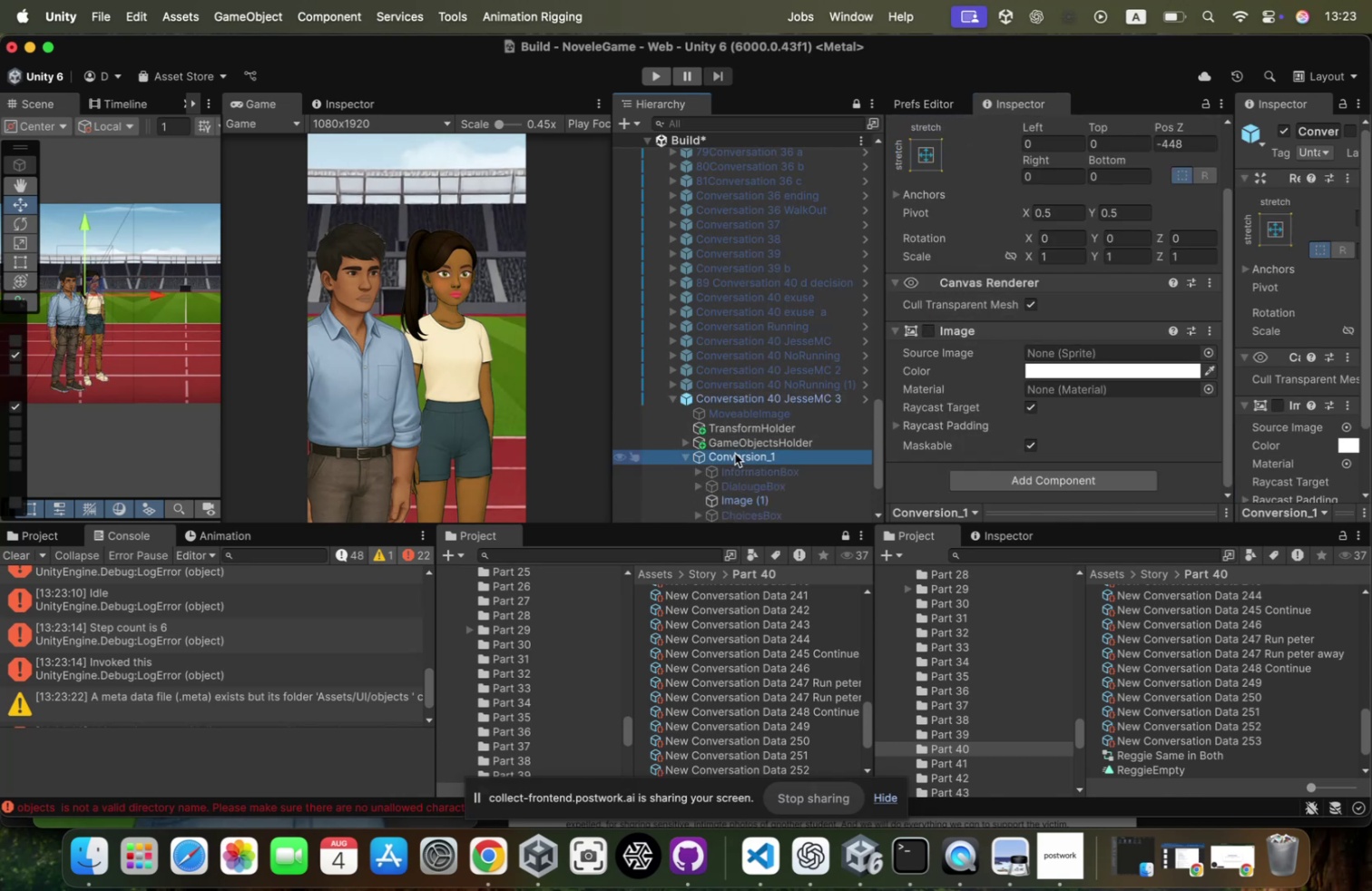 
key(ArrowDown)
 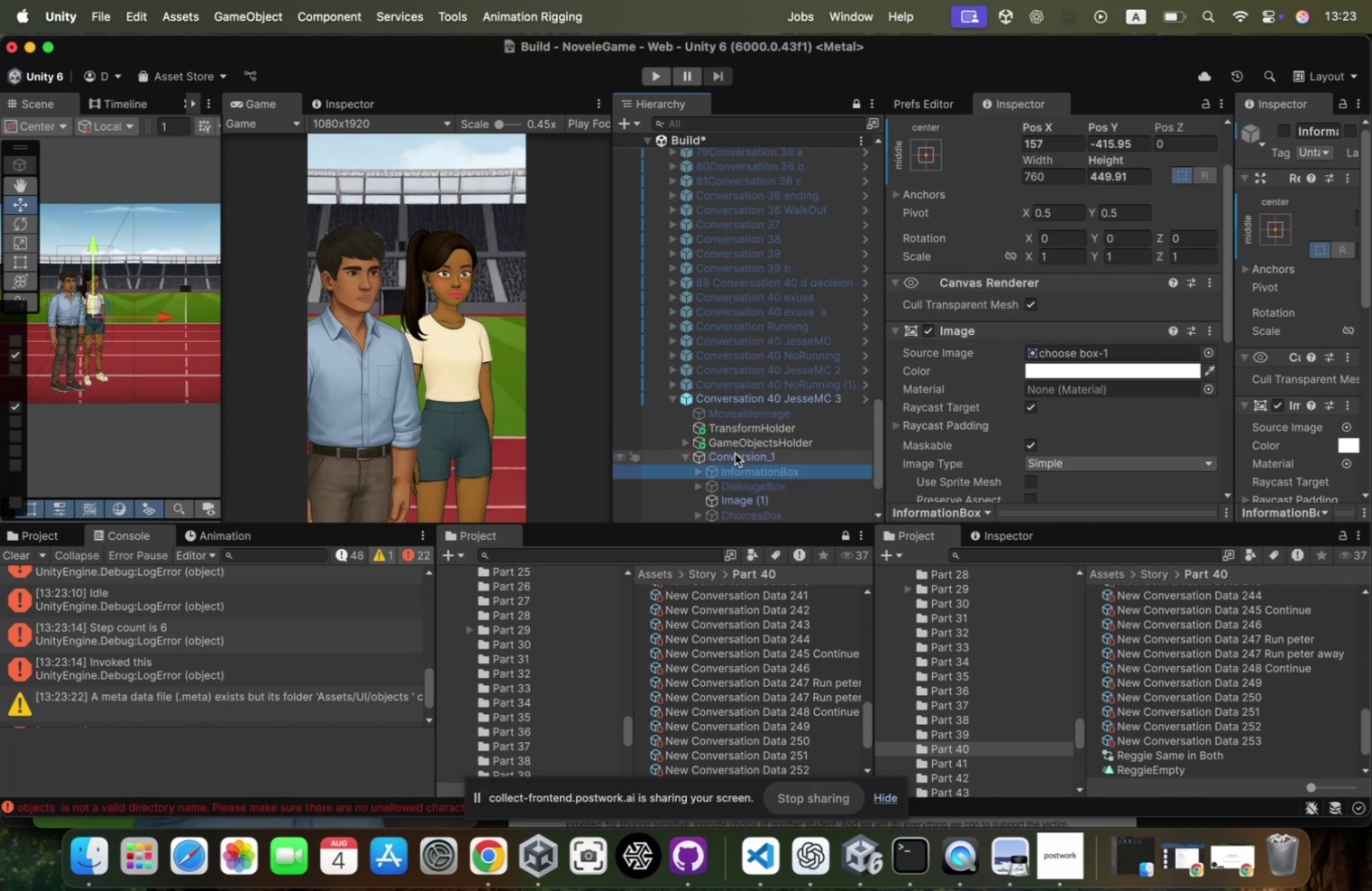 
key(ArrowDown)
 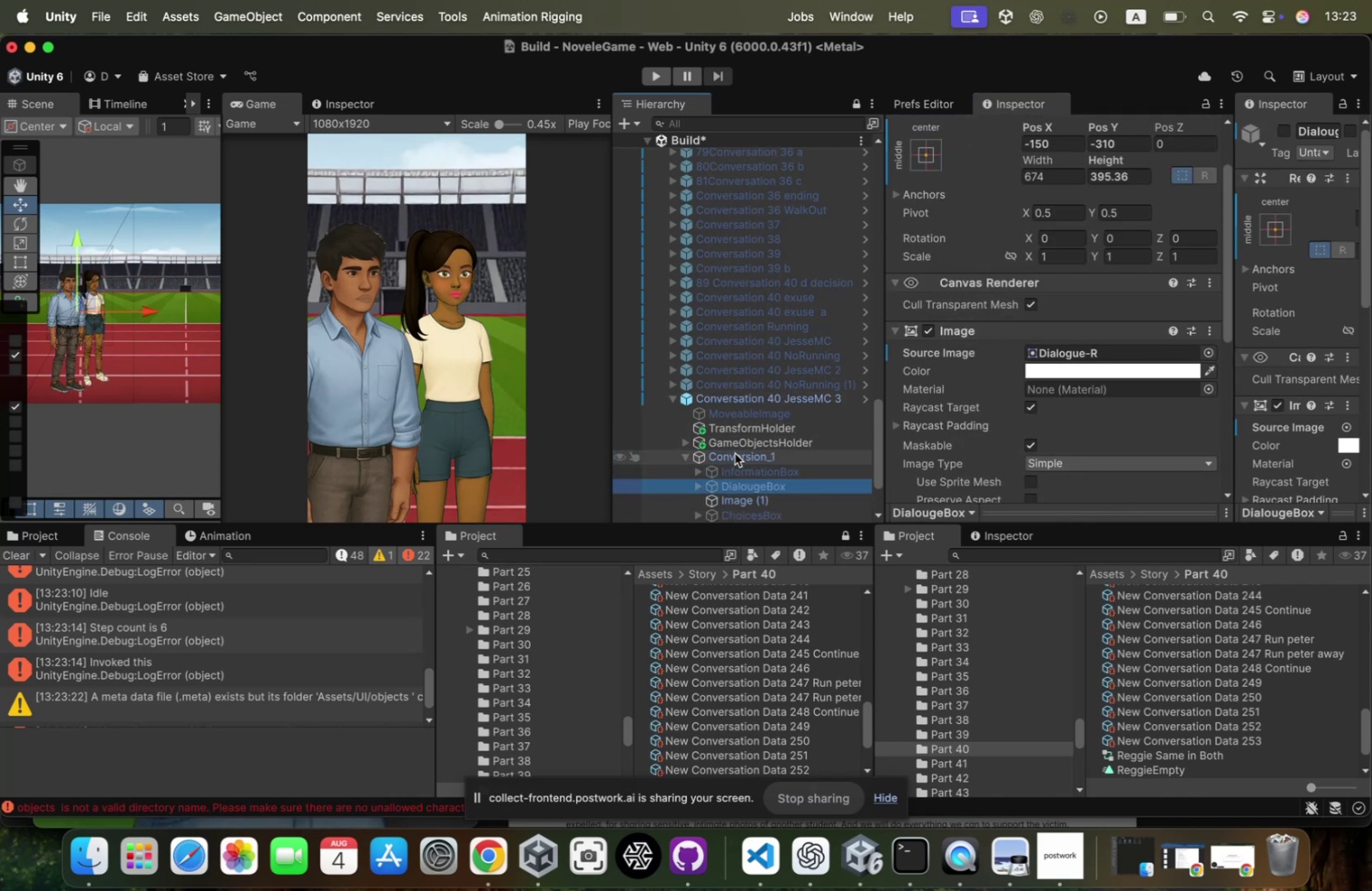 
key(ArrowDown)
 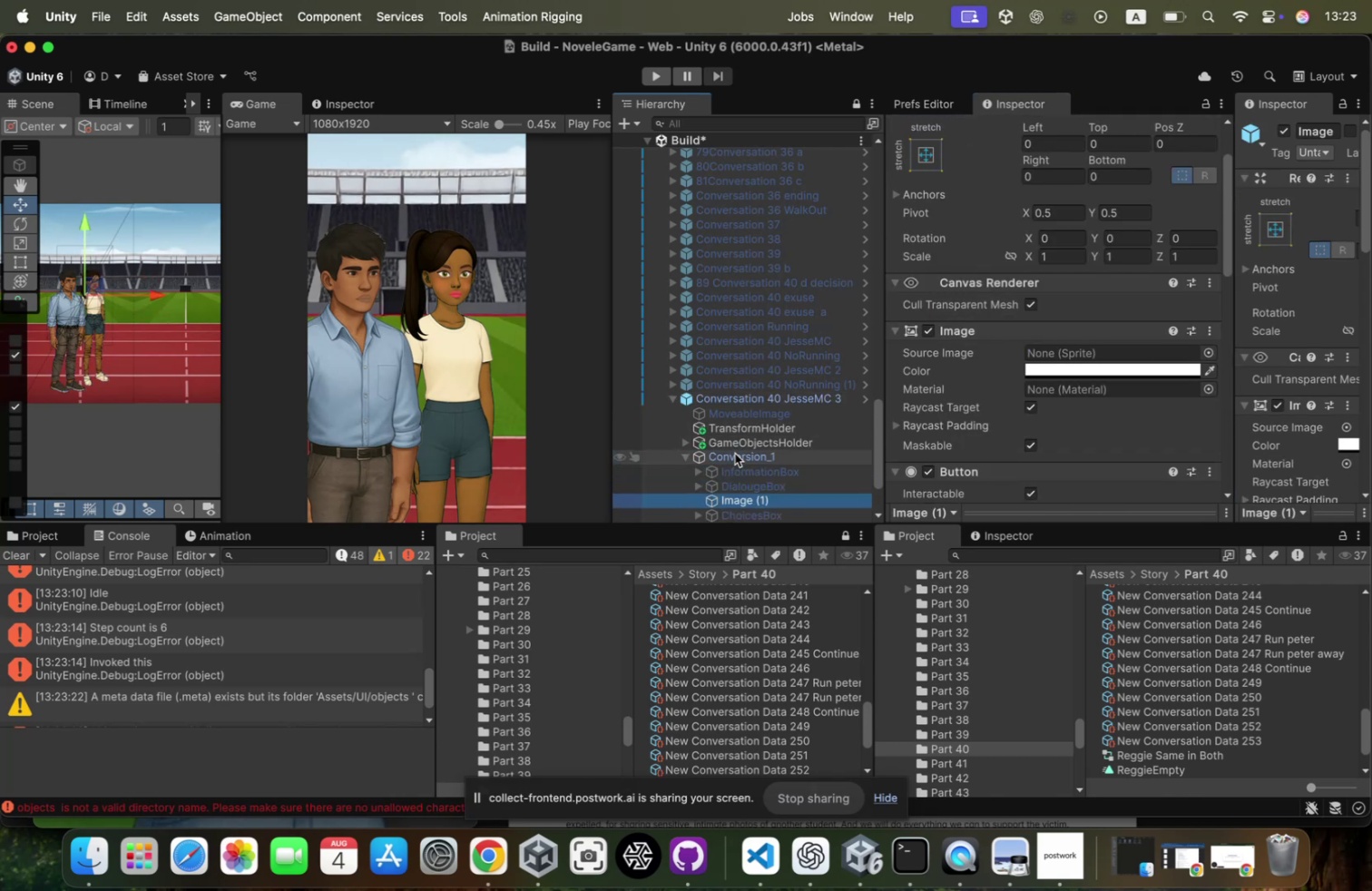 
scroll: coordinate [735, 453], scroll_direction: down, amount: 35.0
 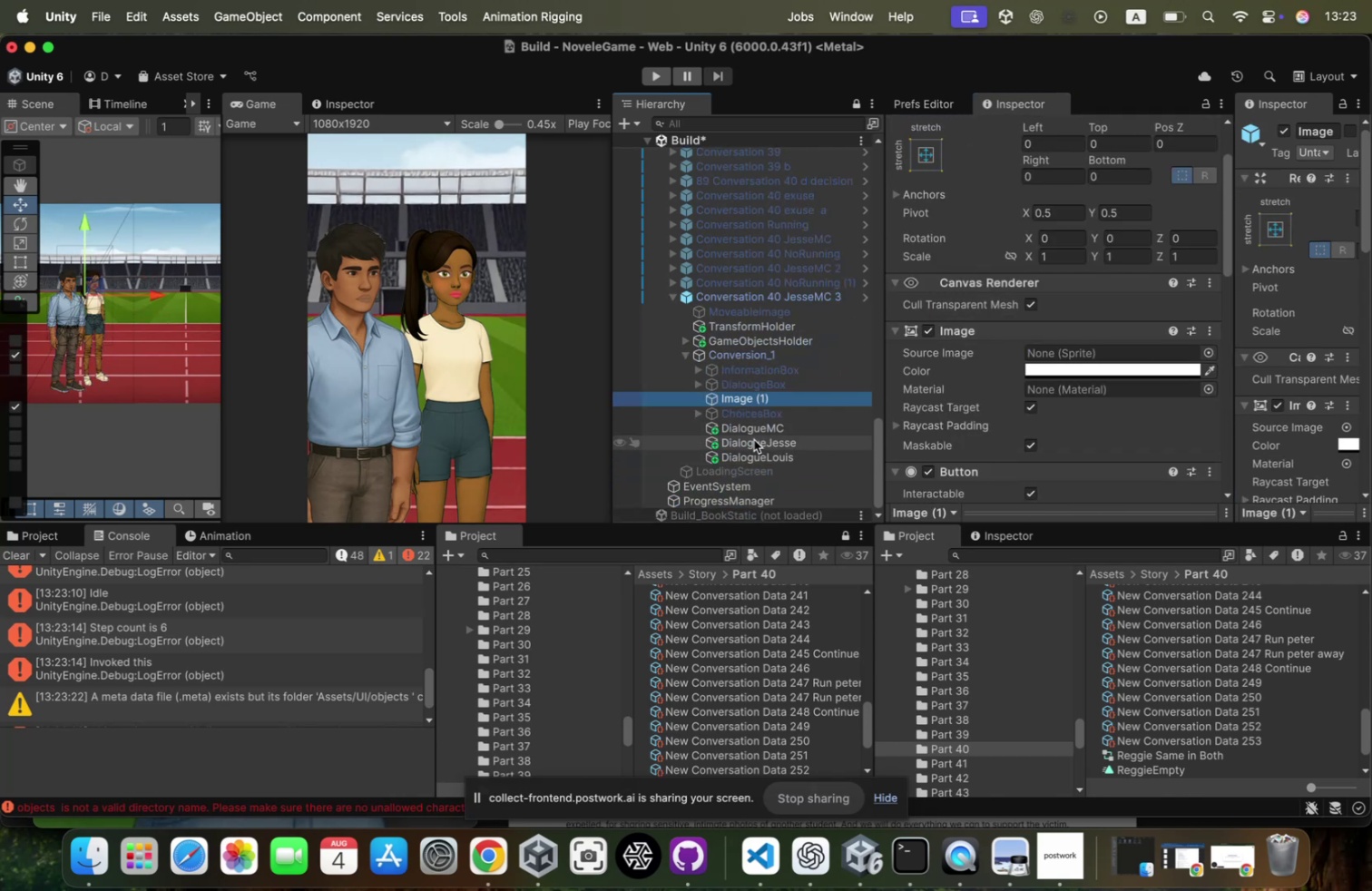 
left_click([754, 439])
 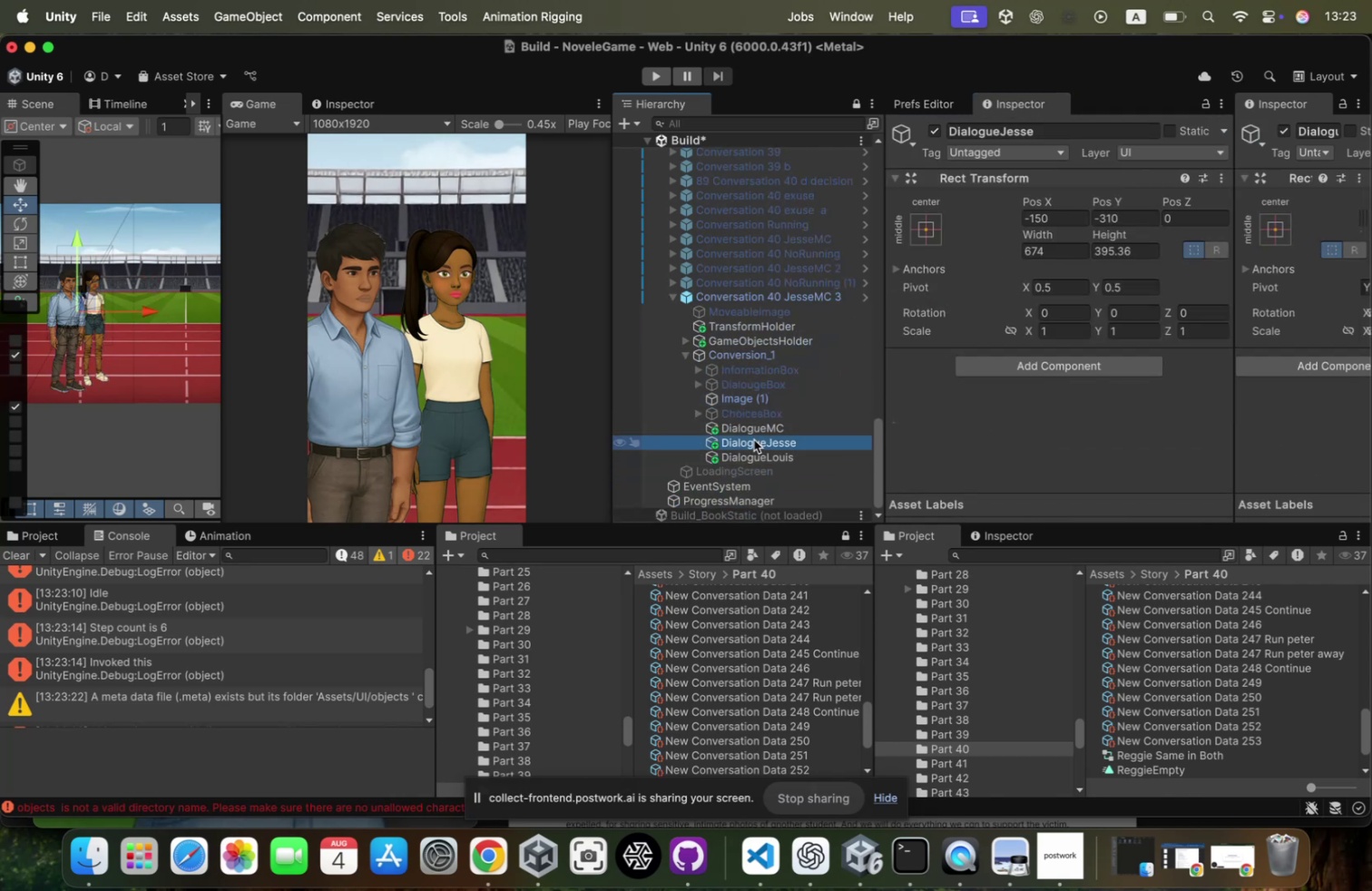 
key(ArrowUp)
 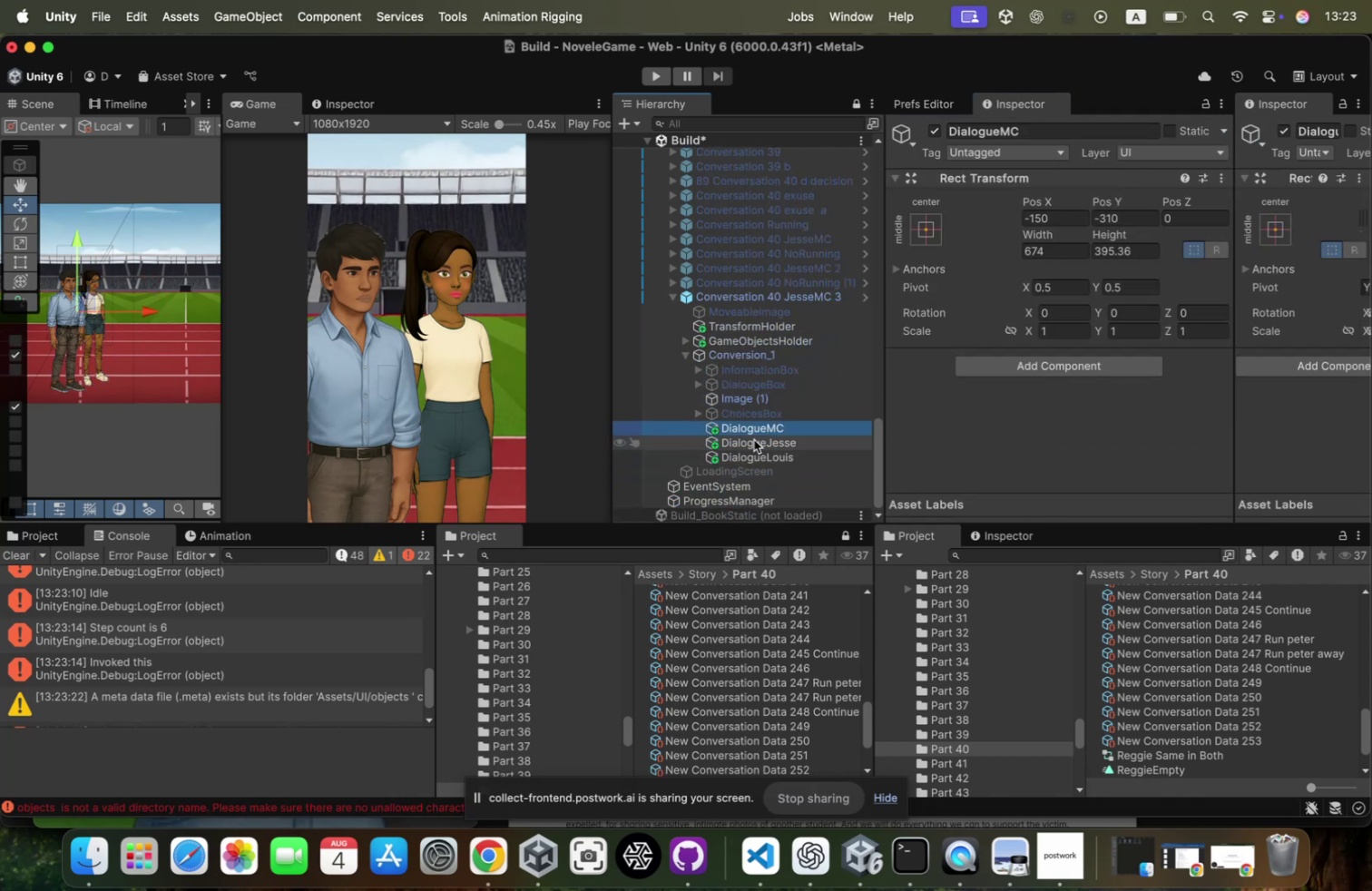 
key(ArrowUp)
 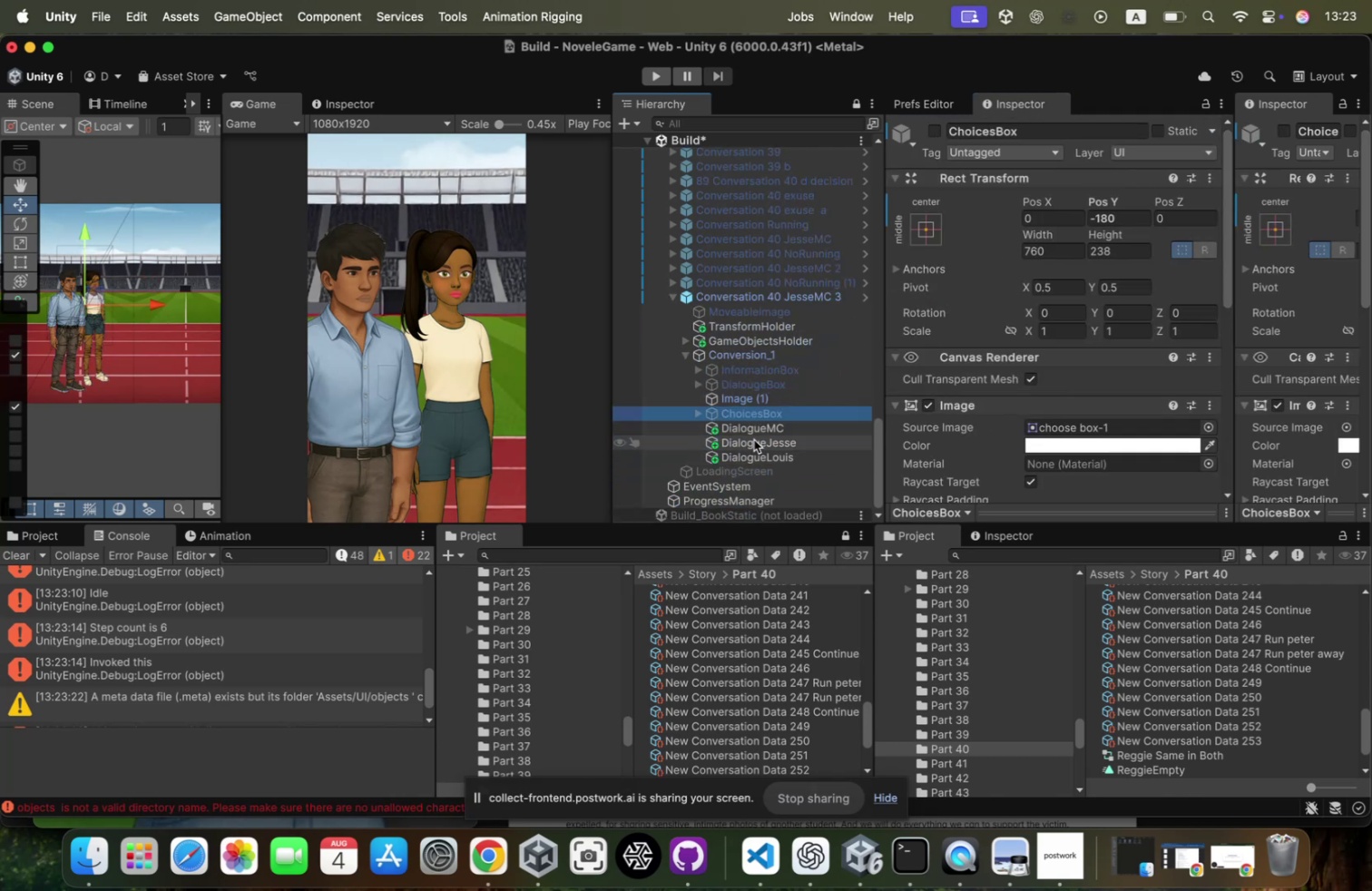 
key(ArrowUp)
 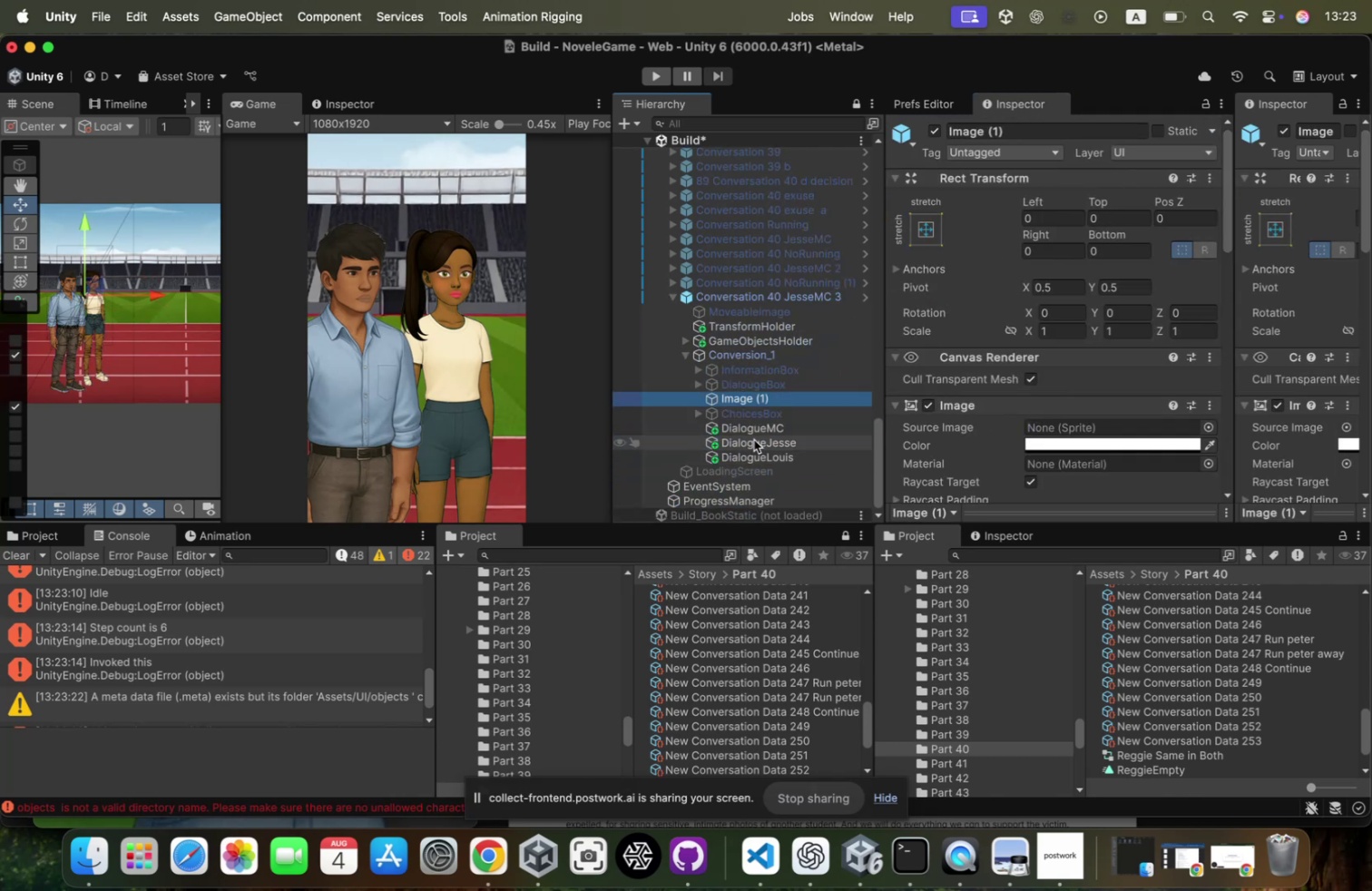 
key(ArrowUp)
 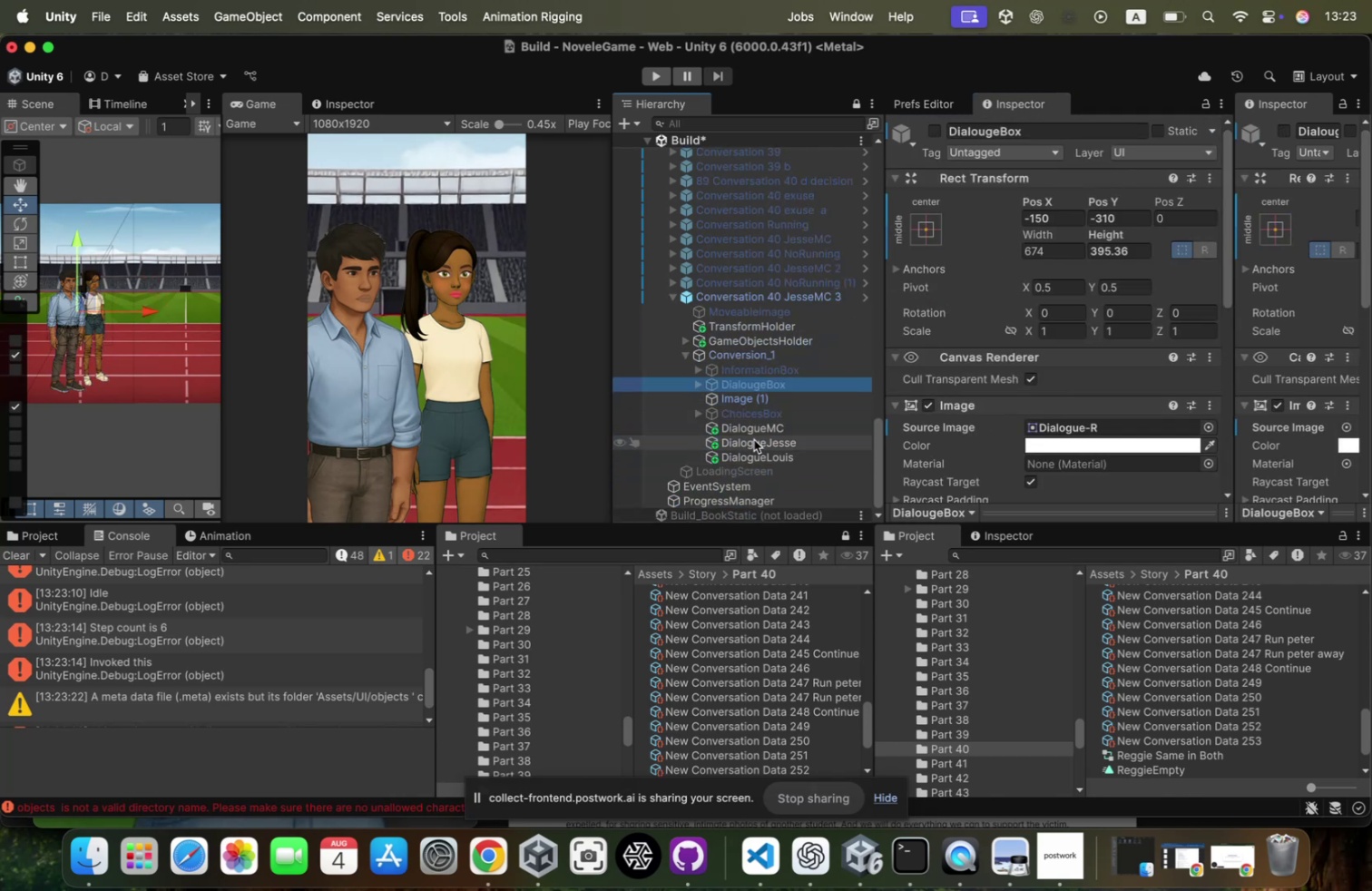 
key(ArrowDown)
 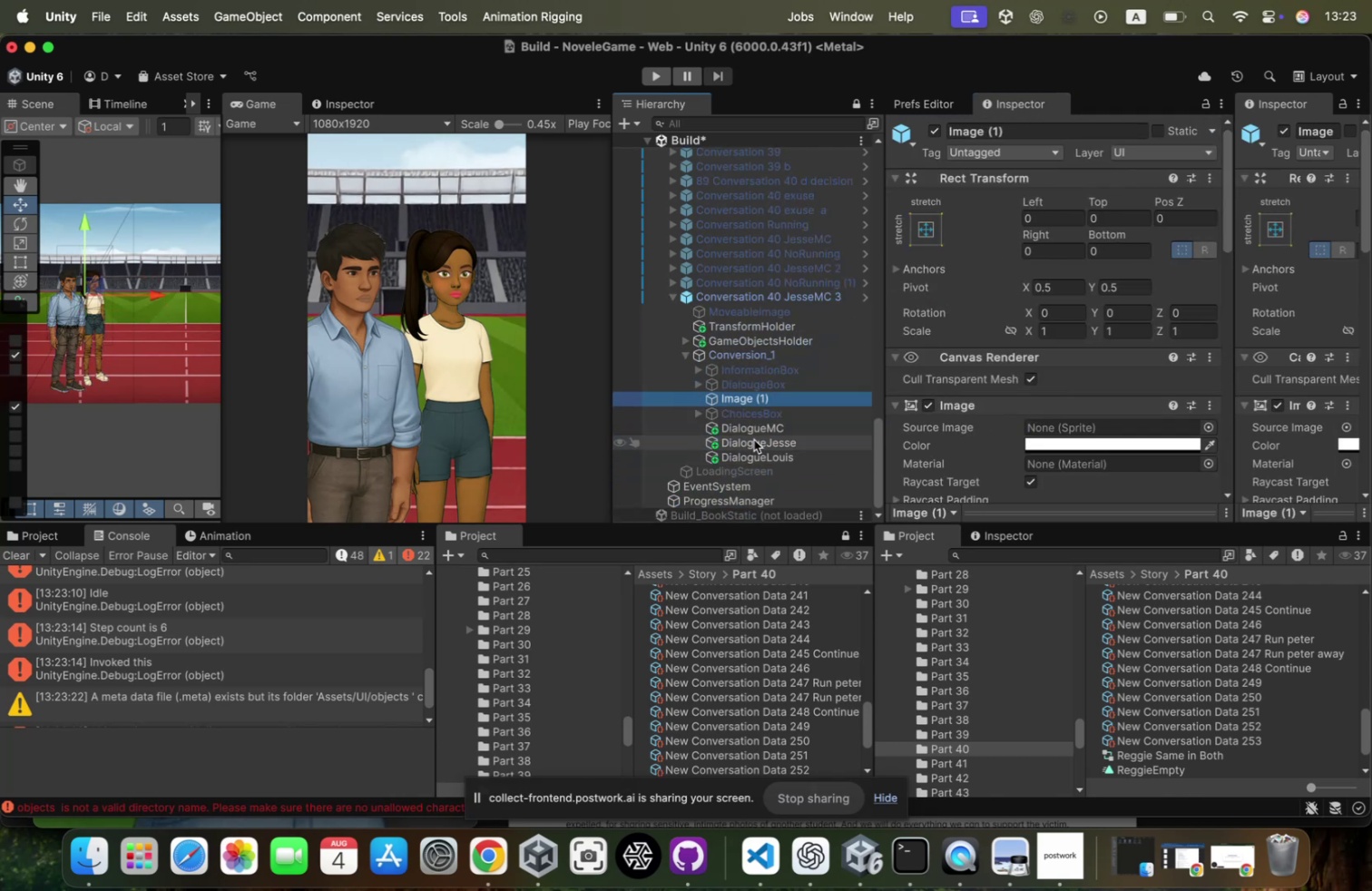 
key(ArrowUp)
 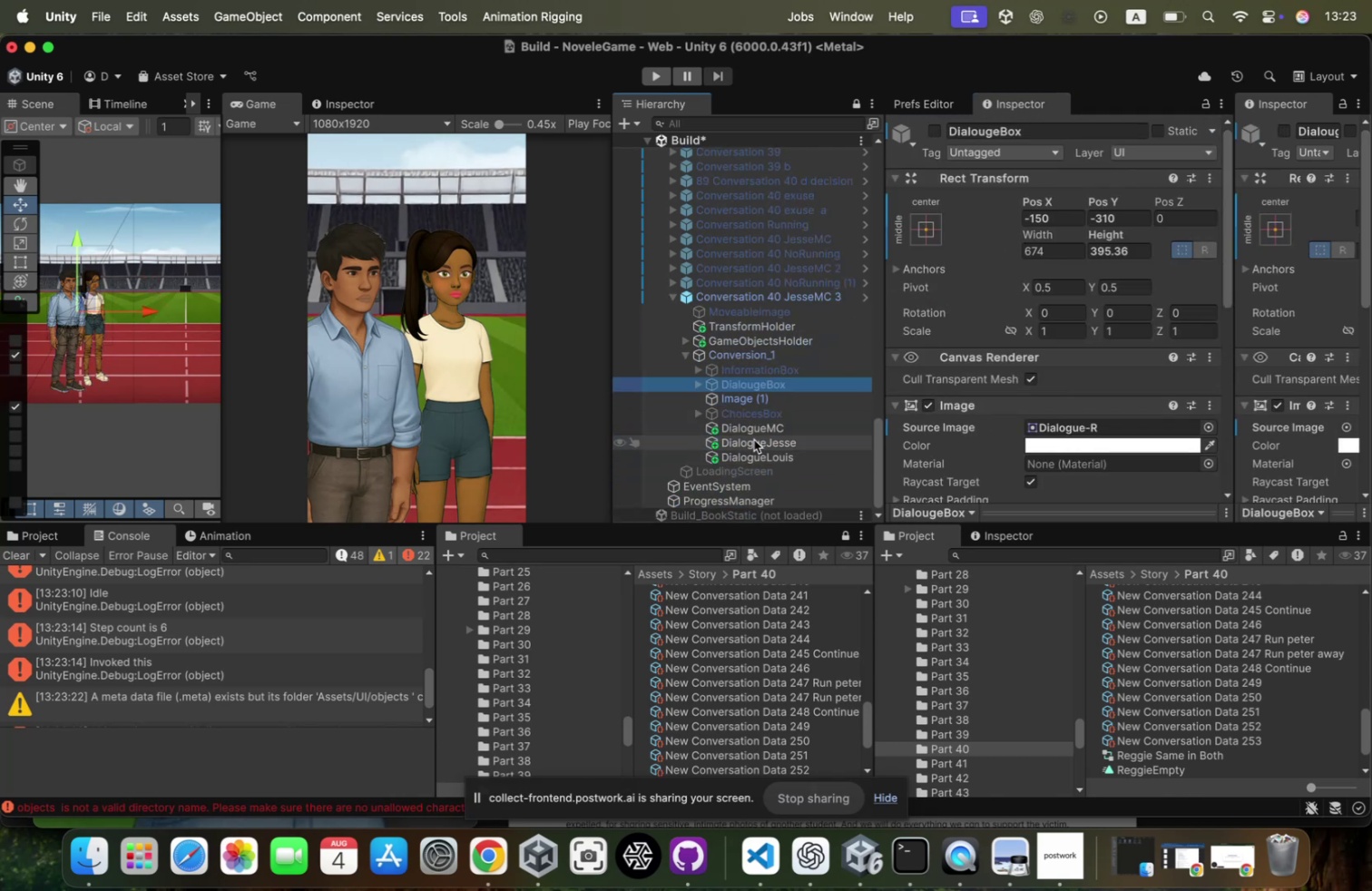 
key(ArrowUp)
 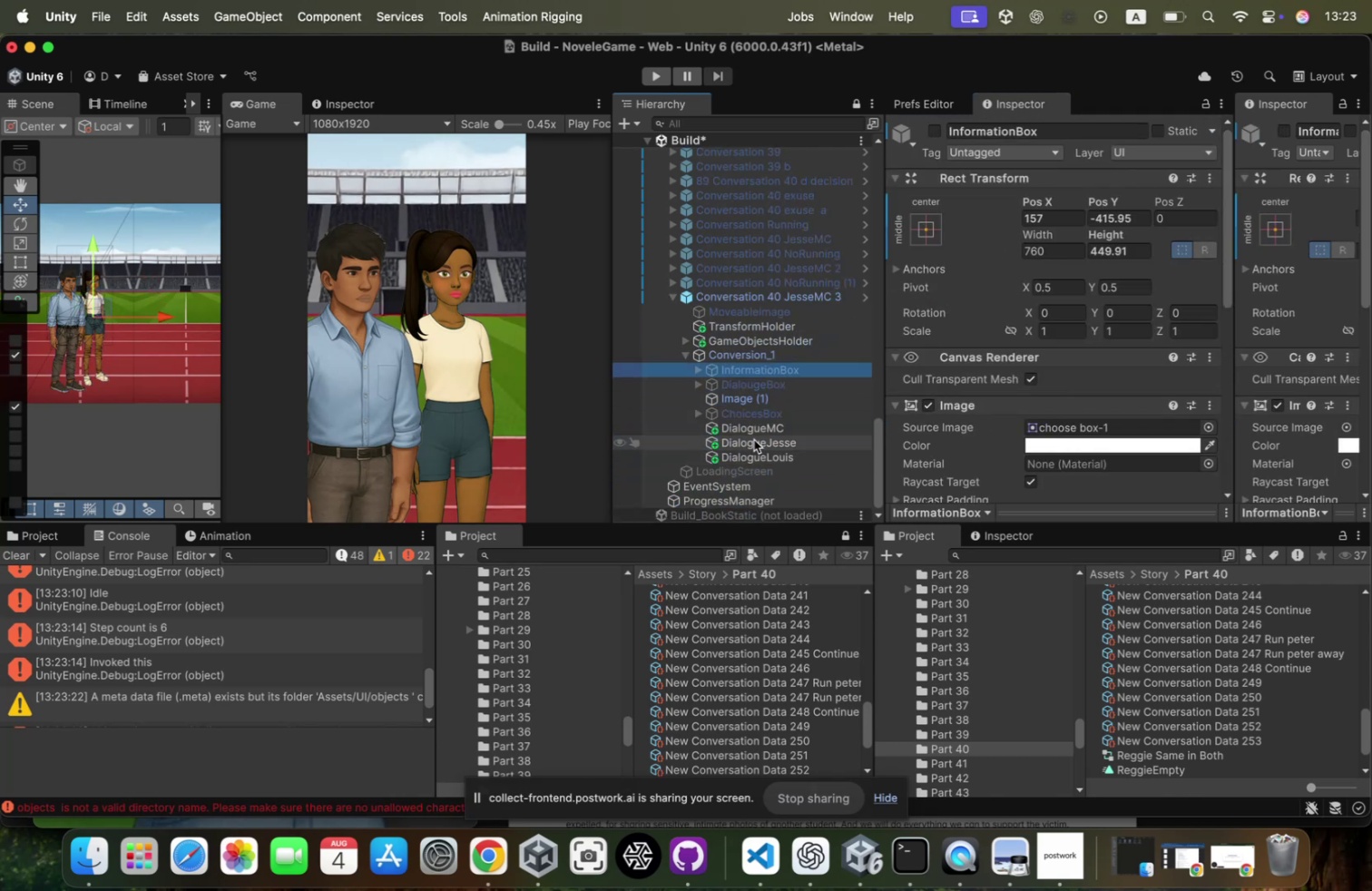 
key(ArrowUp)
 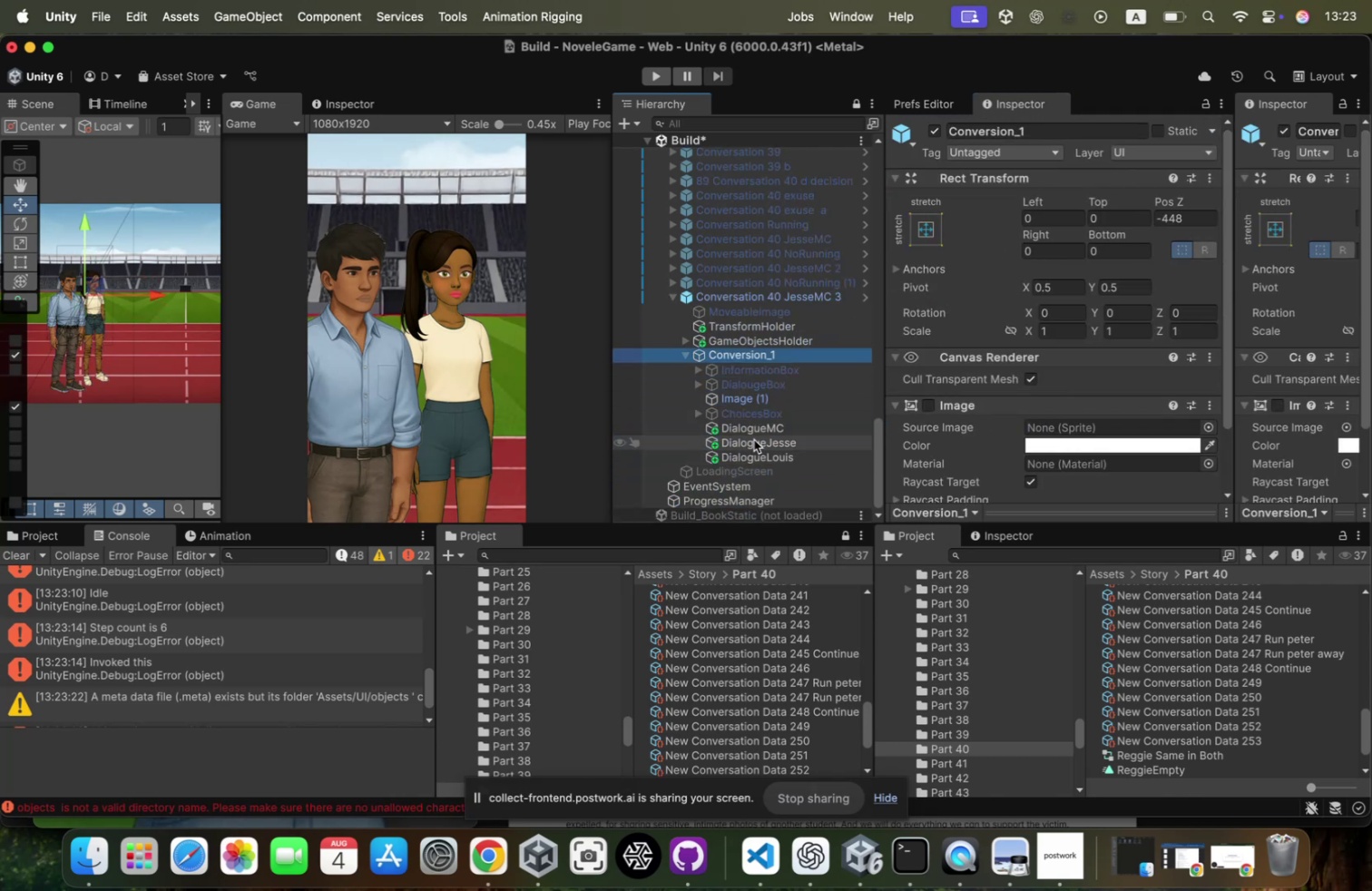 
key(ArrowUp)
 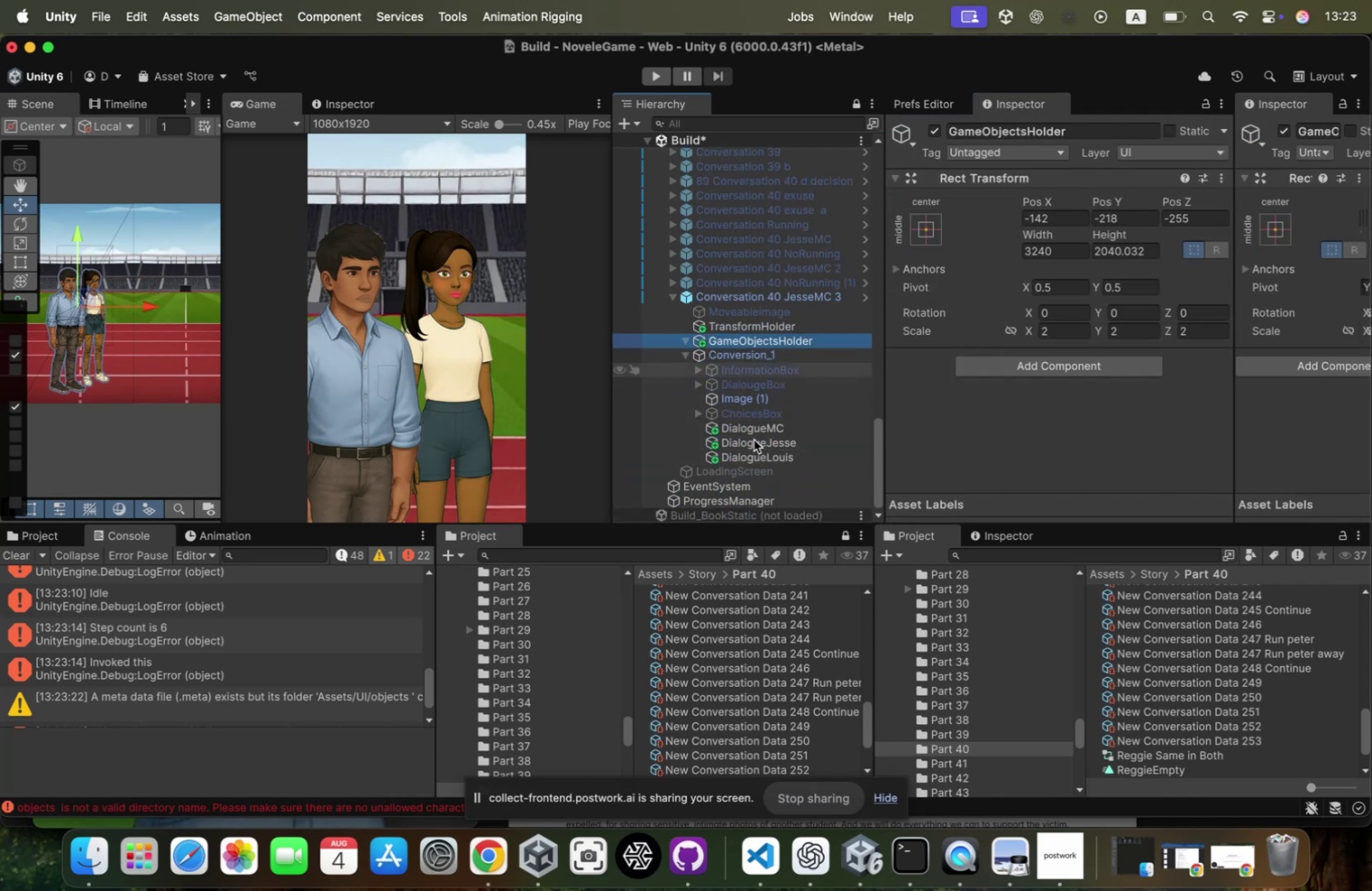 
key(ArrowRight)
 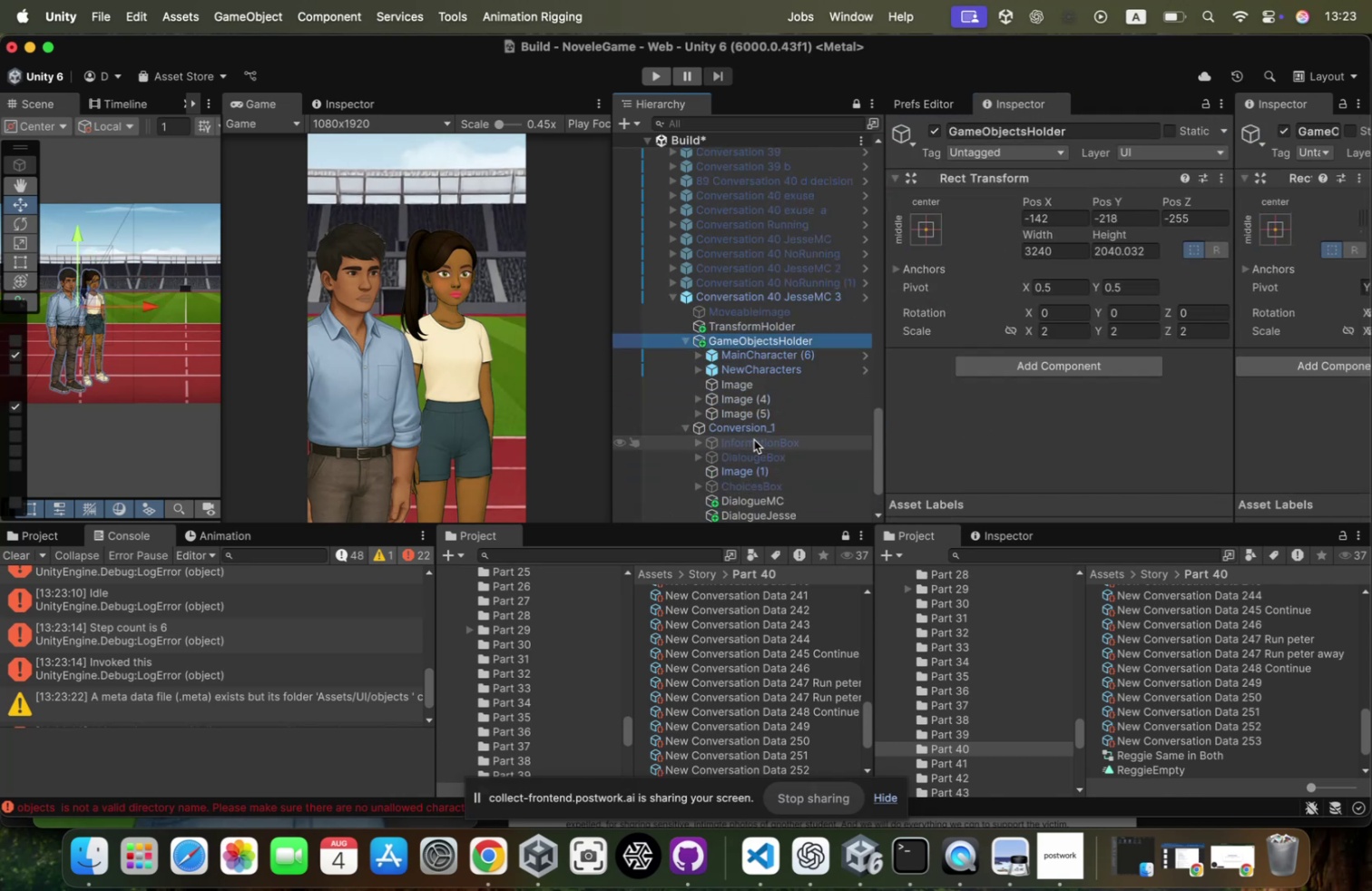 
key(ArrowDown)
 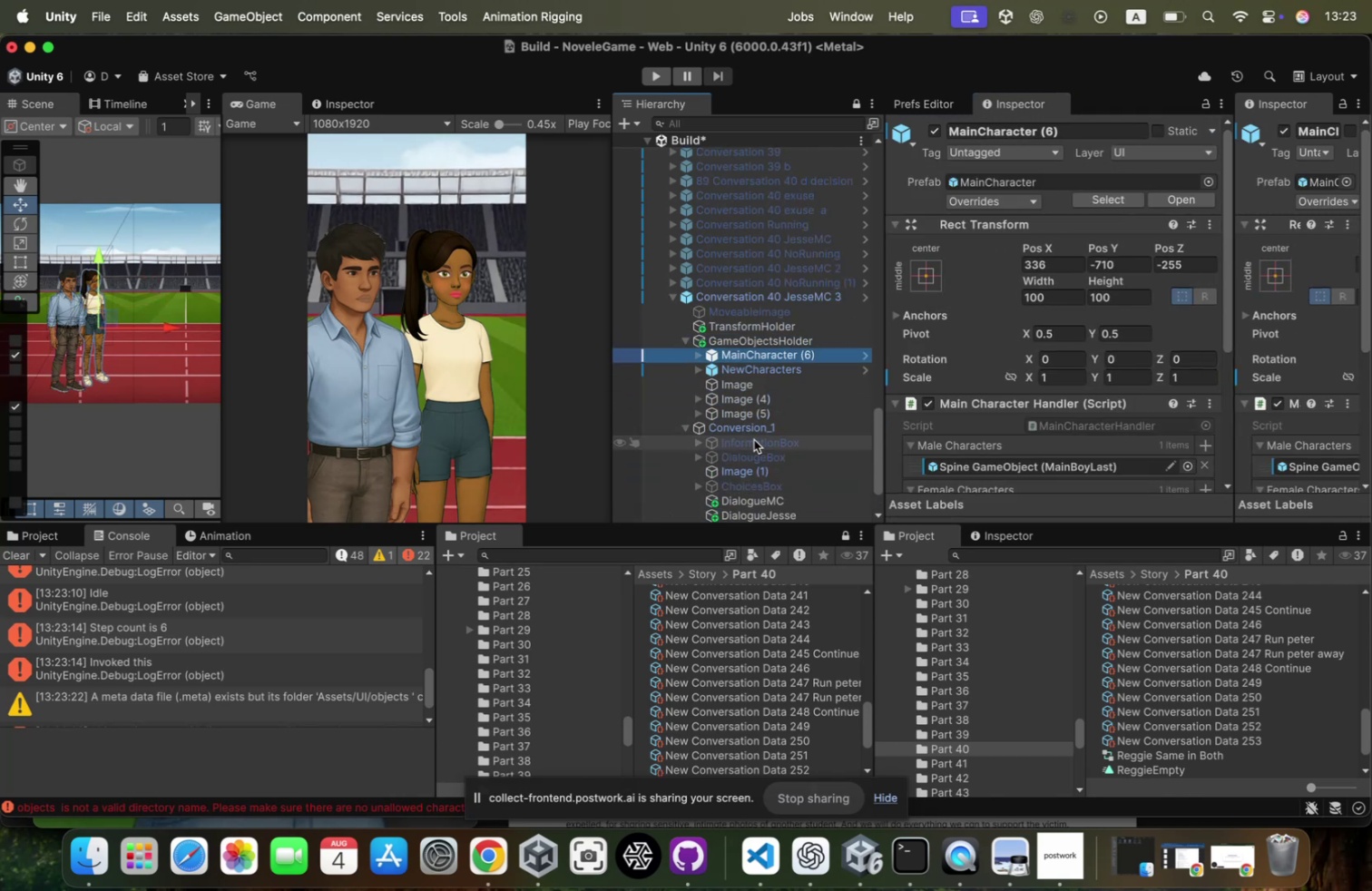 
key(ArrowDown)
 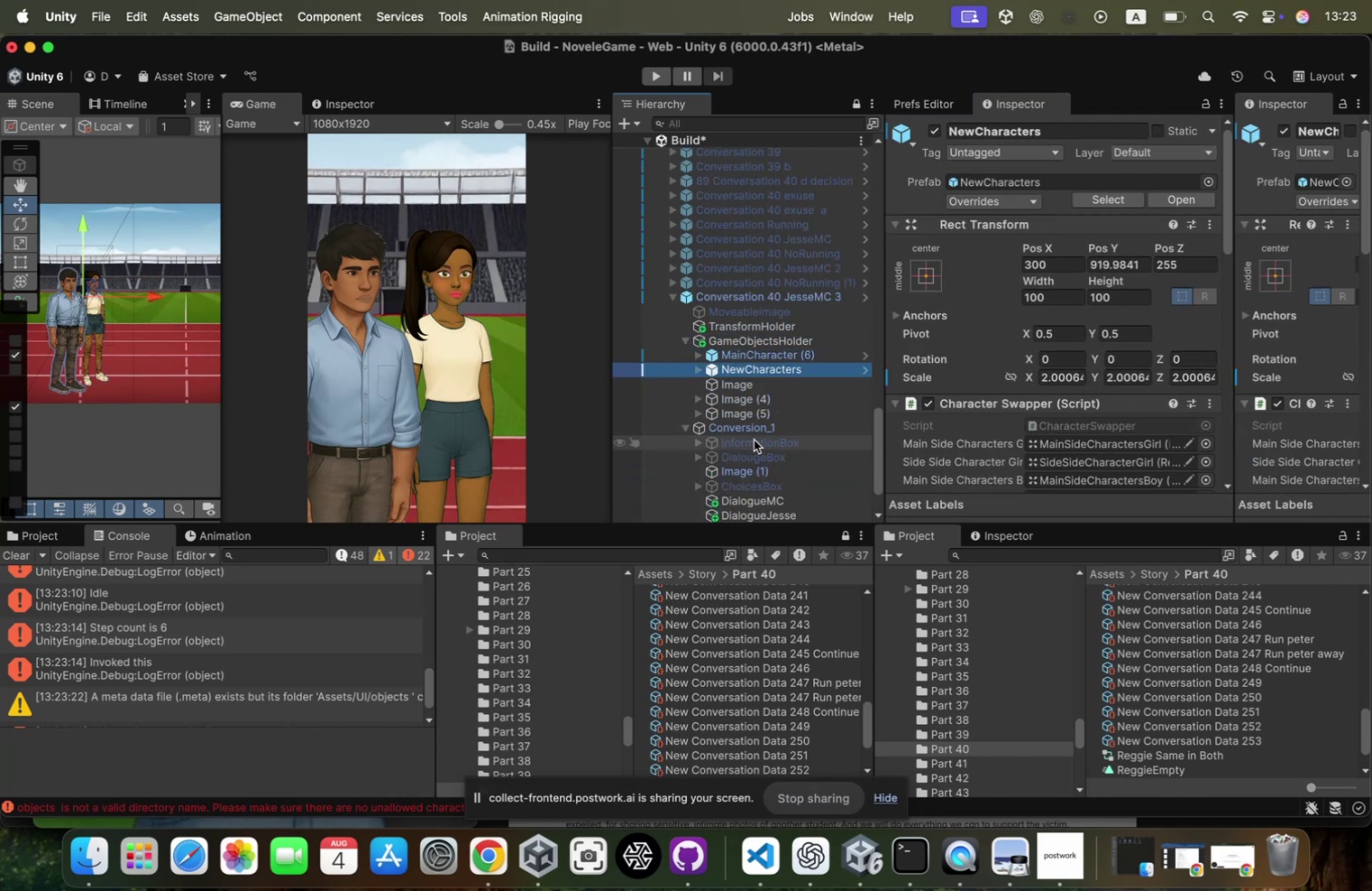 
key(ArrowDown)
 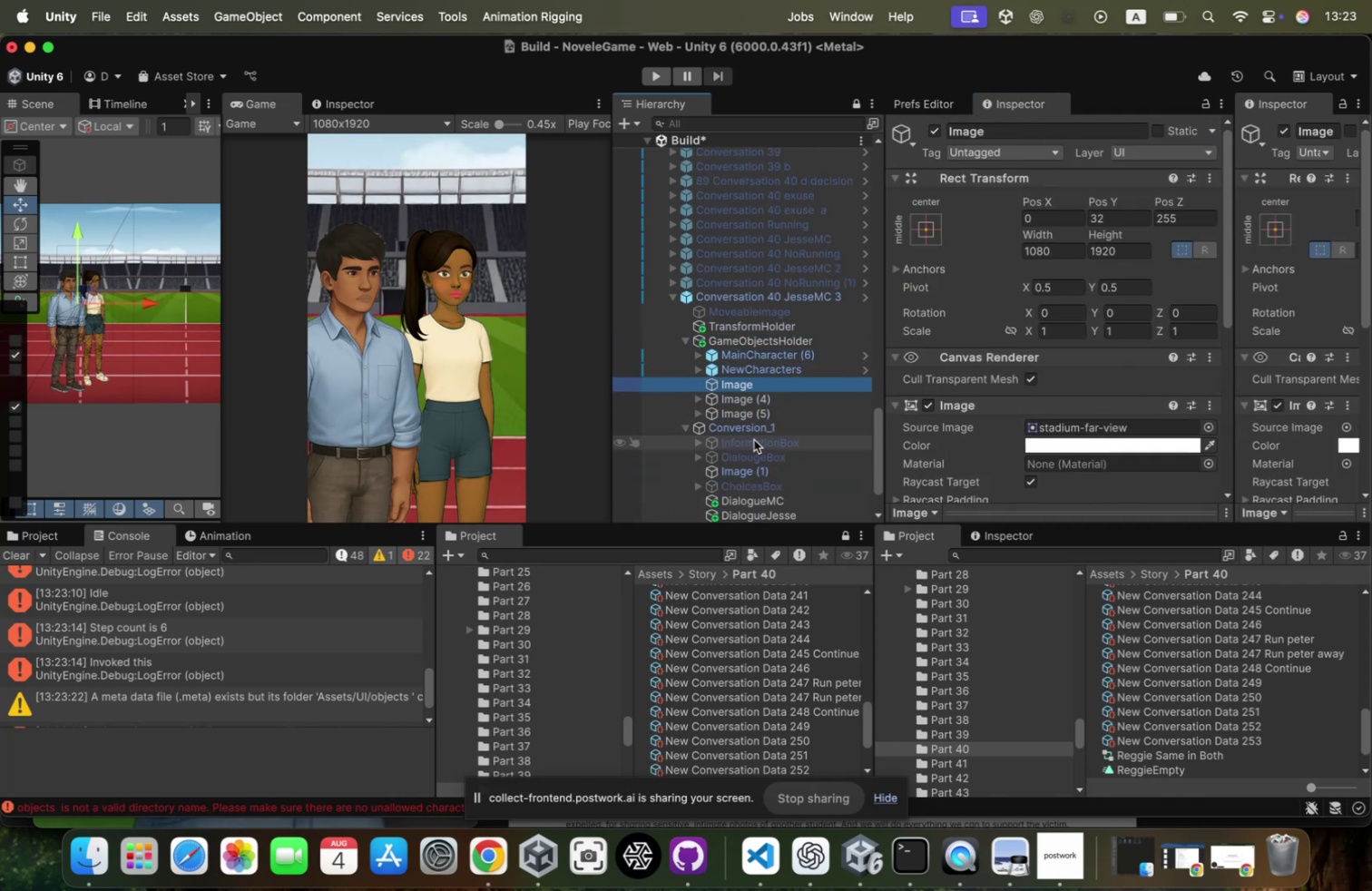 
key(ArrowDown)
 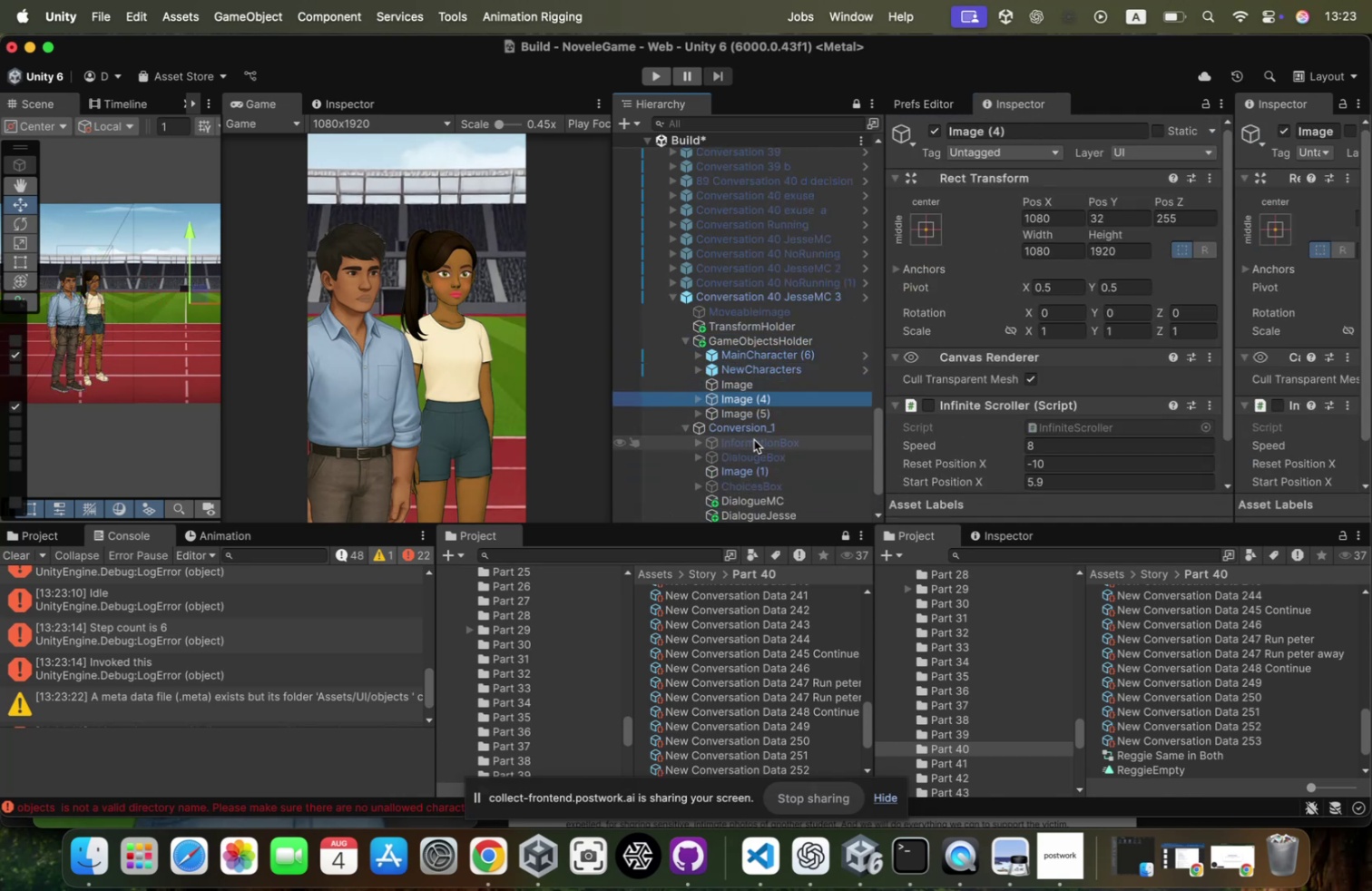 
key(ArrowUp)
 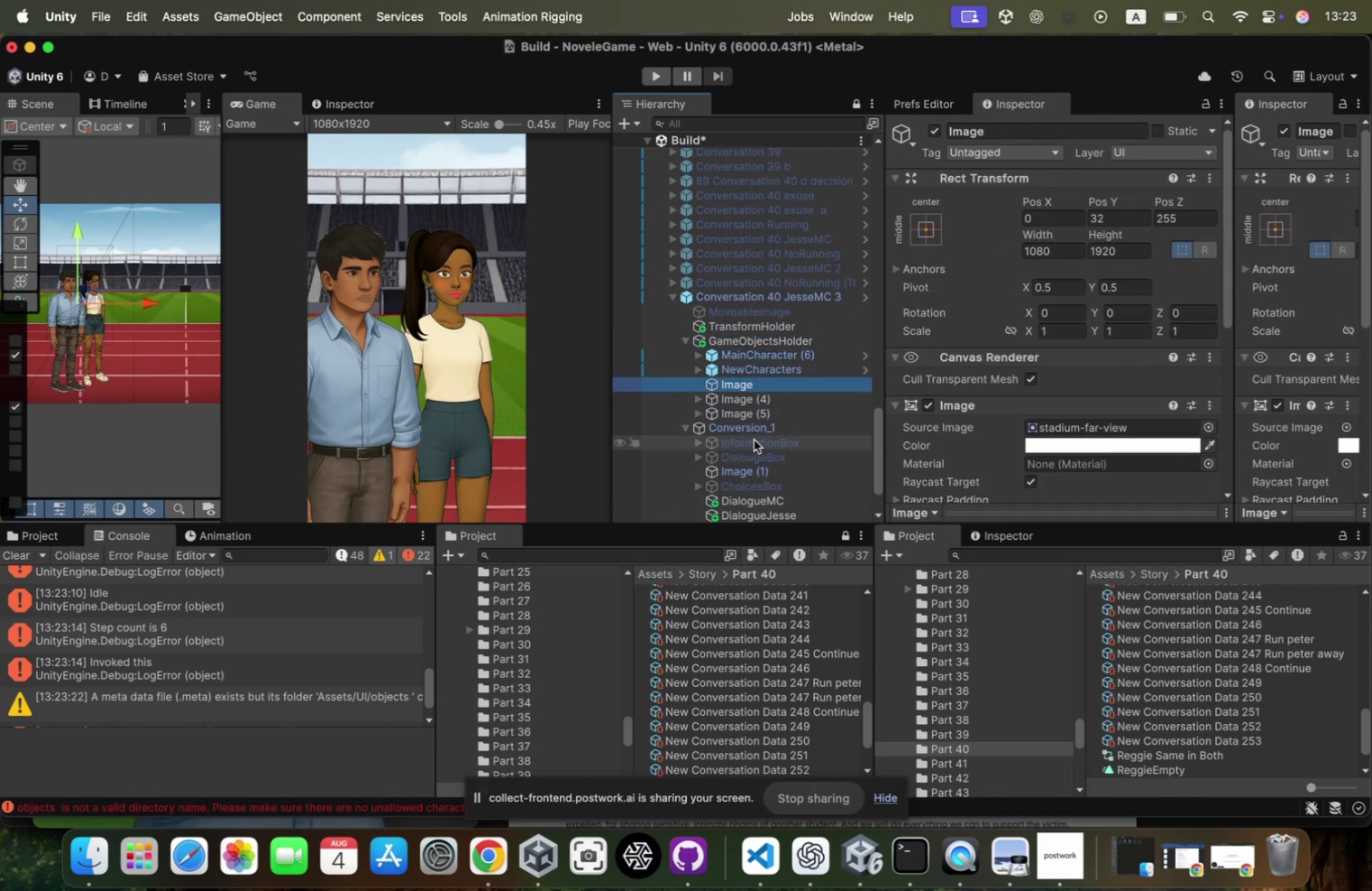 
key(ArrowRight)
 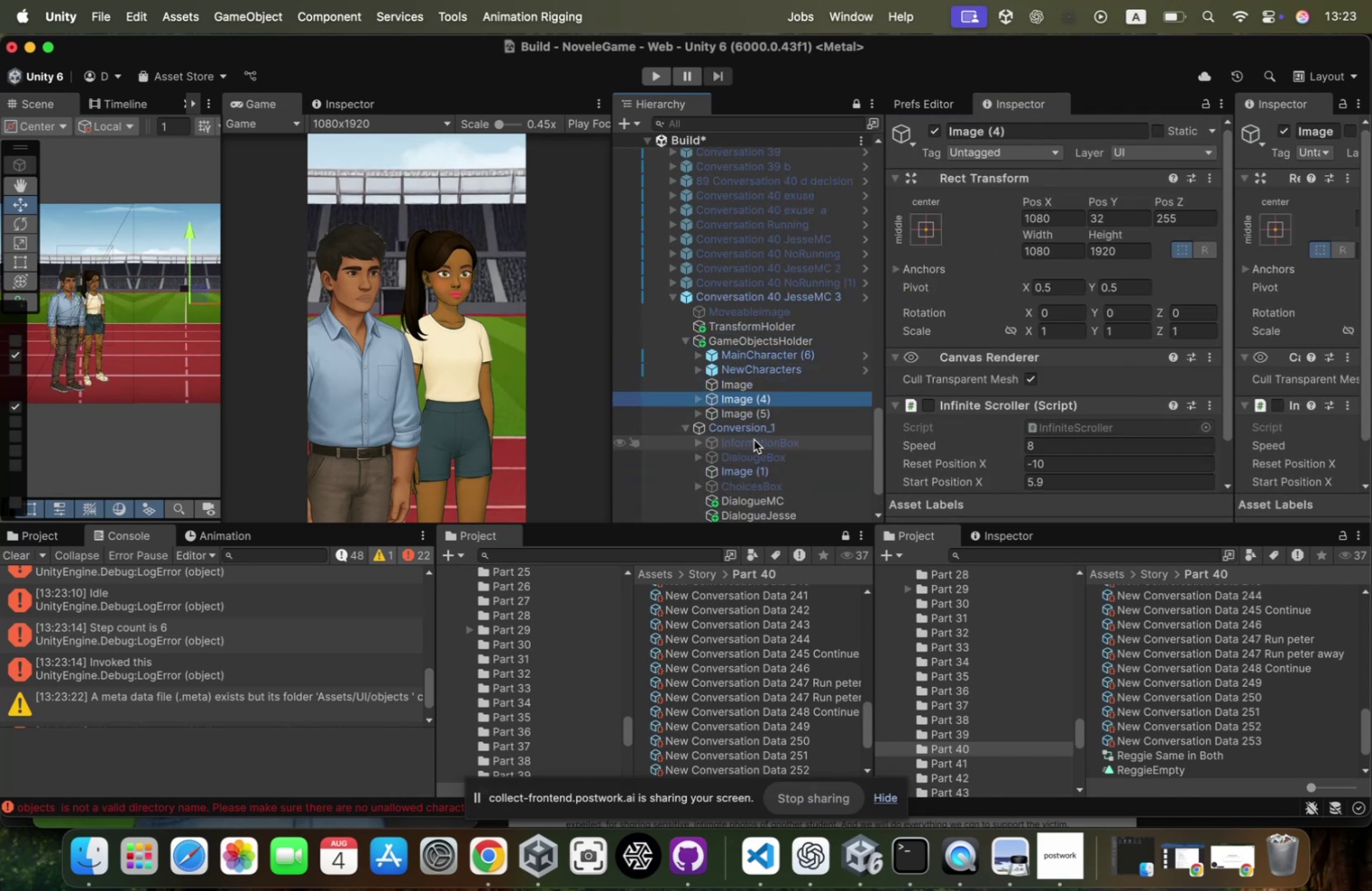 
key(ArrowRight)
 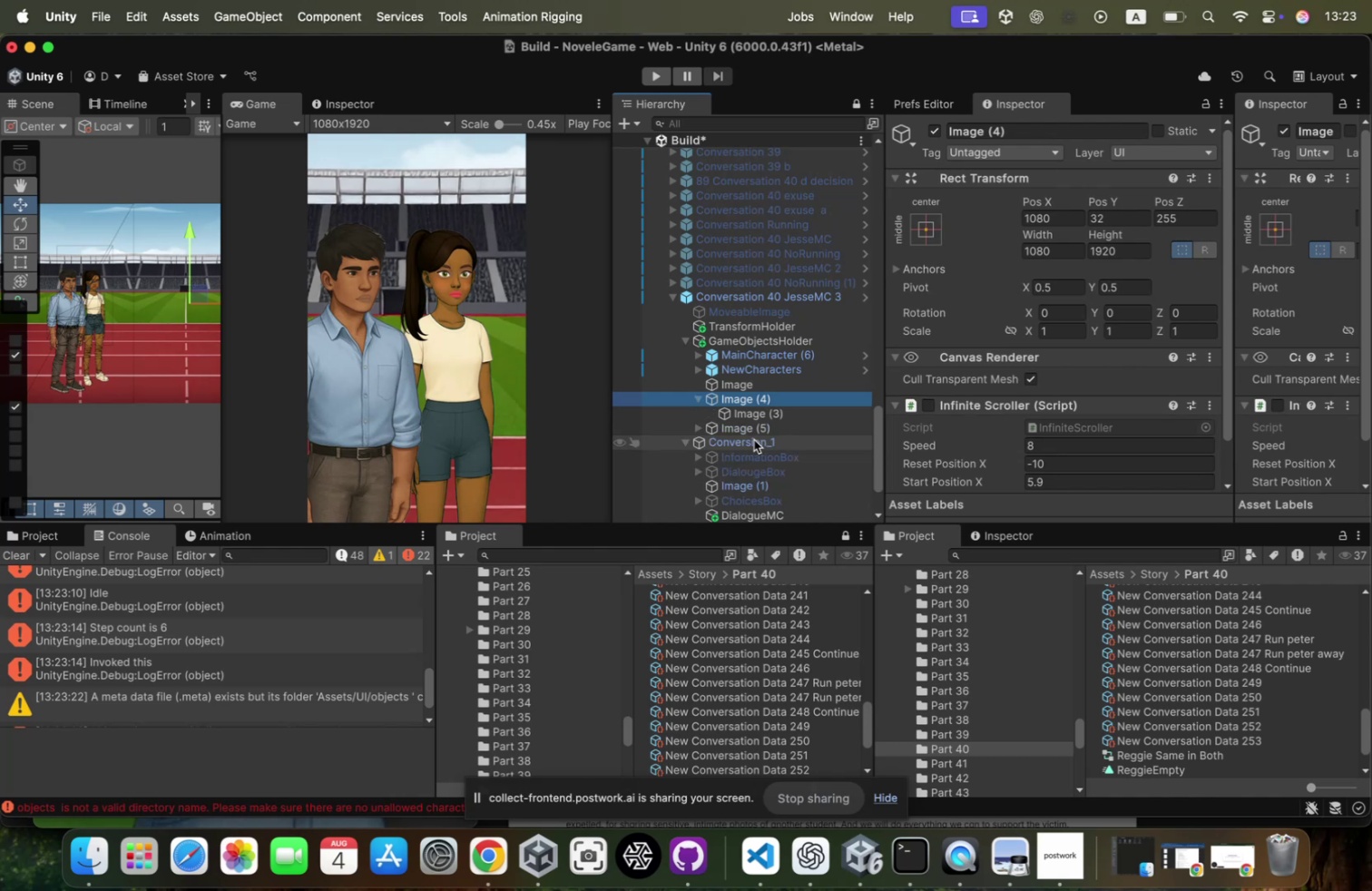 
key(ArrowLeft)
 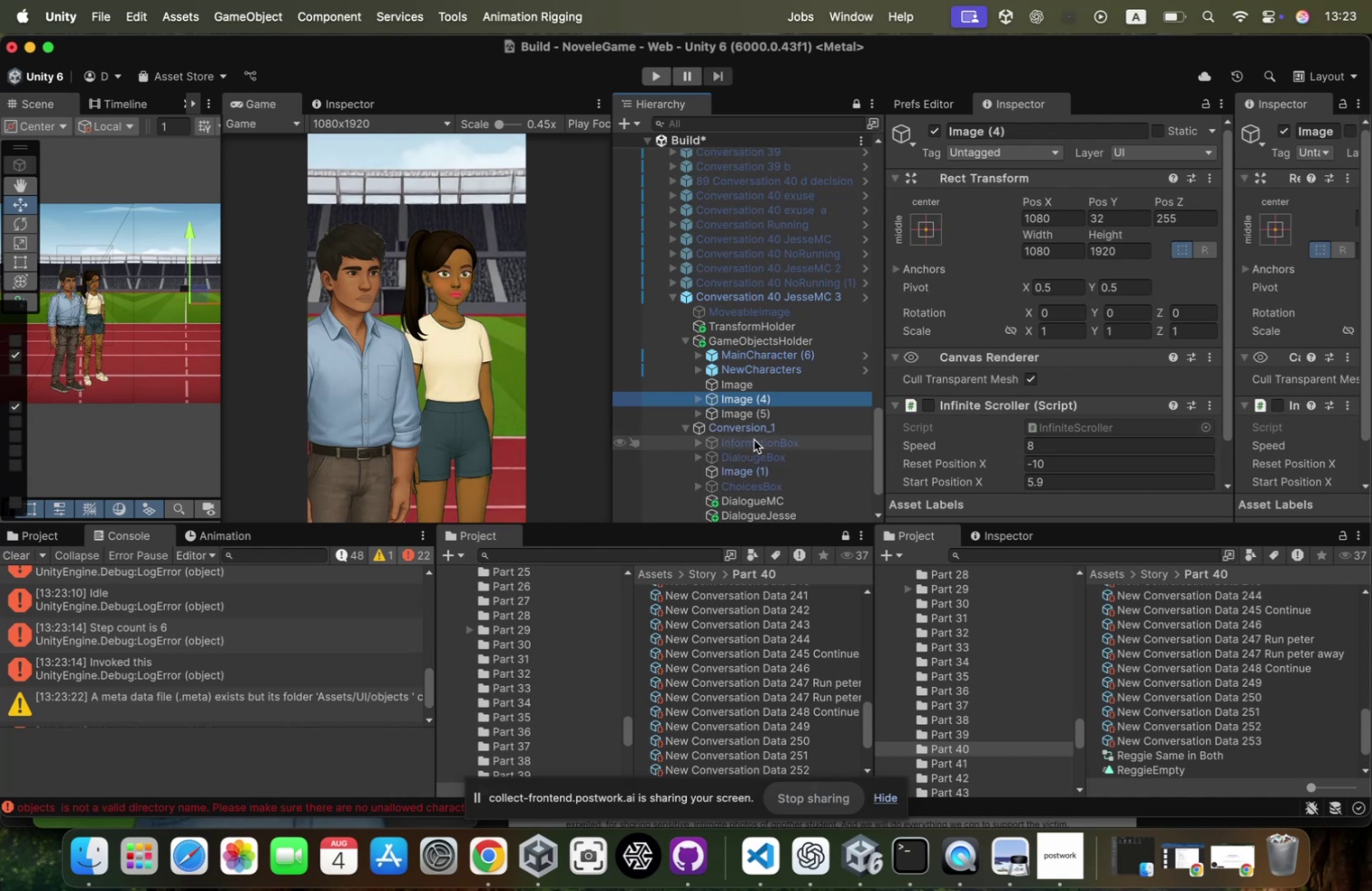 
key(ArrowUp)
 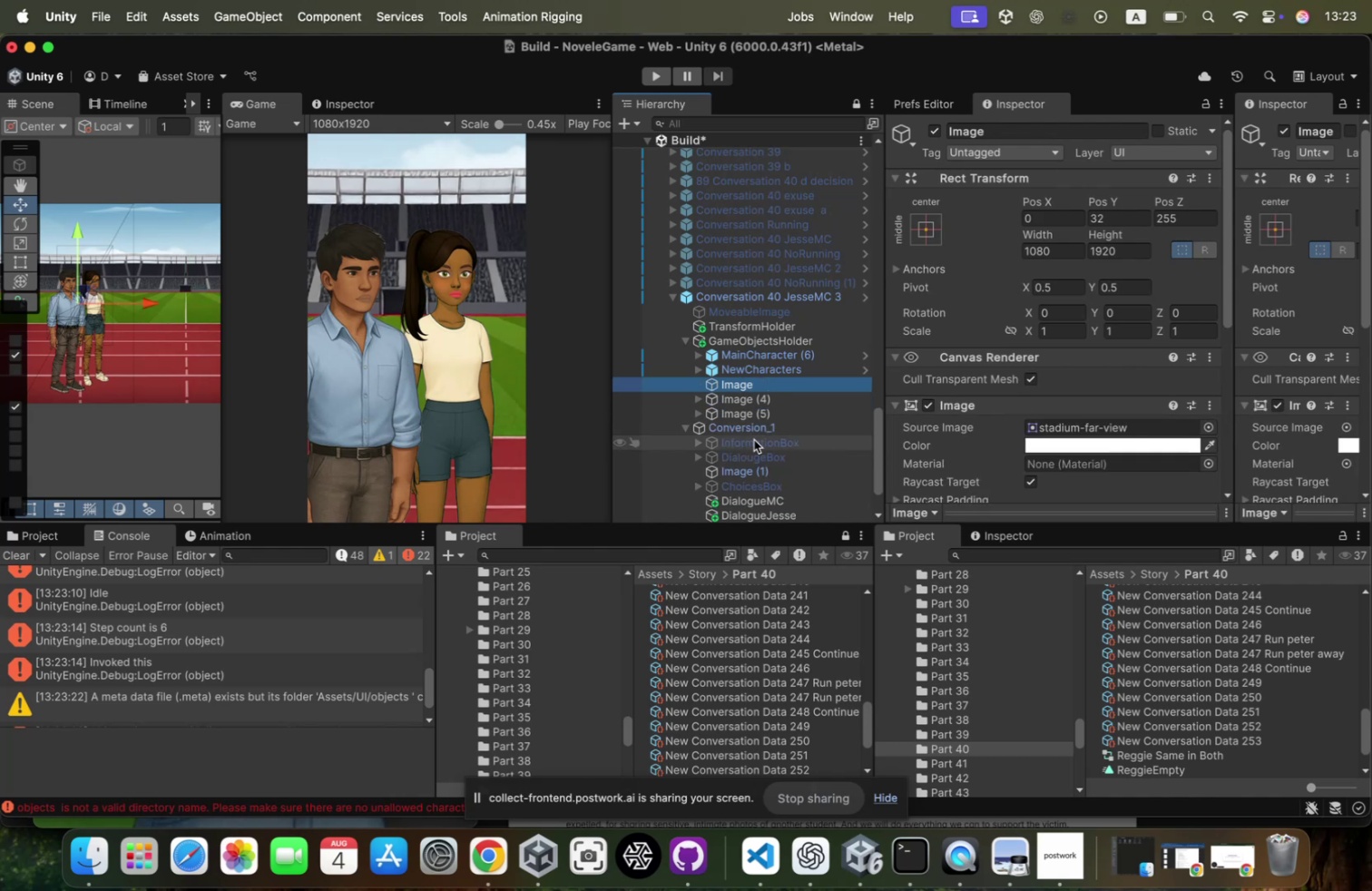 
key(ArrowUp)
 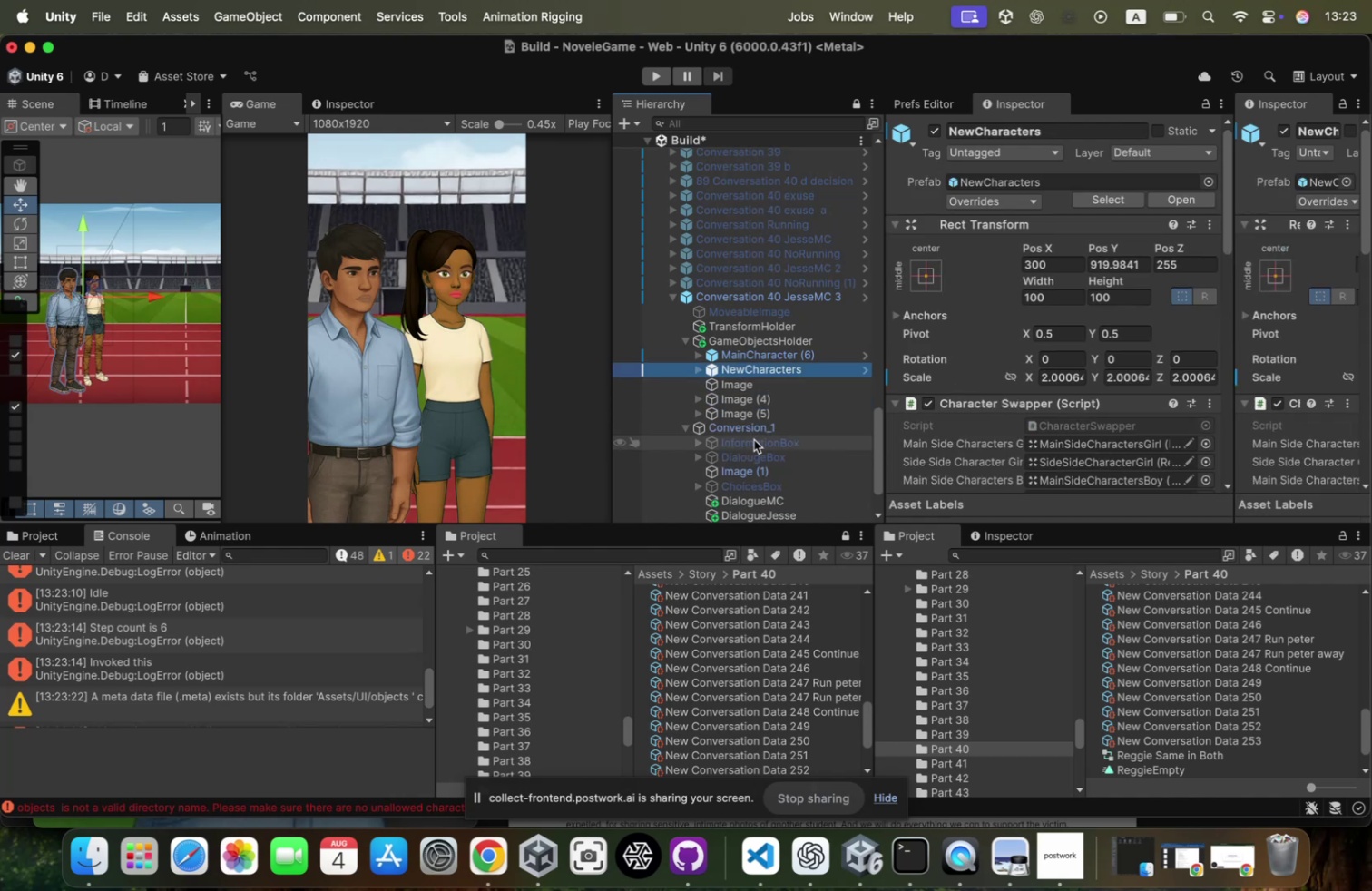 
key(ArrowUp)
 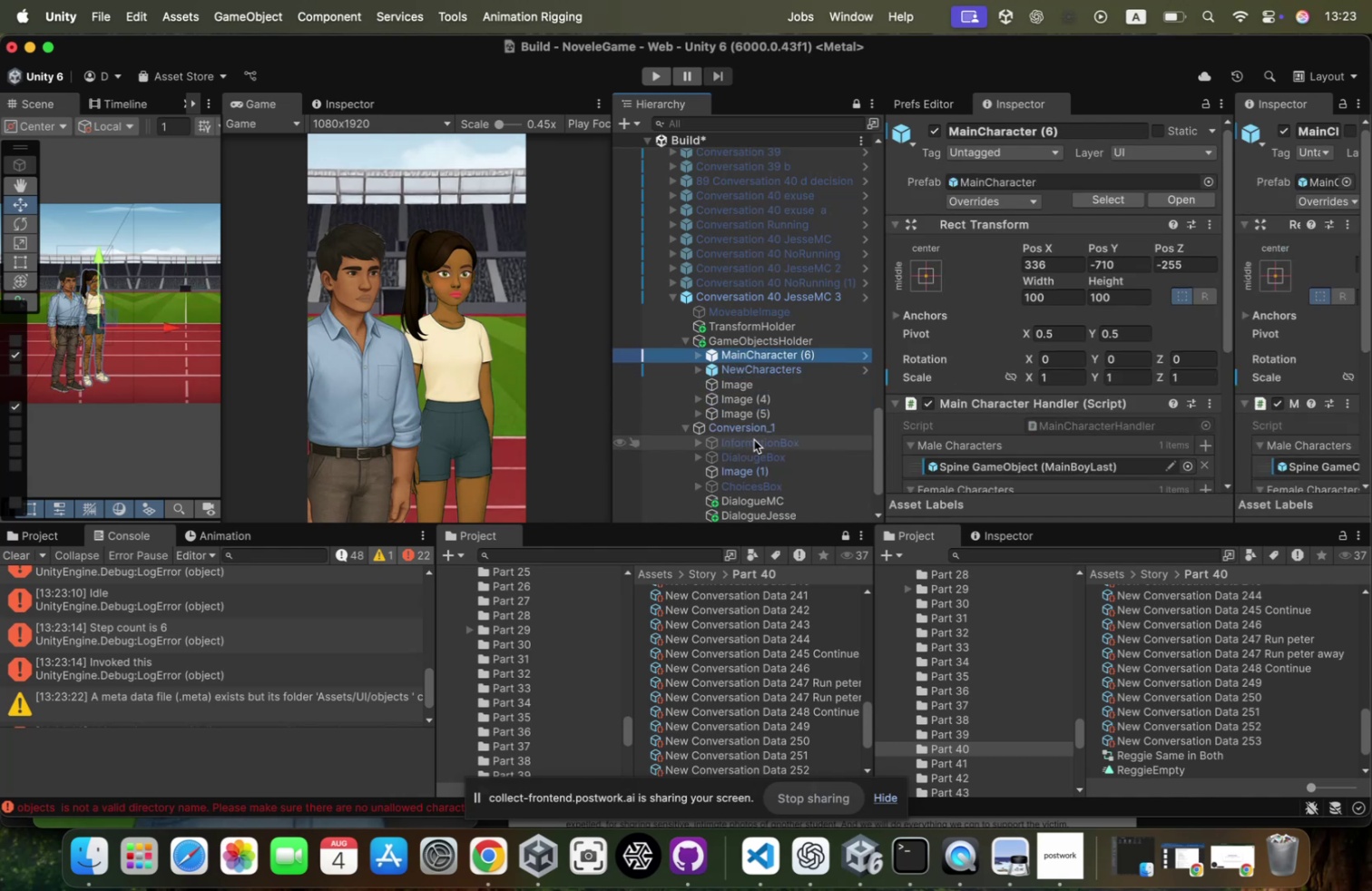 
key(ArrowDown)
 